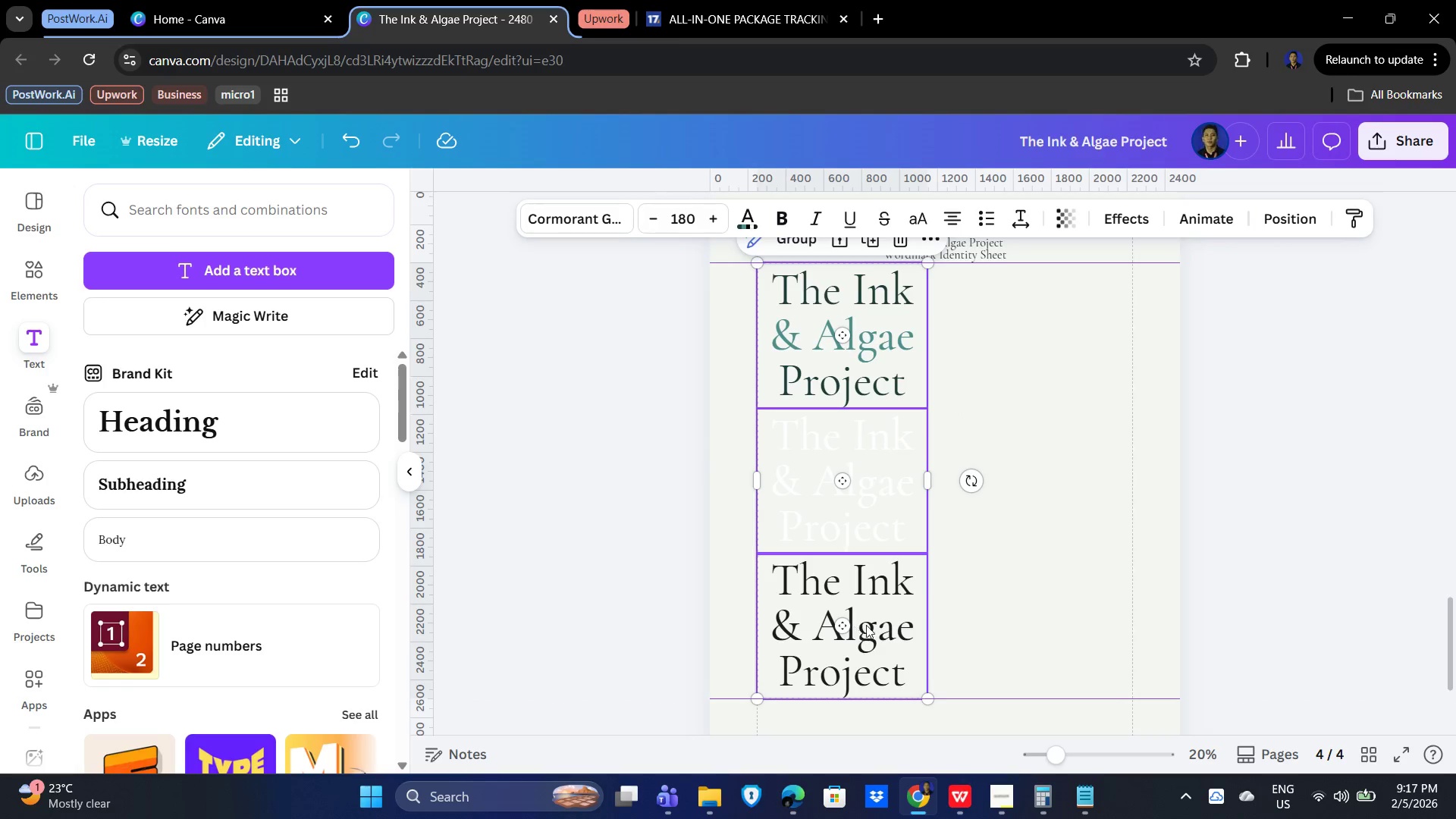 
key(Shift+ShiftLeft)
 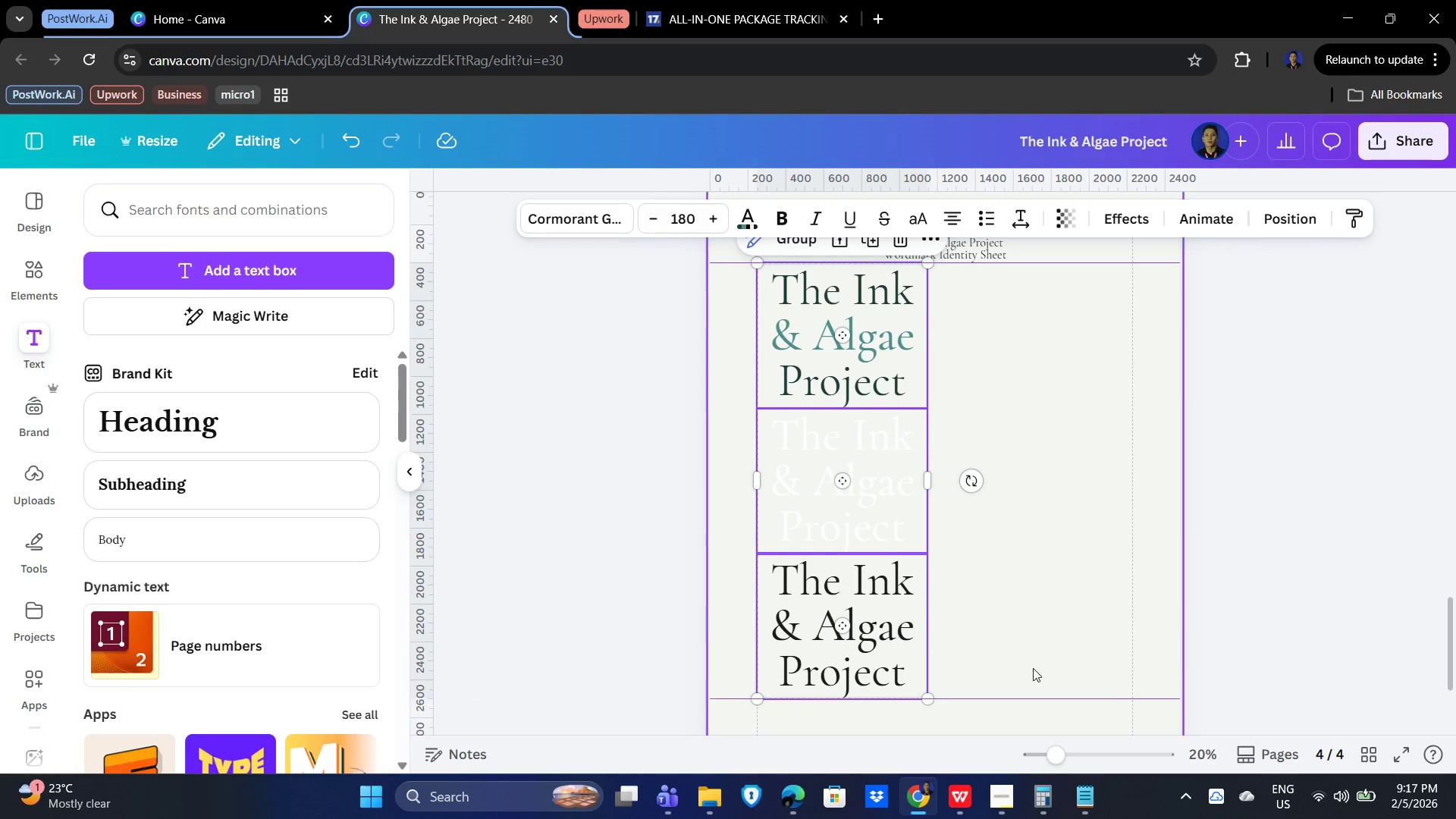 
key(Shift+ShiftLeft)
 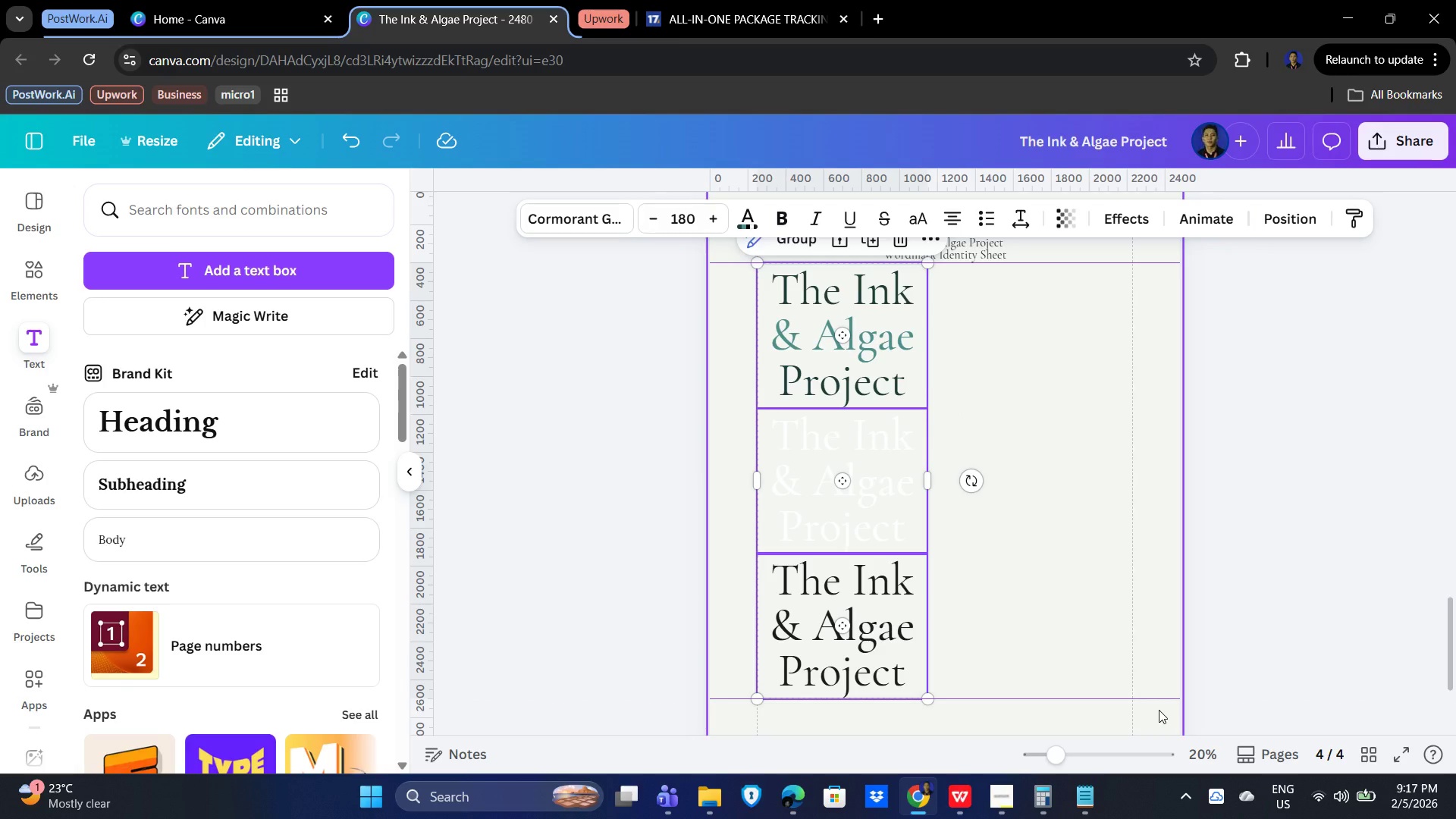 
key(ArrowUp)
 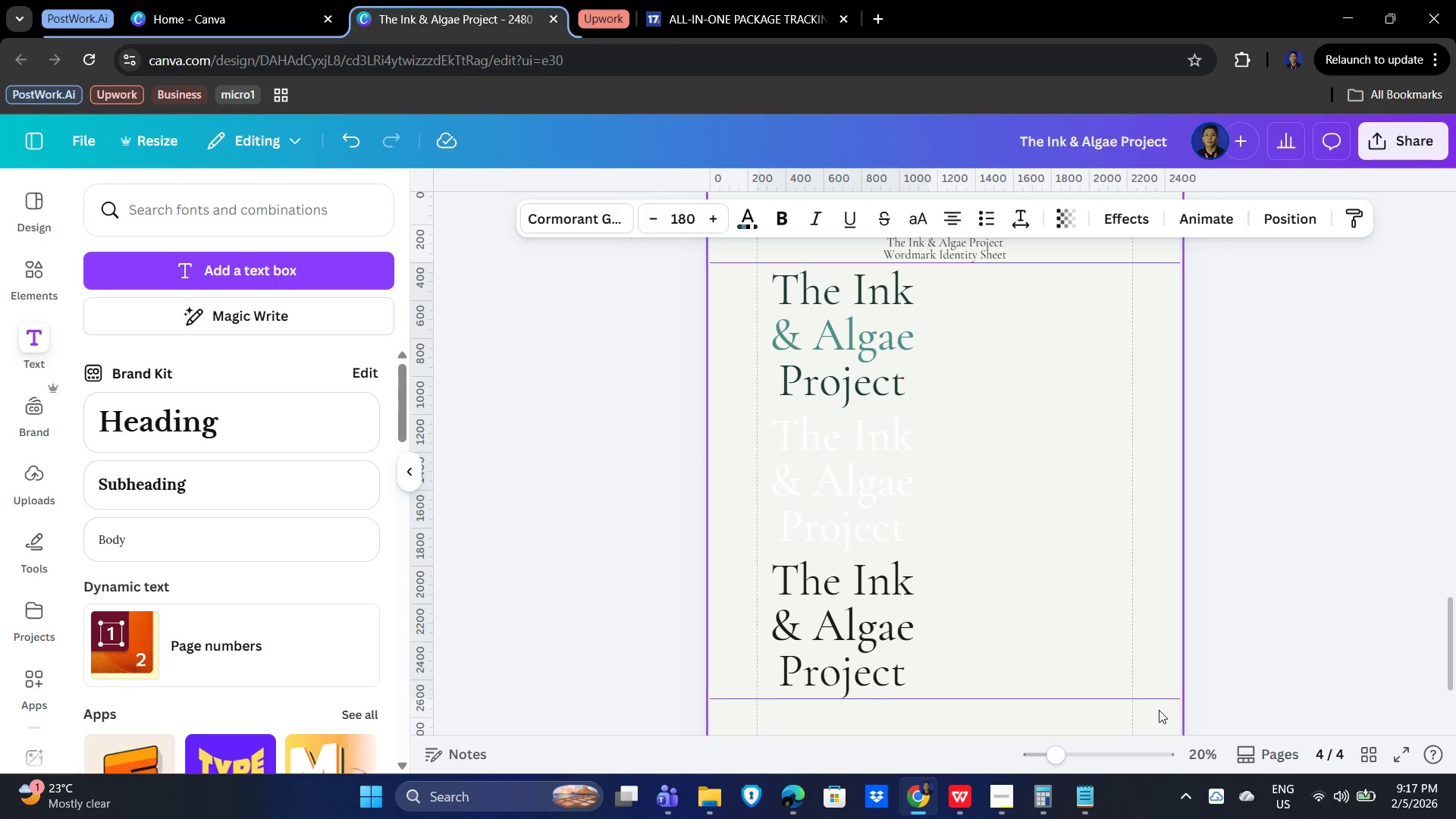 
key(ArrowUp)
 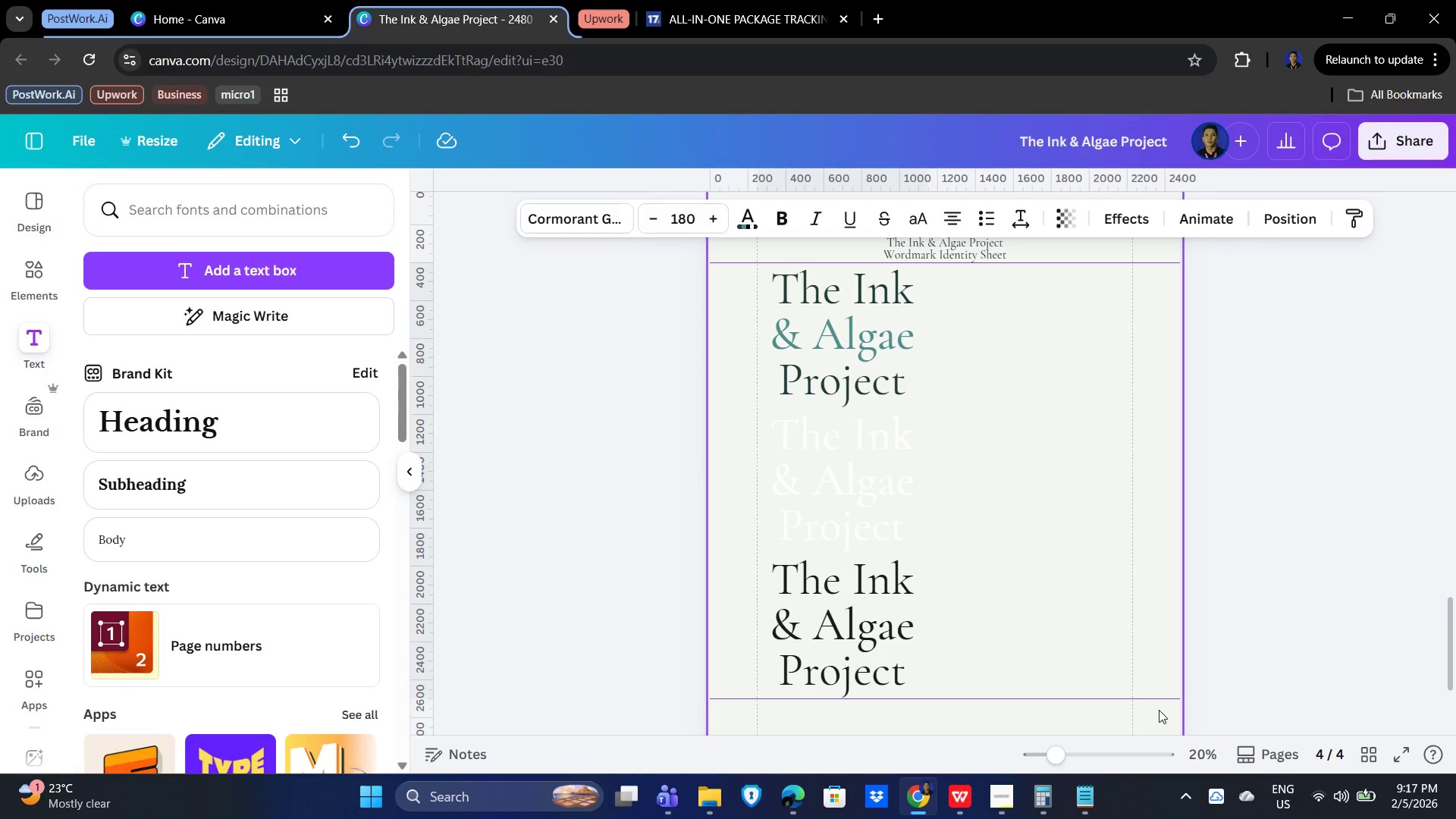 
key(ArrowUp)
 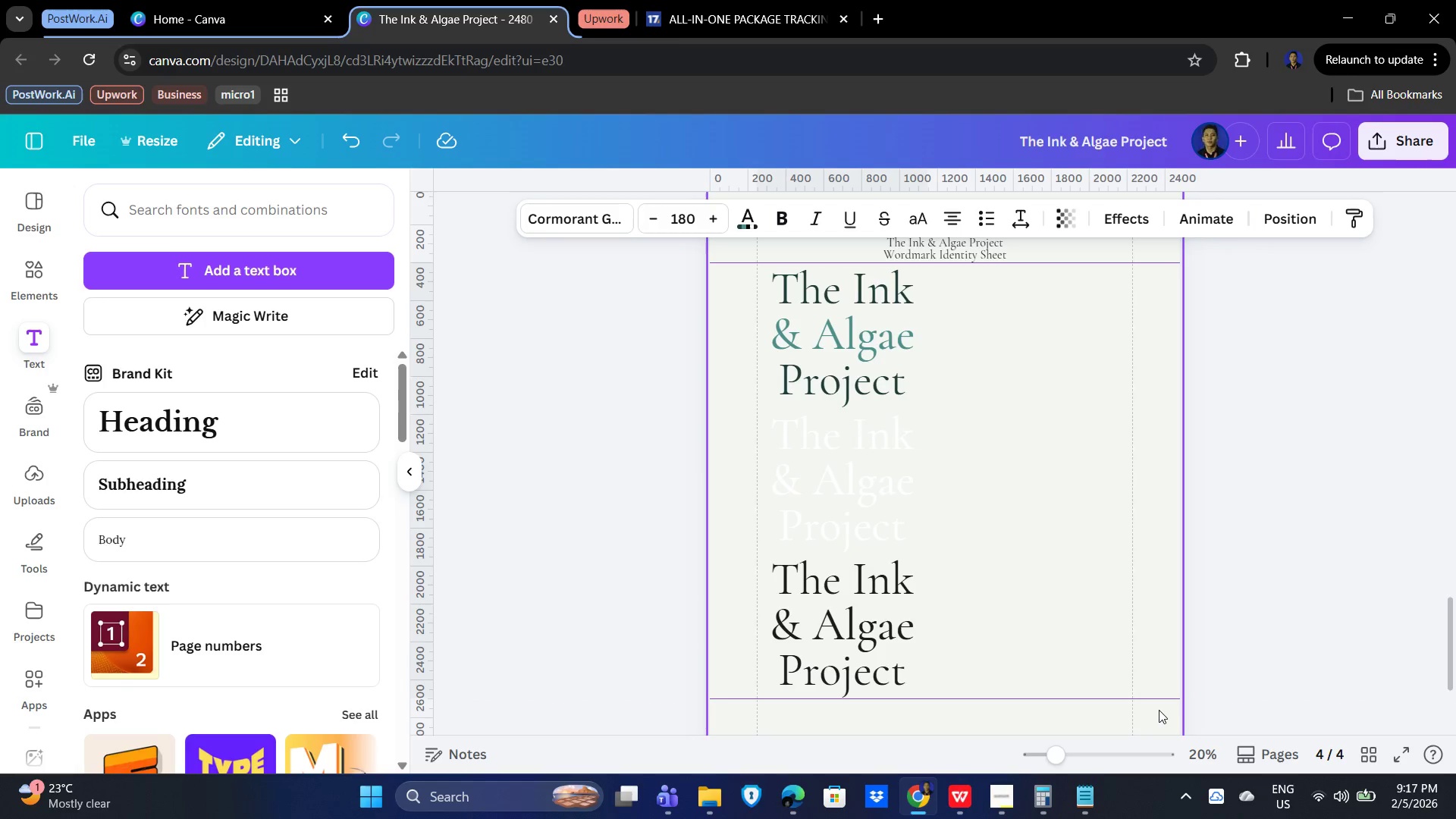 
key(ArrowUp)
 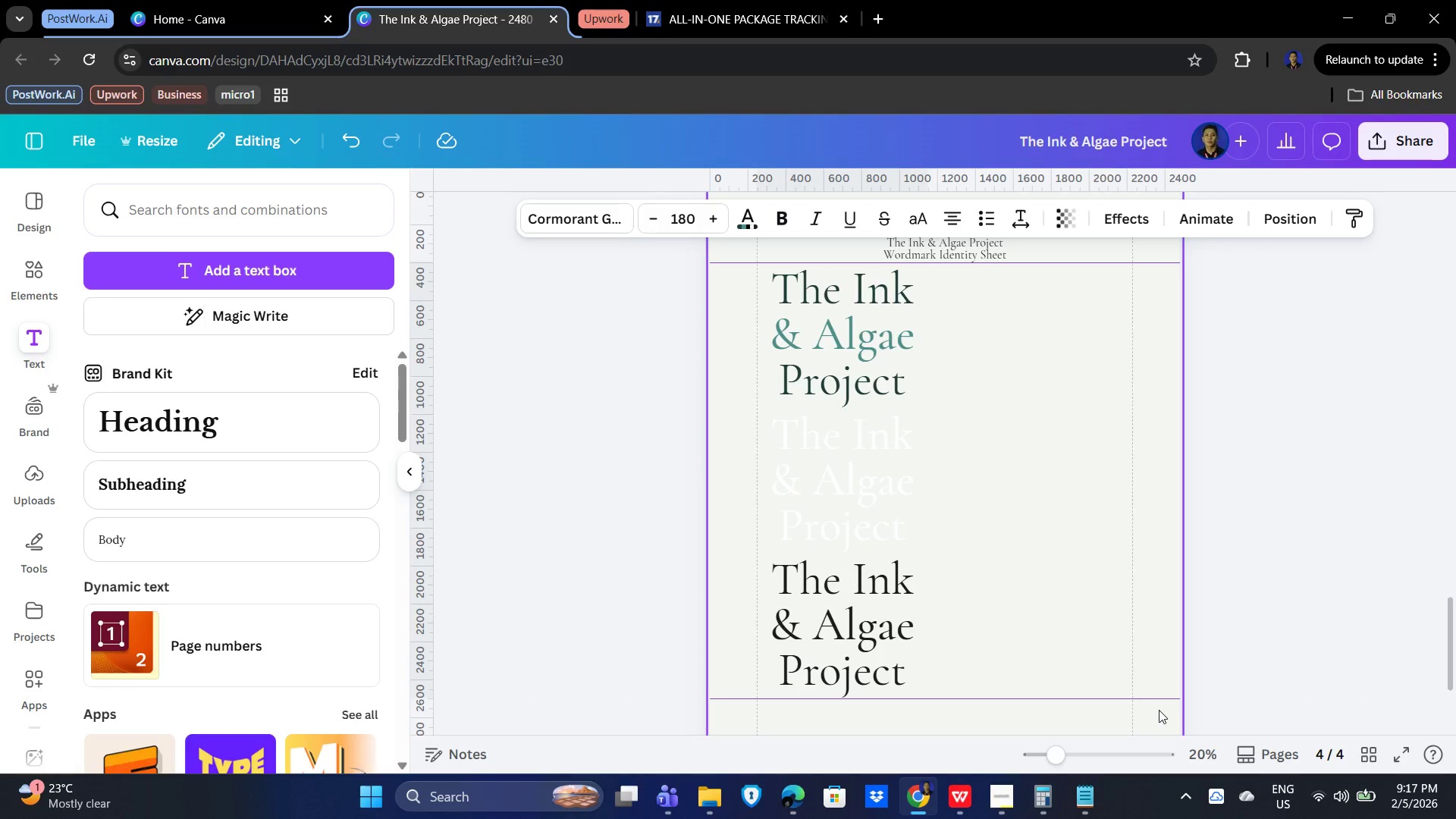 
key(ArrowUp)
 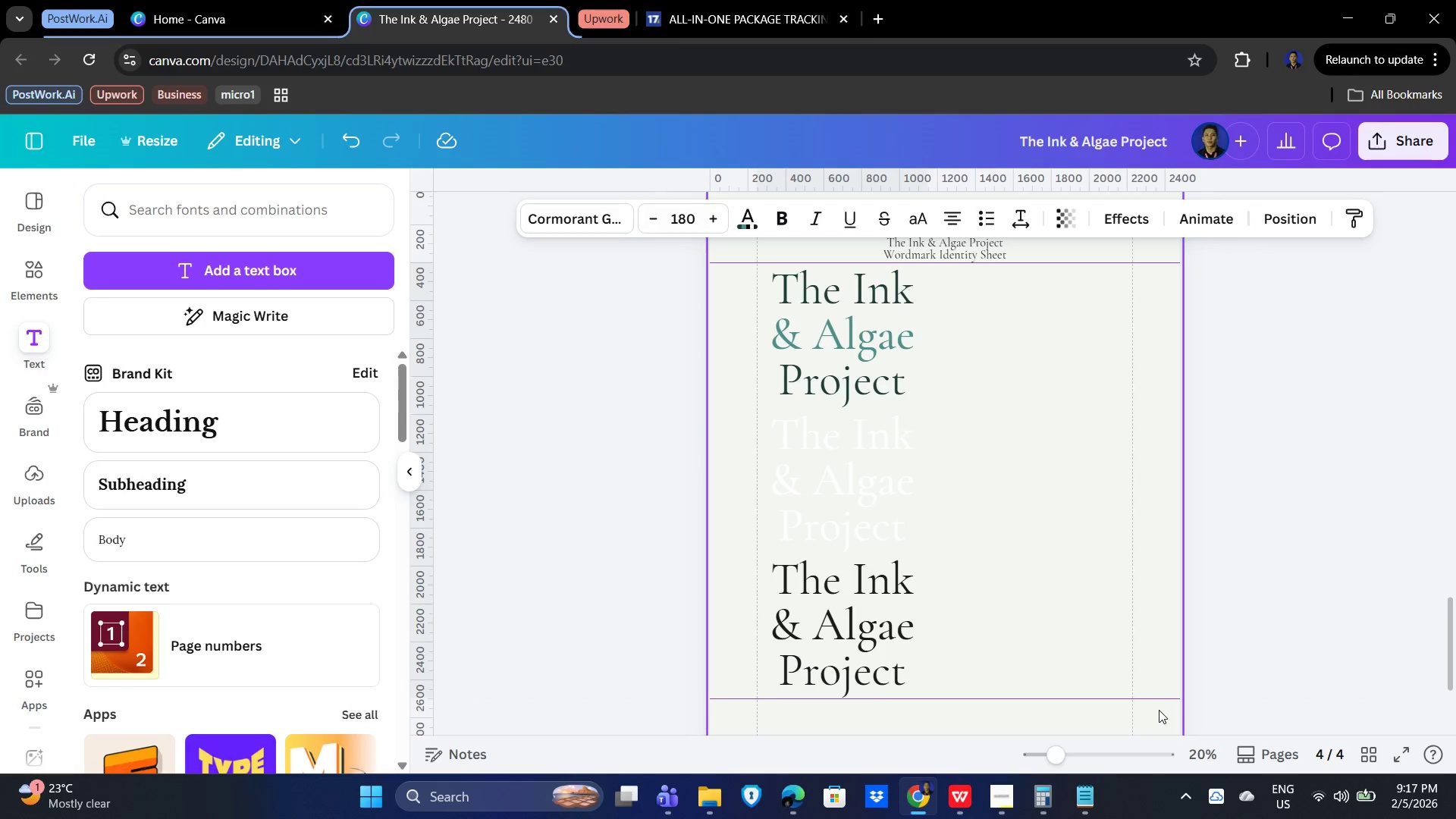 
key(ArrowUp)
 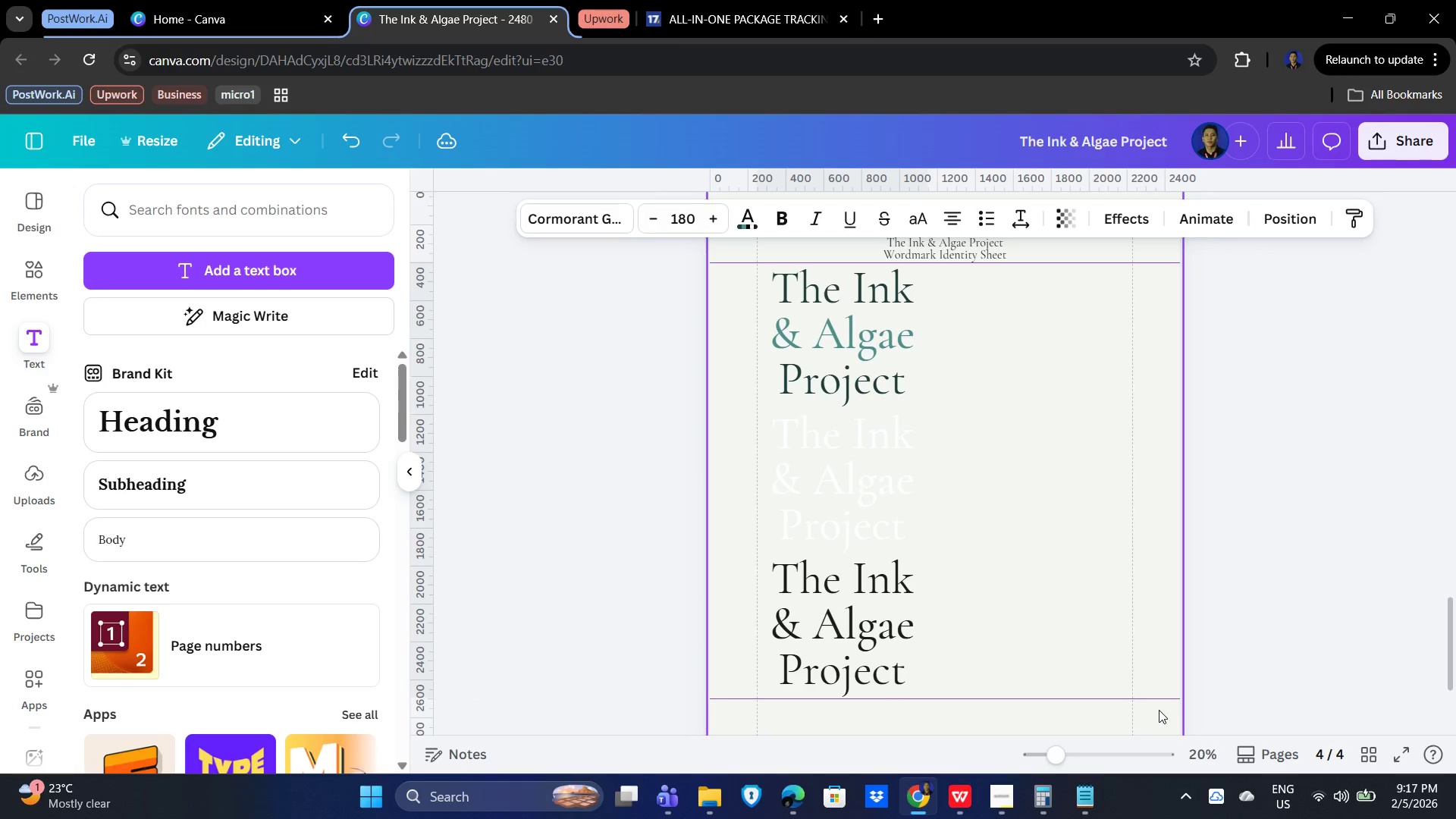 
key(ArrowUp)
 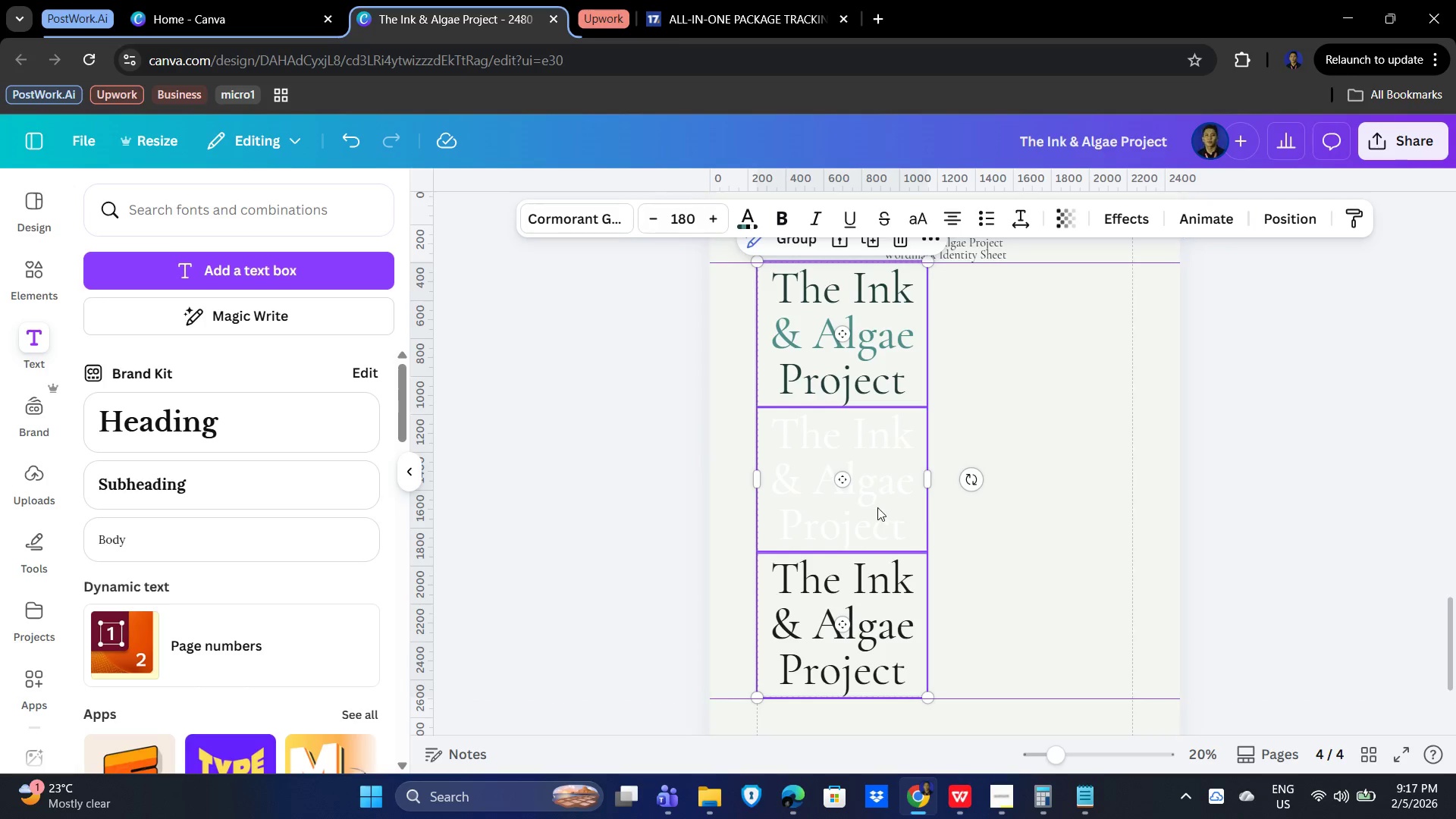 
left_click([1059, 620])
 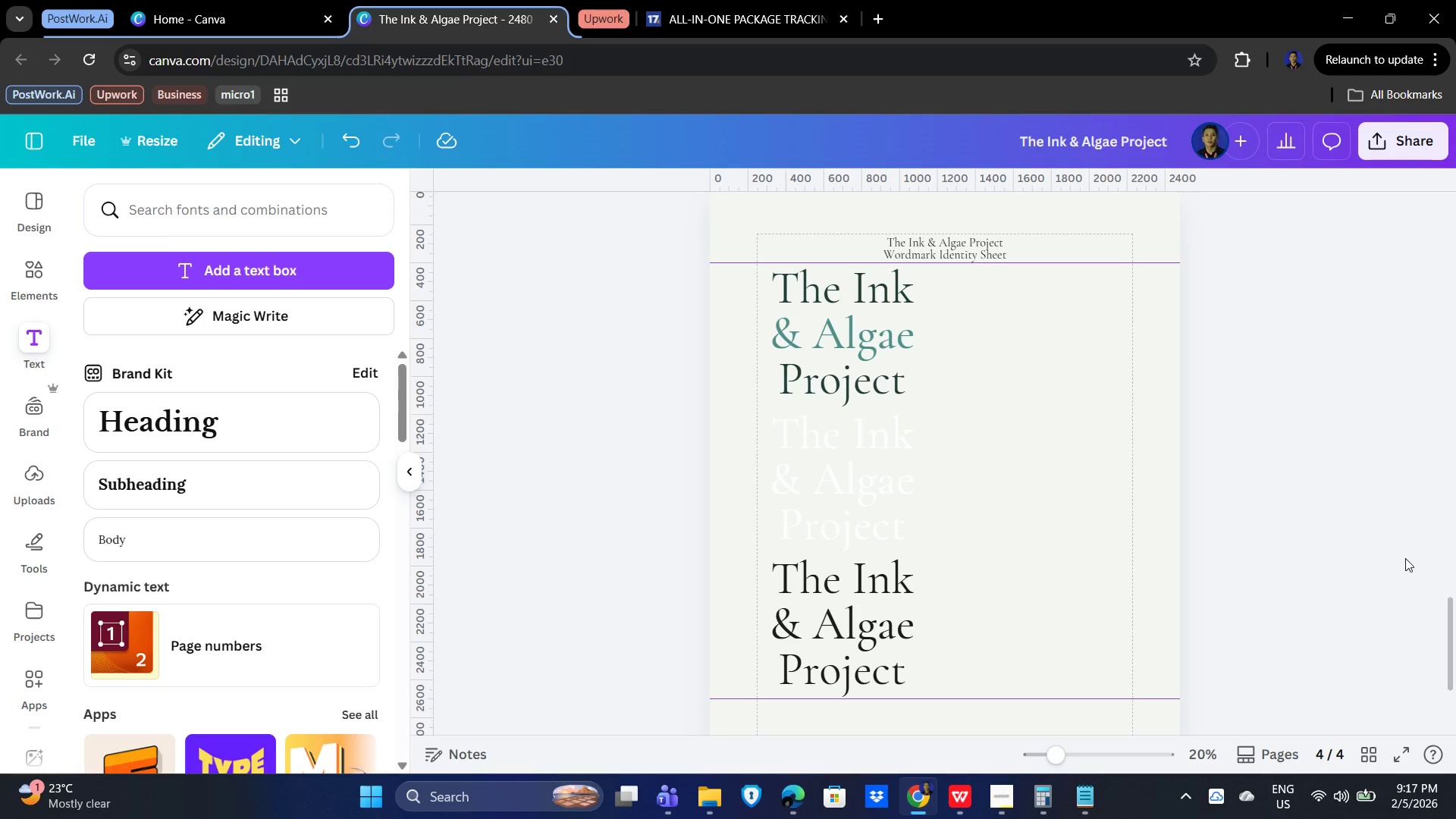 
wait(9.11)
 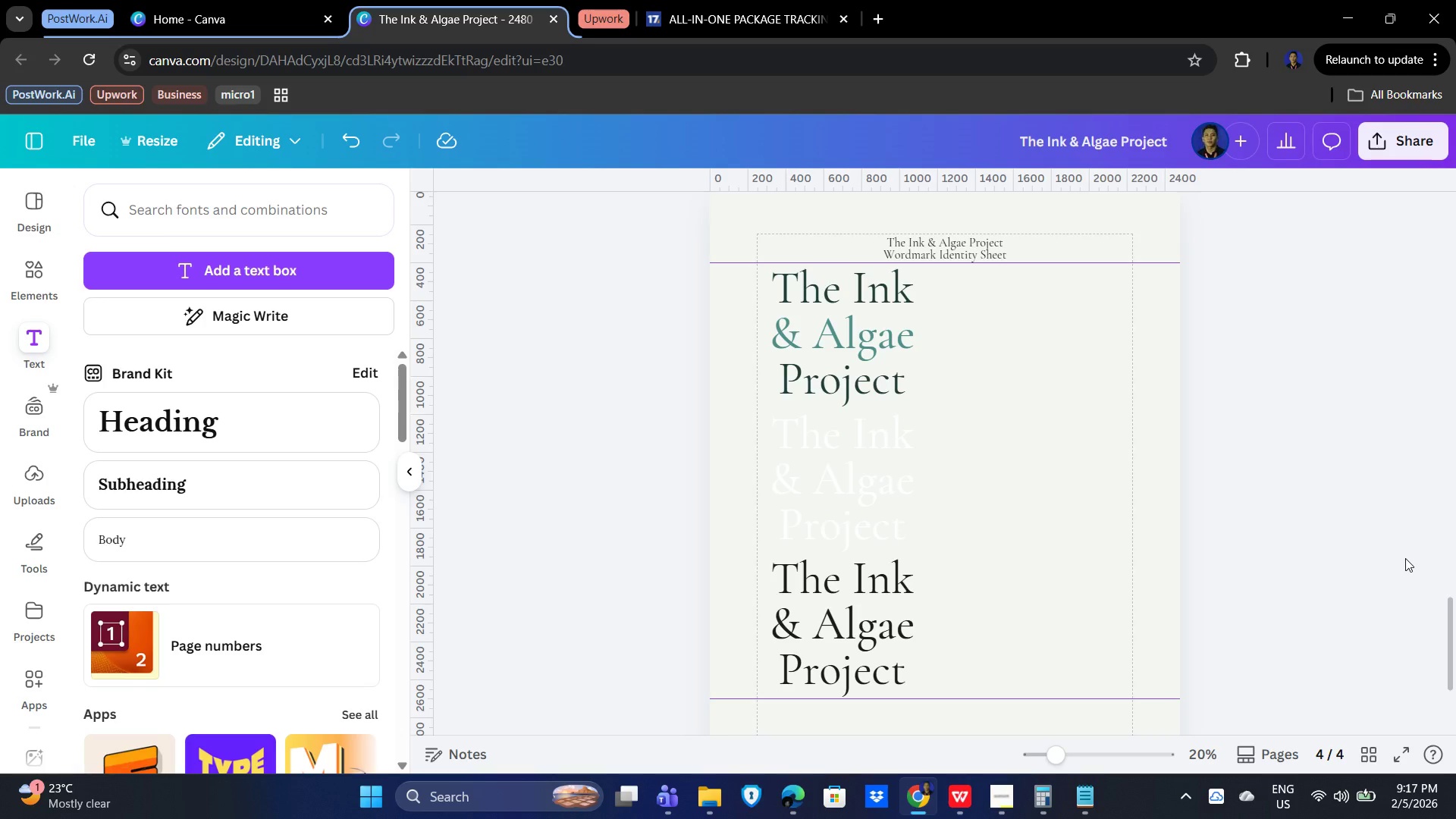 
hold_key(key=ShiftLeft, duration=1.5)
left_click([898, 333])
 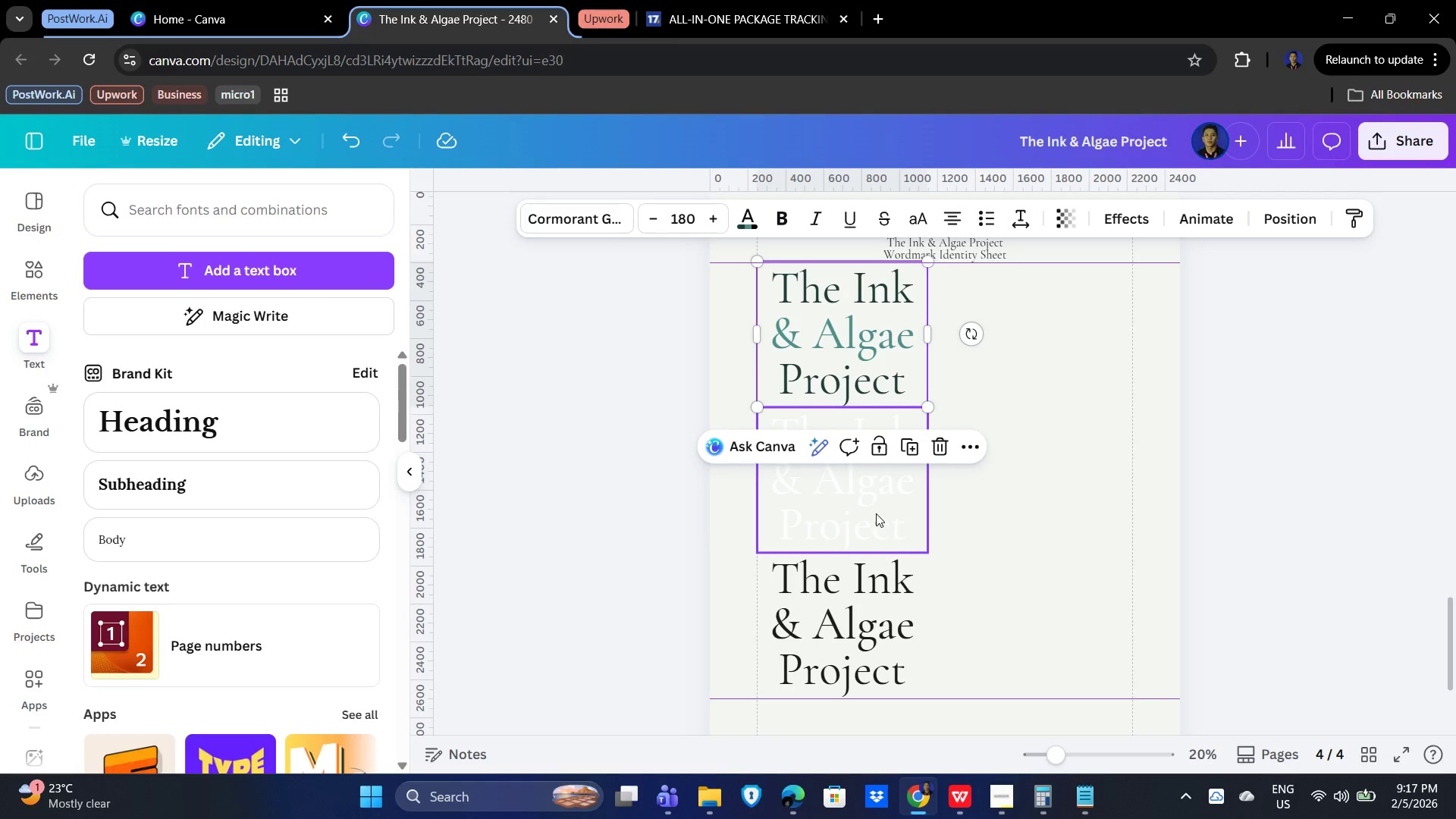 
left_click([875, 511])
 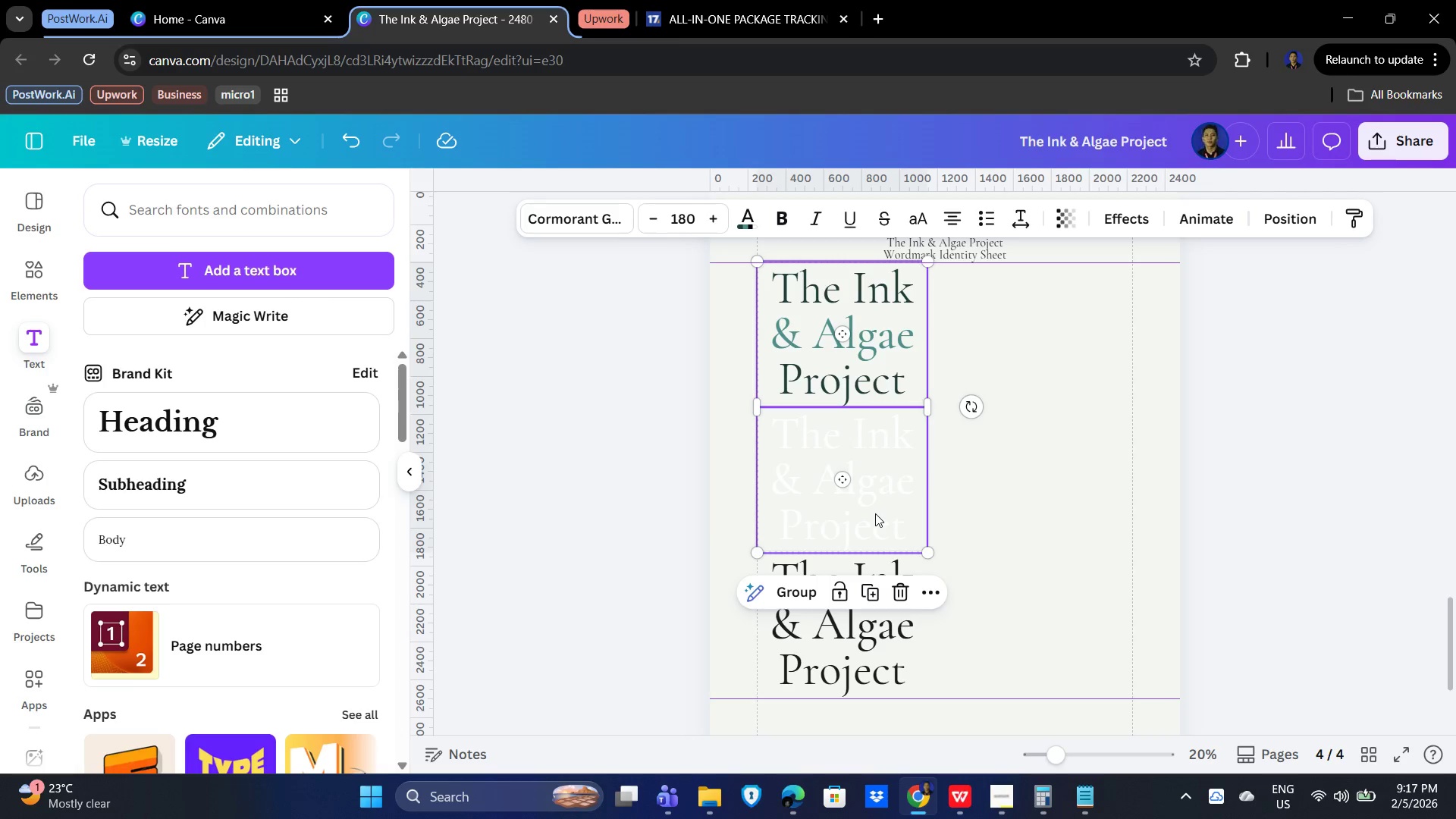 
hold_key(key=ShiftLeft, duration=0.91)
left_click([872, 632])
 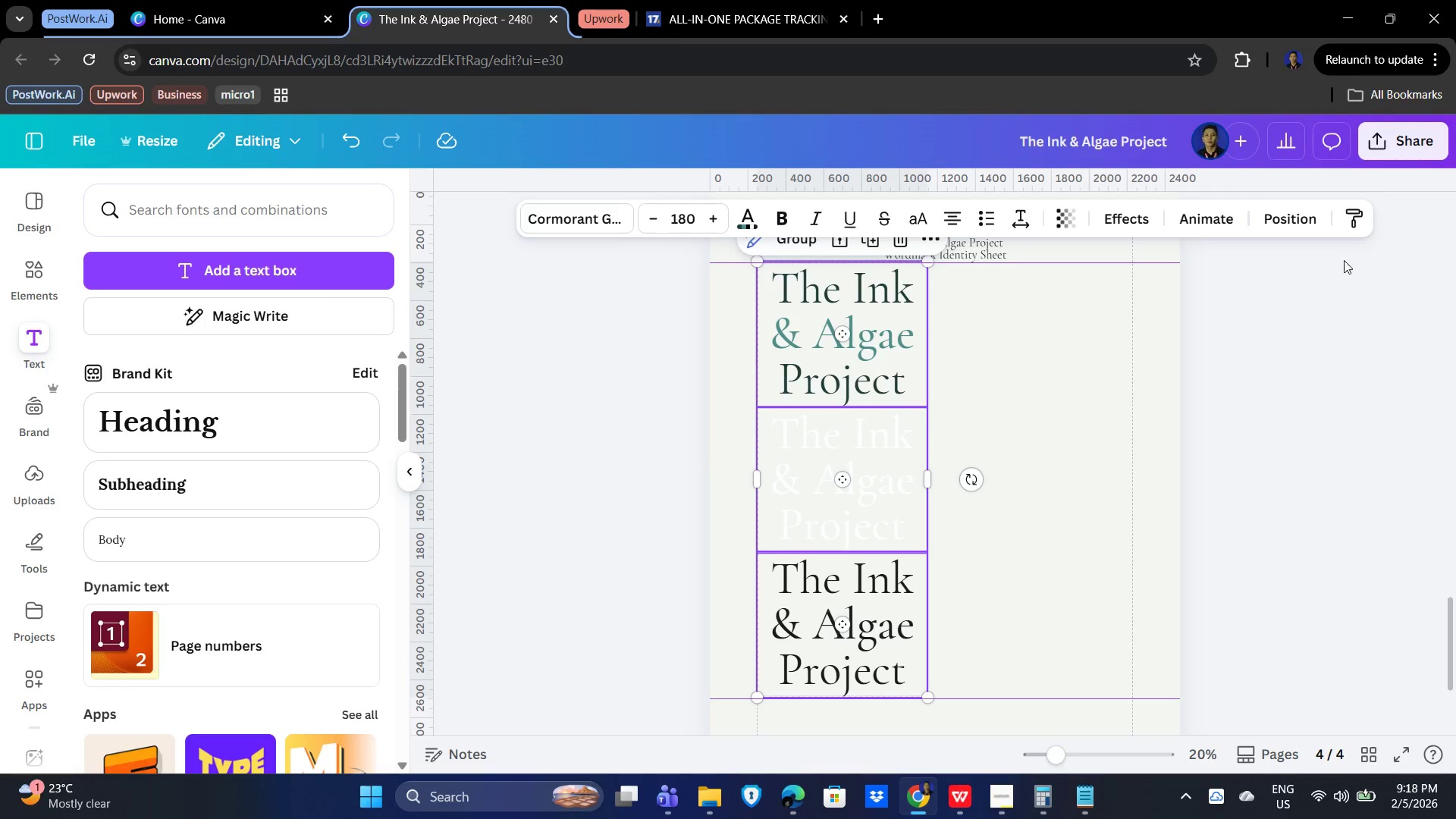 
left_click([1288, 216])
 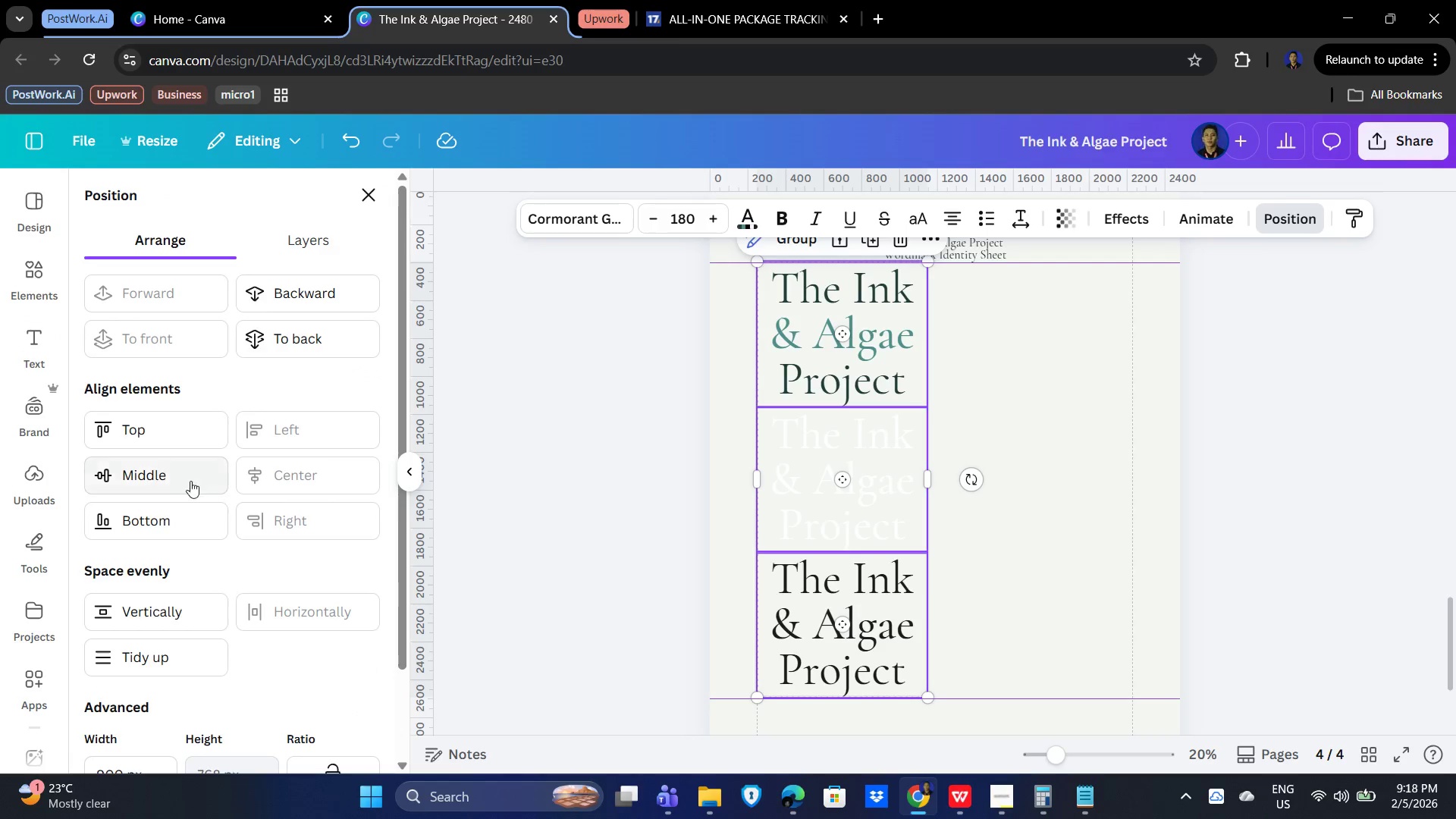 
left_click([173, 608])
 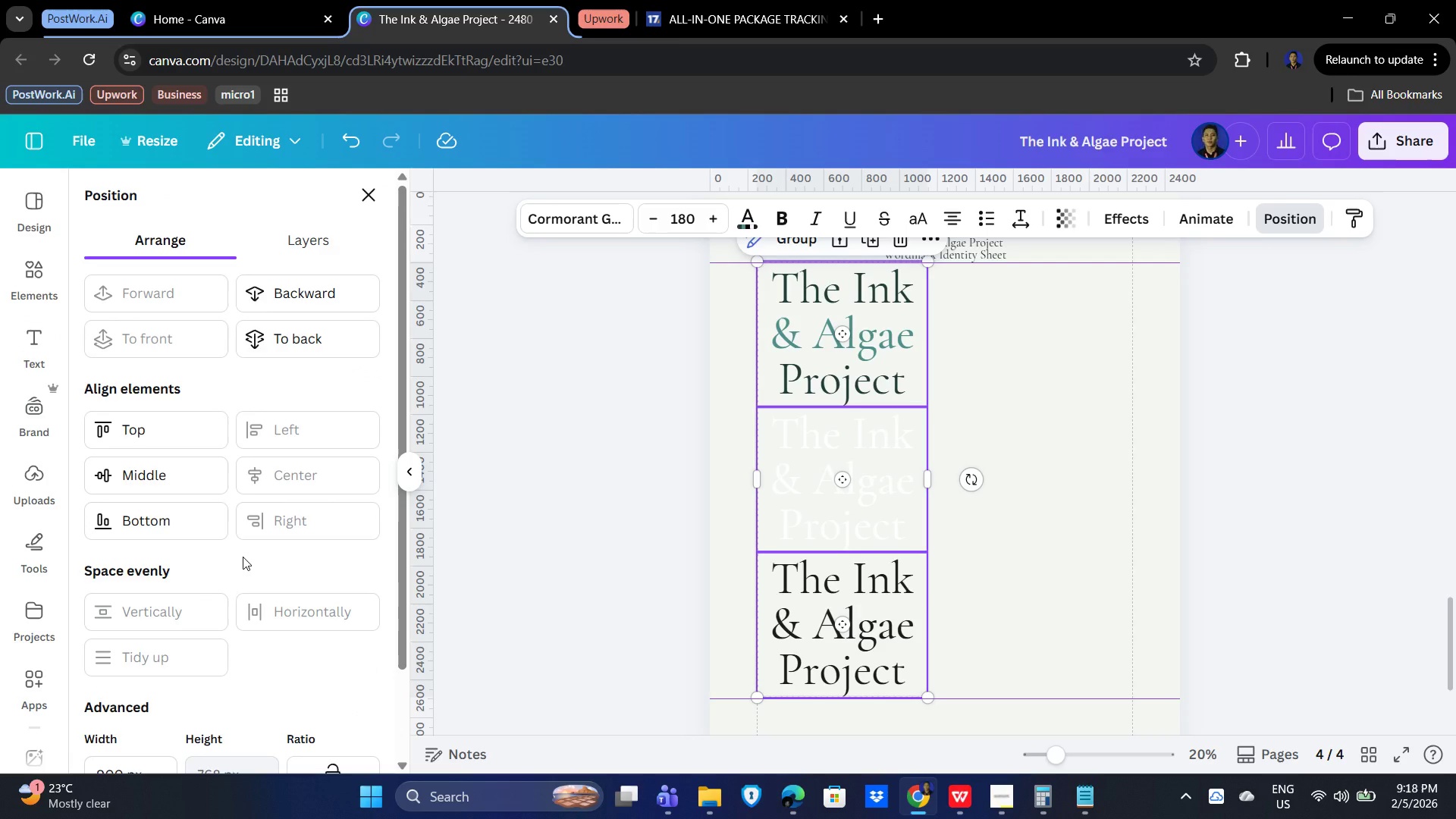 
wait(9.7)
 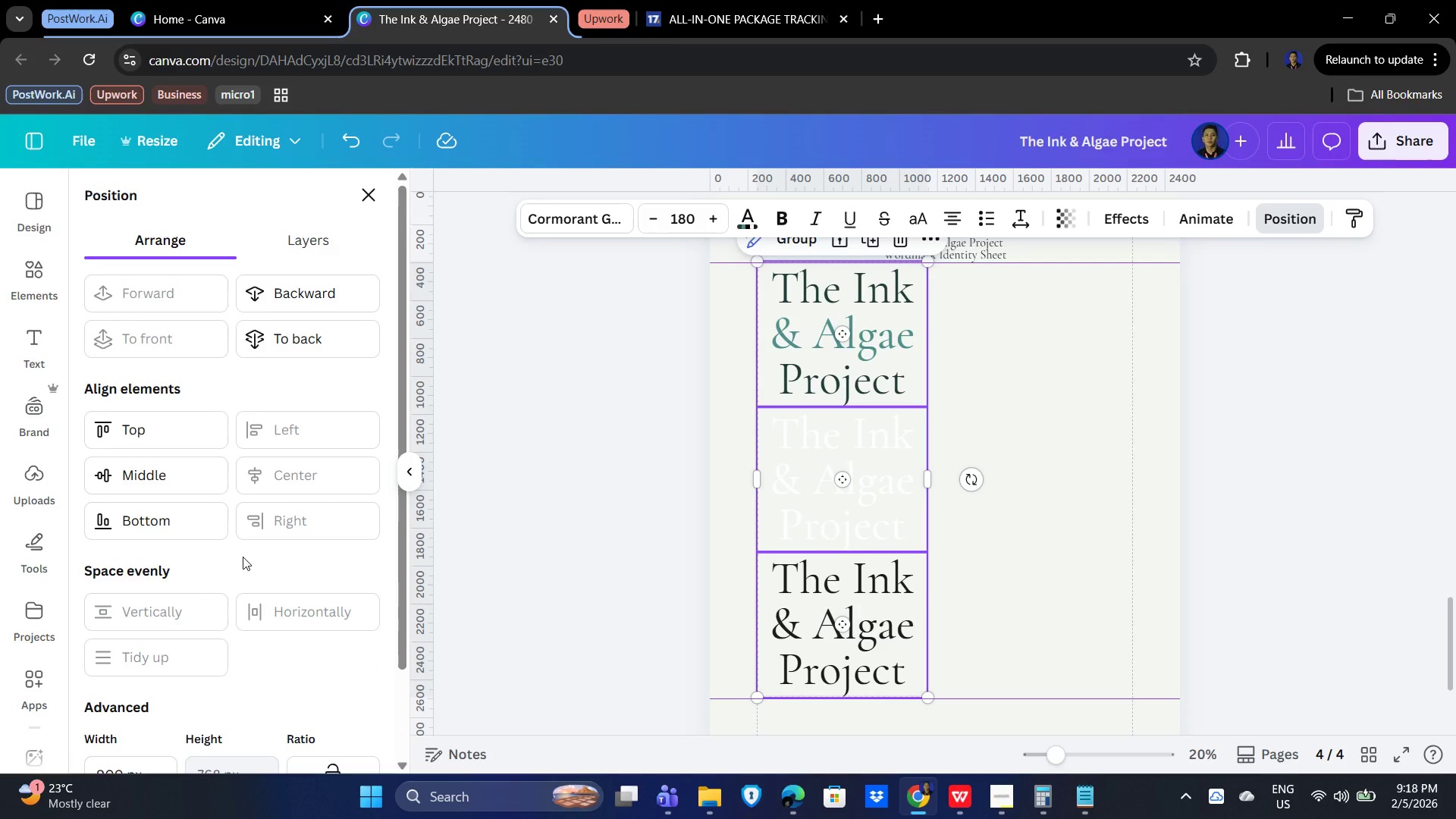 
left_click([149, 468])
 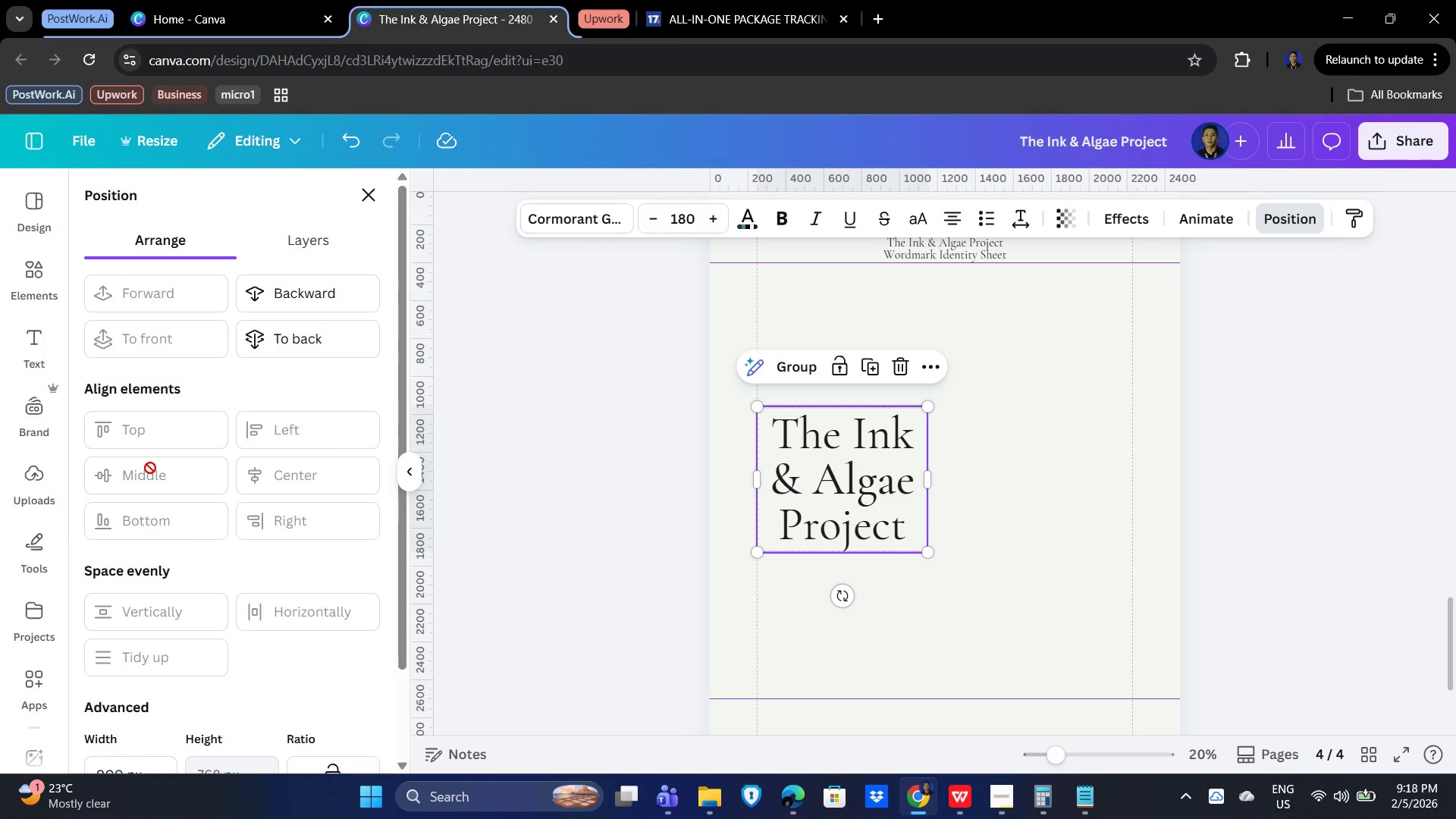 
key(Control+Z)
 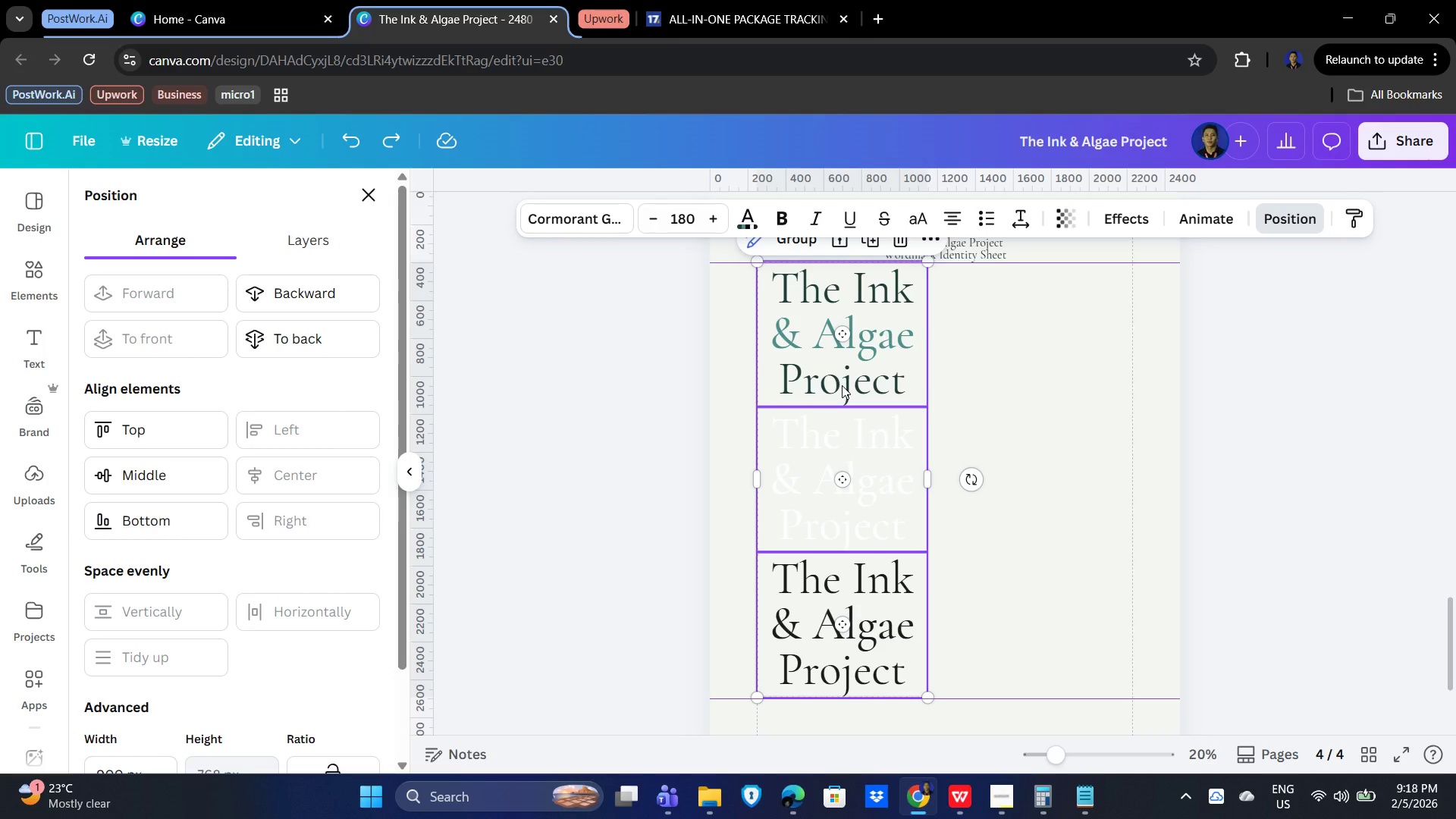 
wait(7.95)
 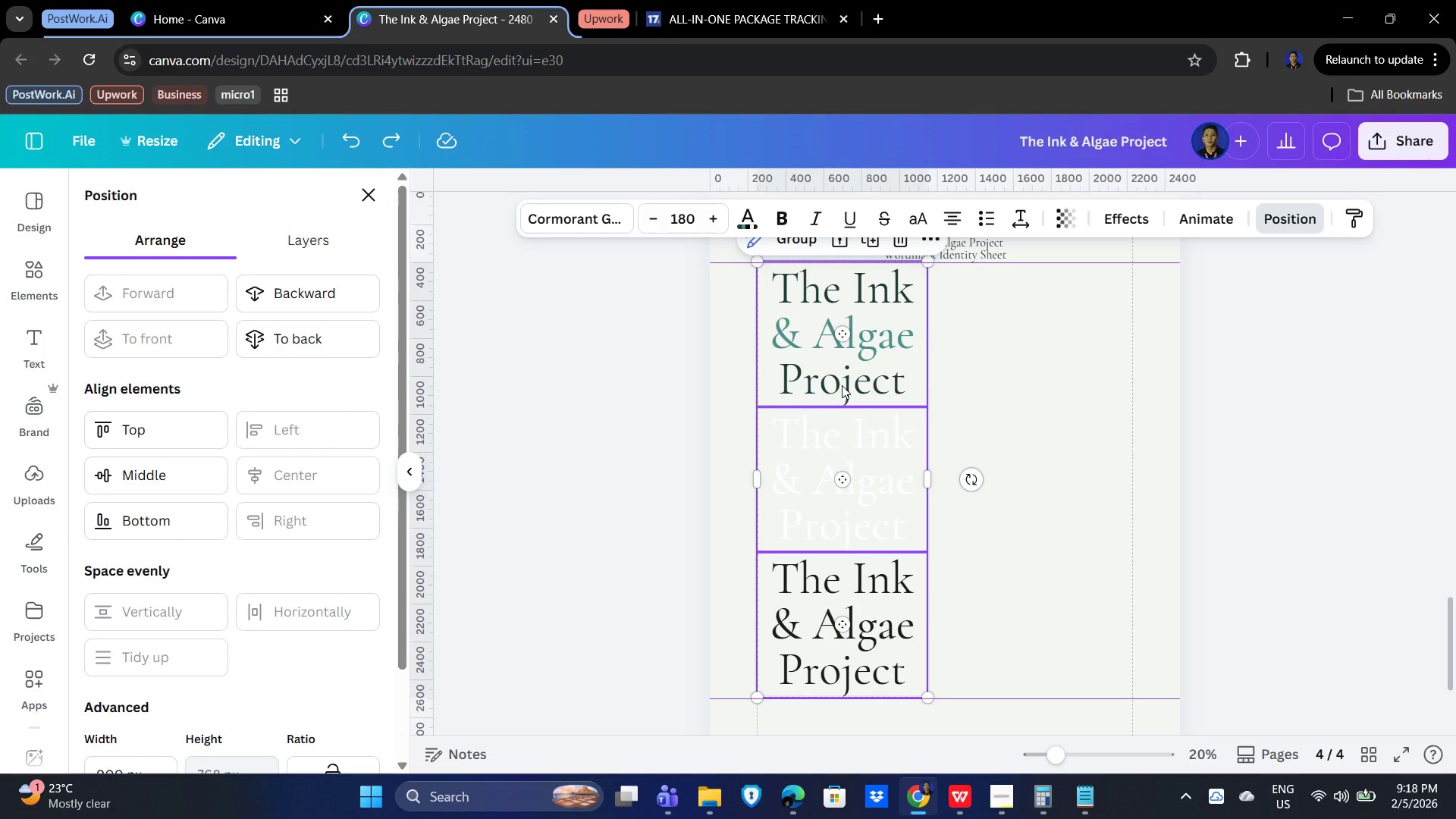 
left_click([1129, 496])
 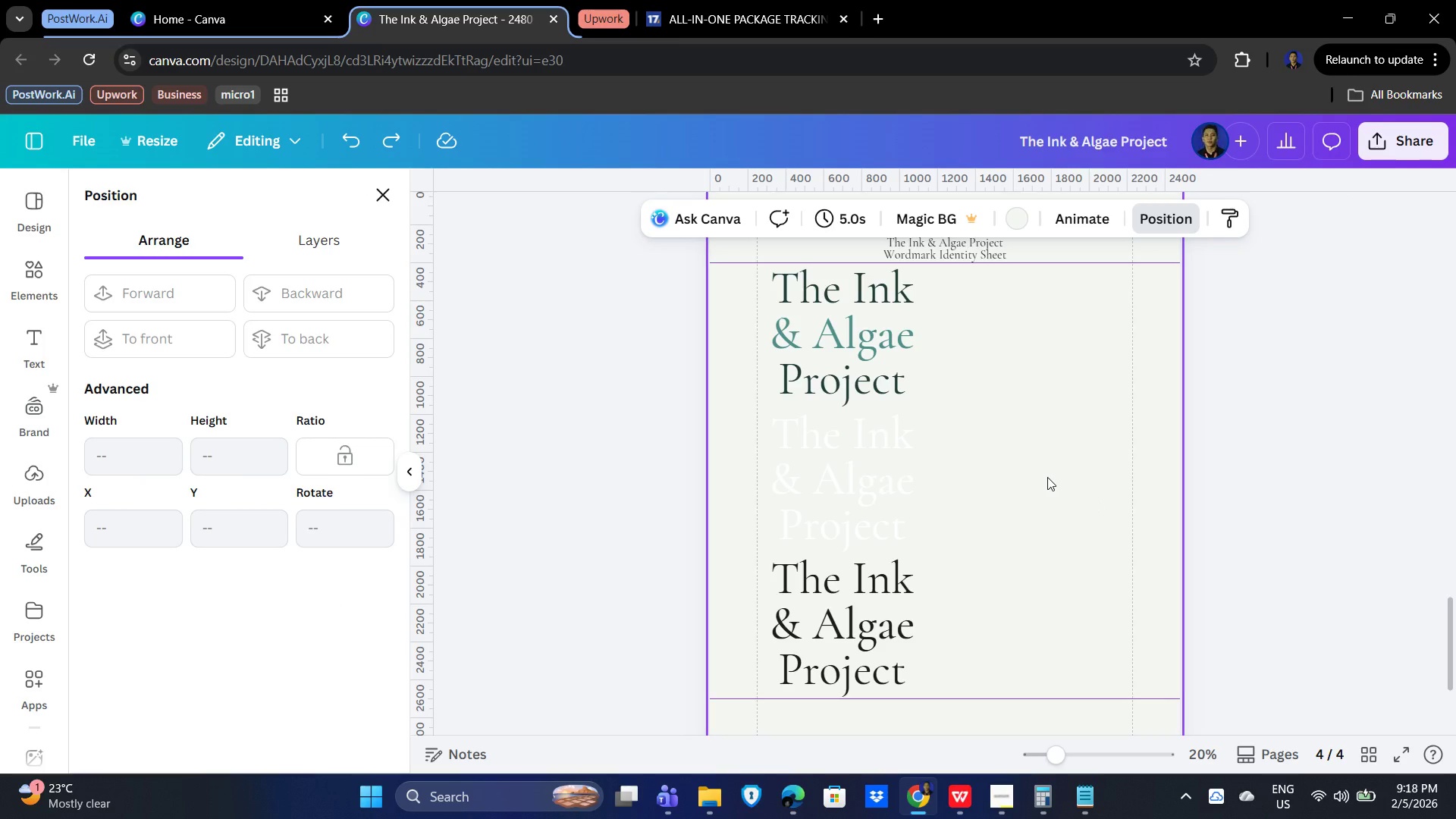 
hold_key(key=ShiftLeft, duration=1.5)
left_click([870, 617])
 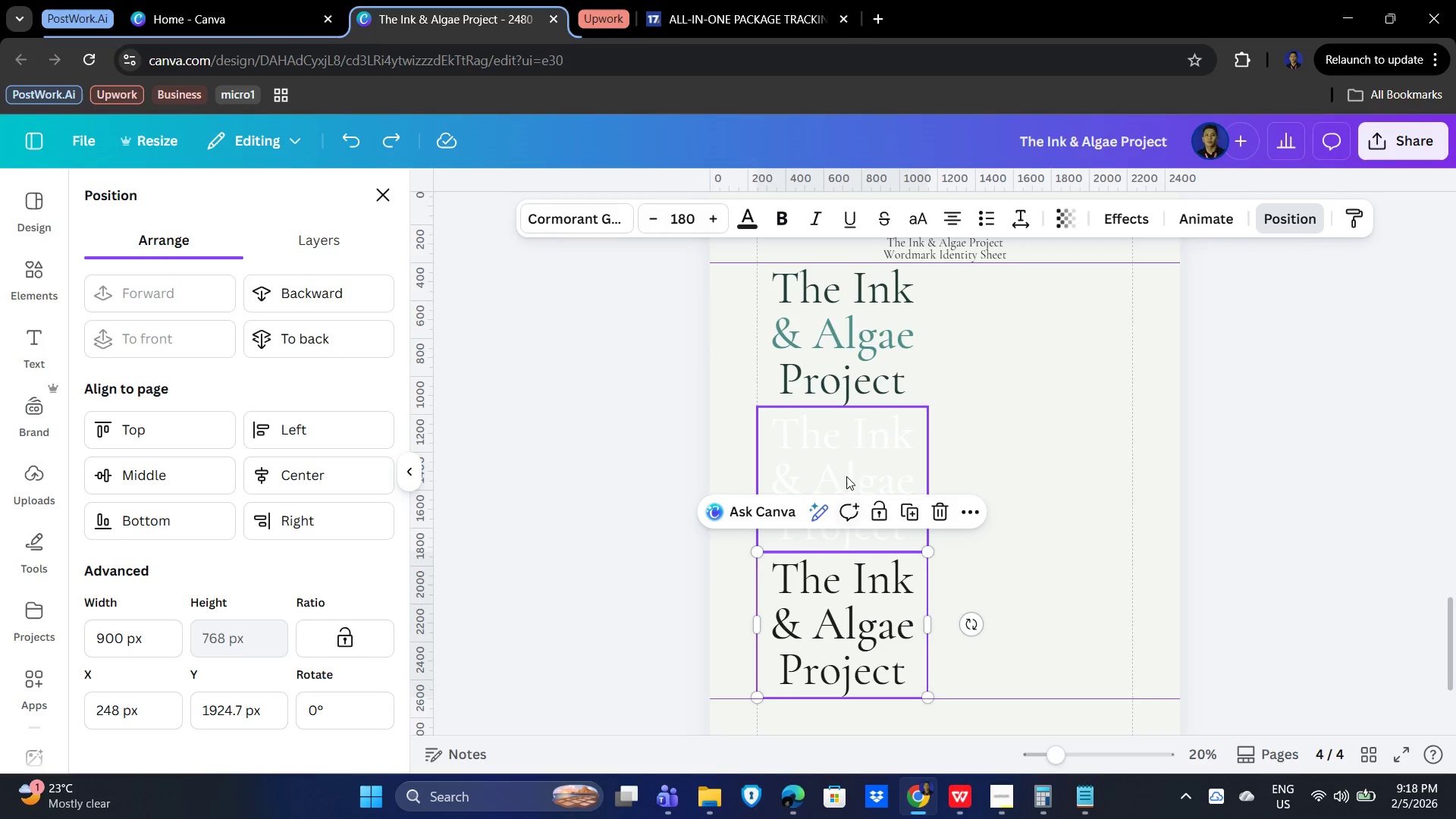 
hold_key(key=ShiftLeft, duration=1.52)
left_click([846, 470])
 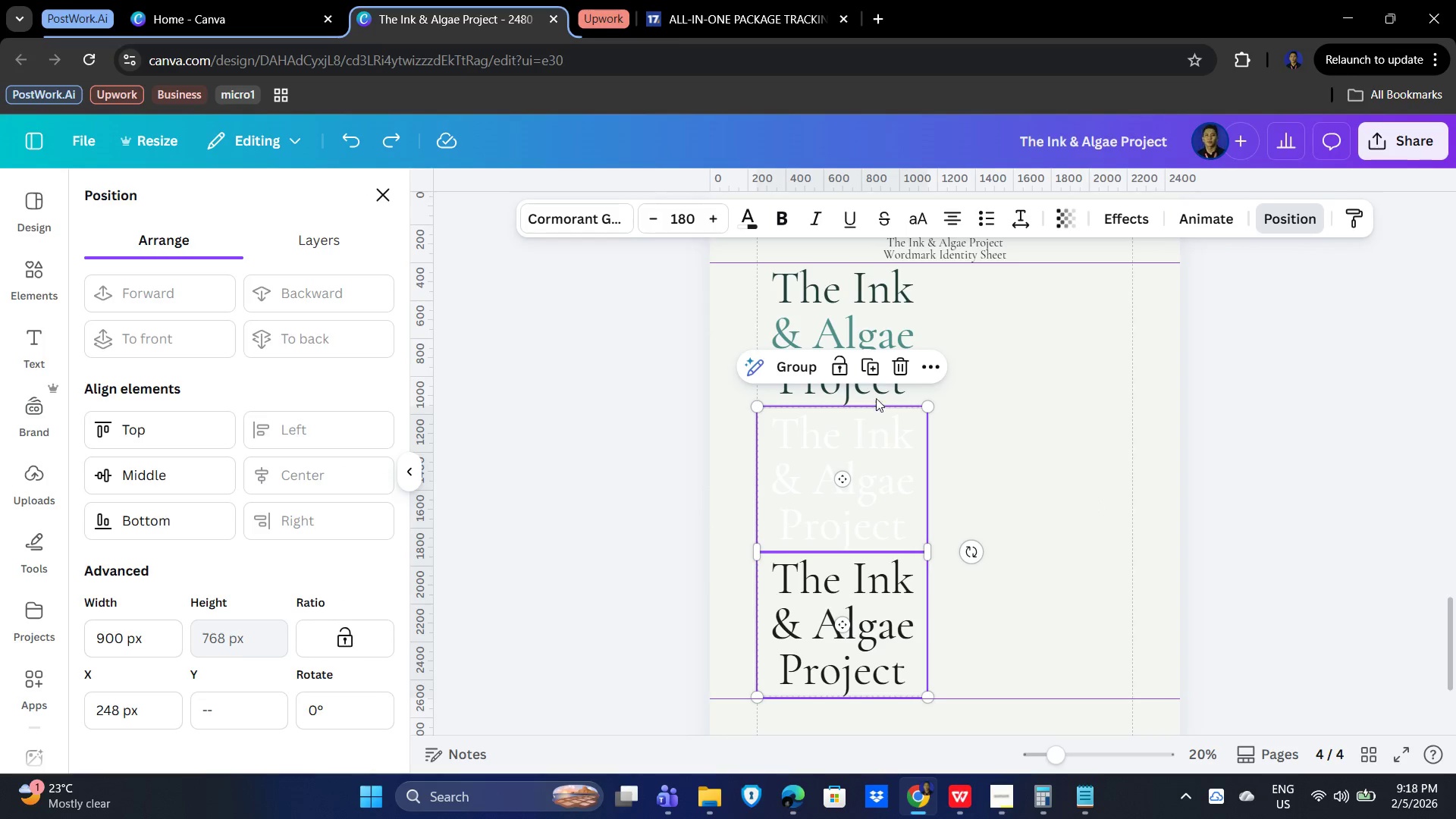 
hold_key(key=ShiftLeft, duration=1.03)
left_click([863, 322])
 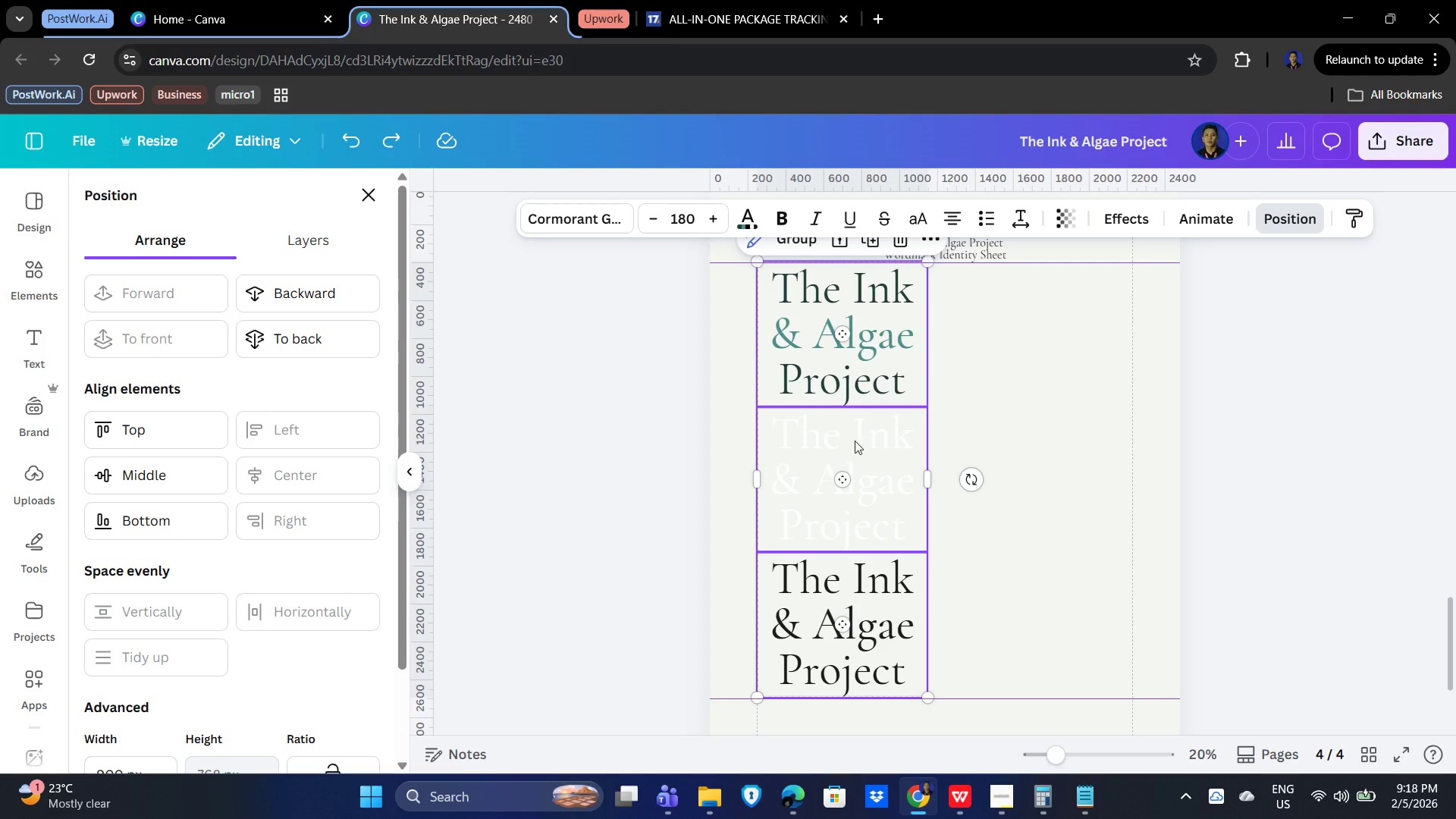 
left_click_drag(start_coordinate=[846, 441], to_coordinate=[890, 444])
 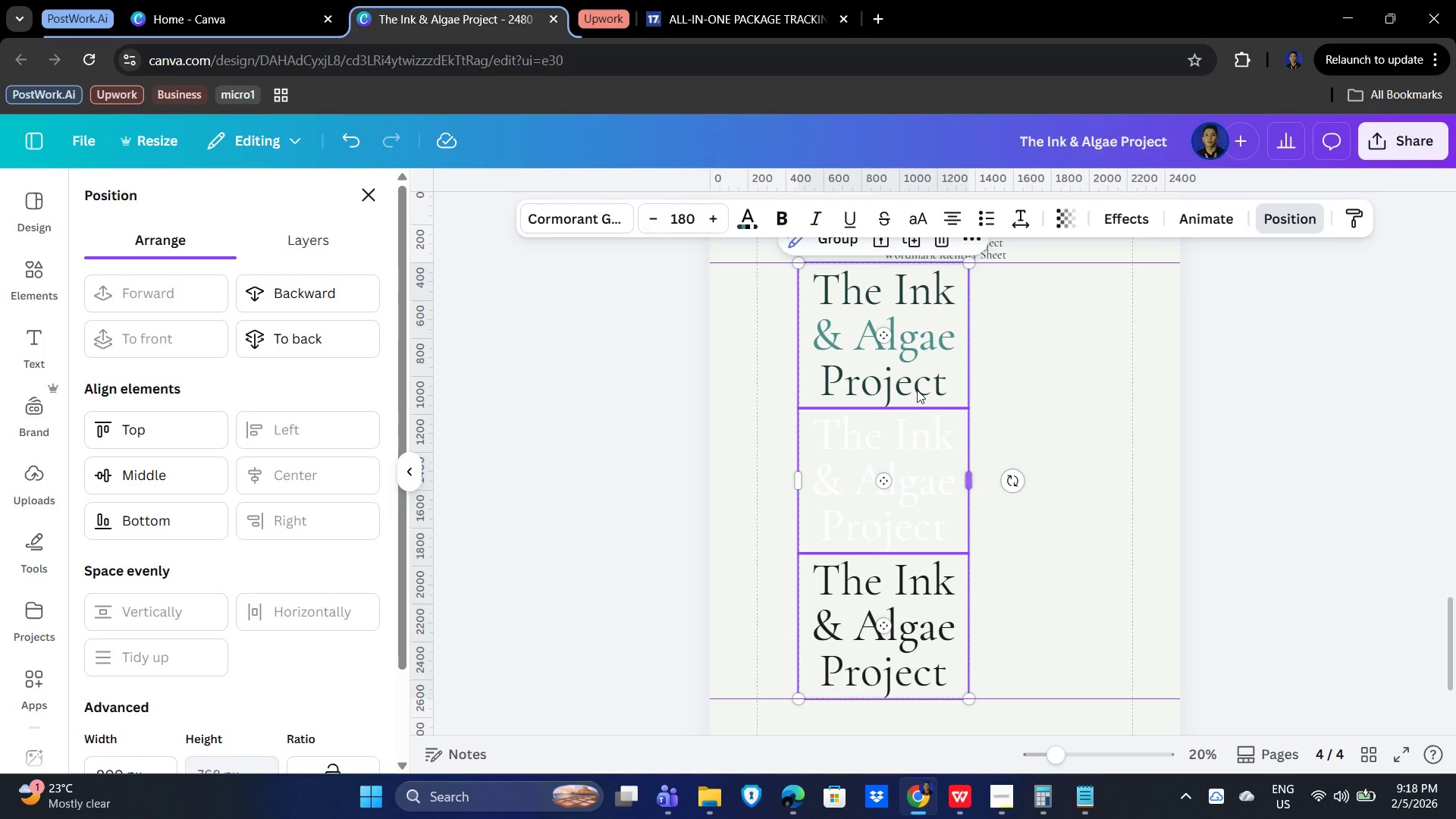 
wait(5.02)
 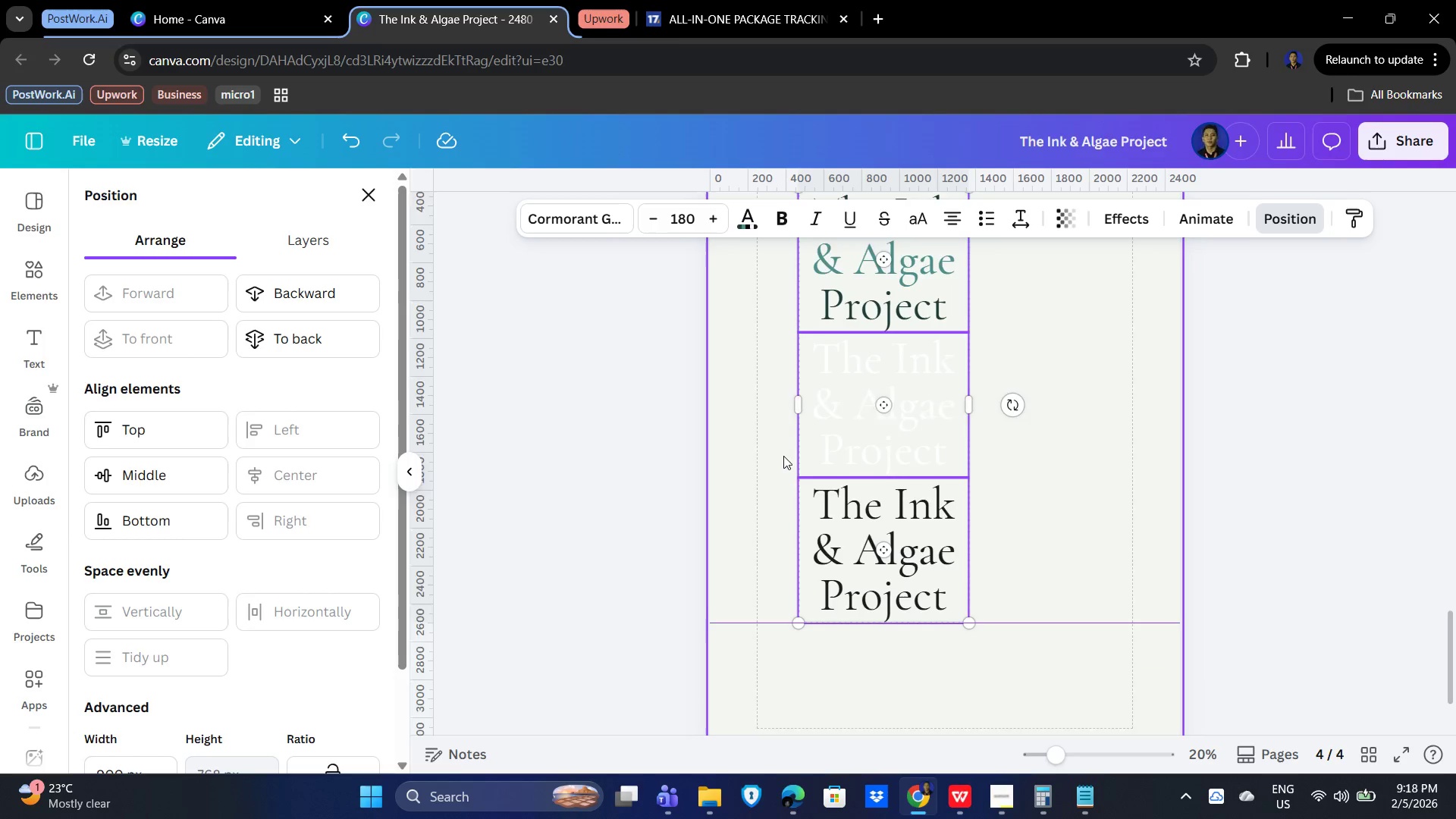 
key(Control+ControlLeft)
 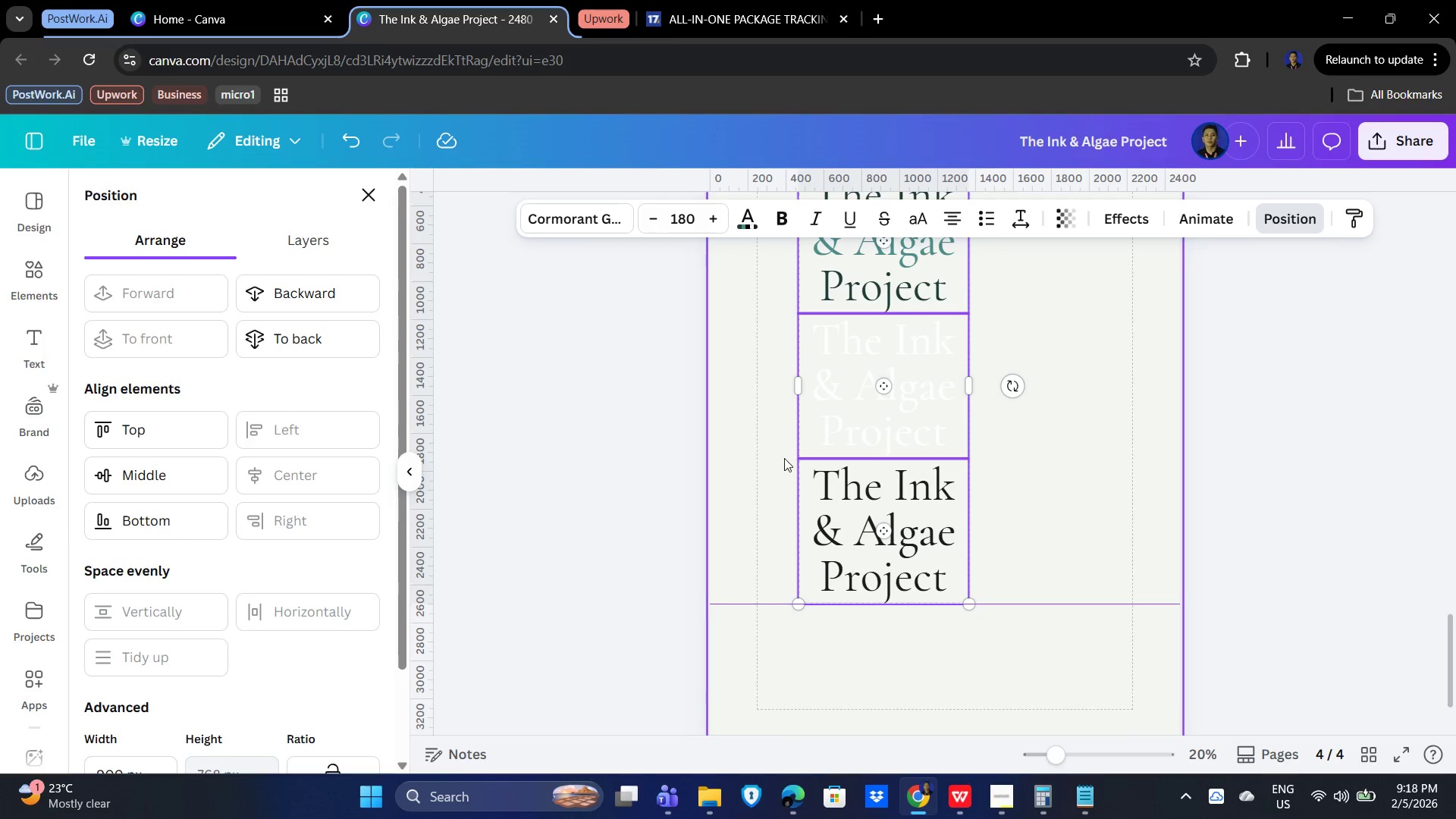 
scroll: coordinate [785, 461], scroll_direction: down, amount: 1.0
 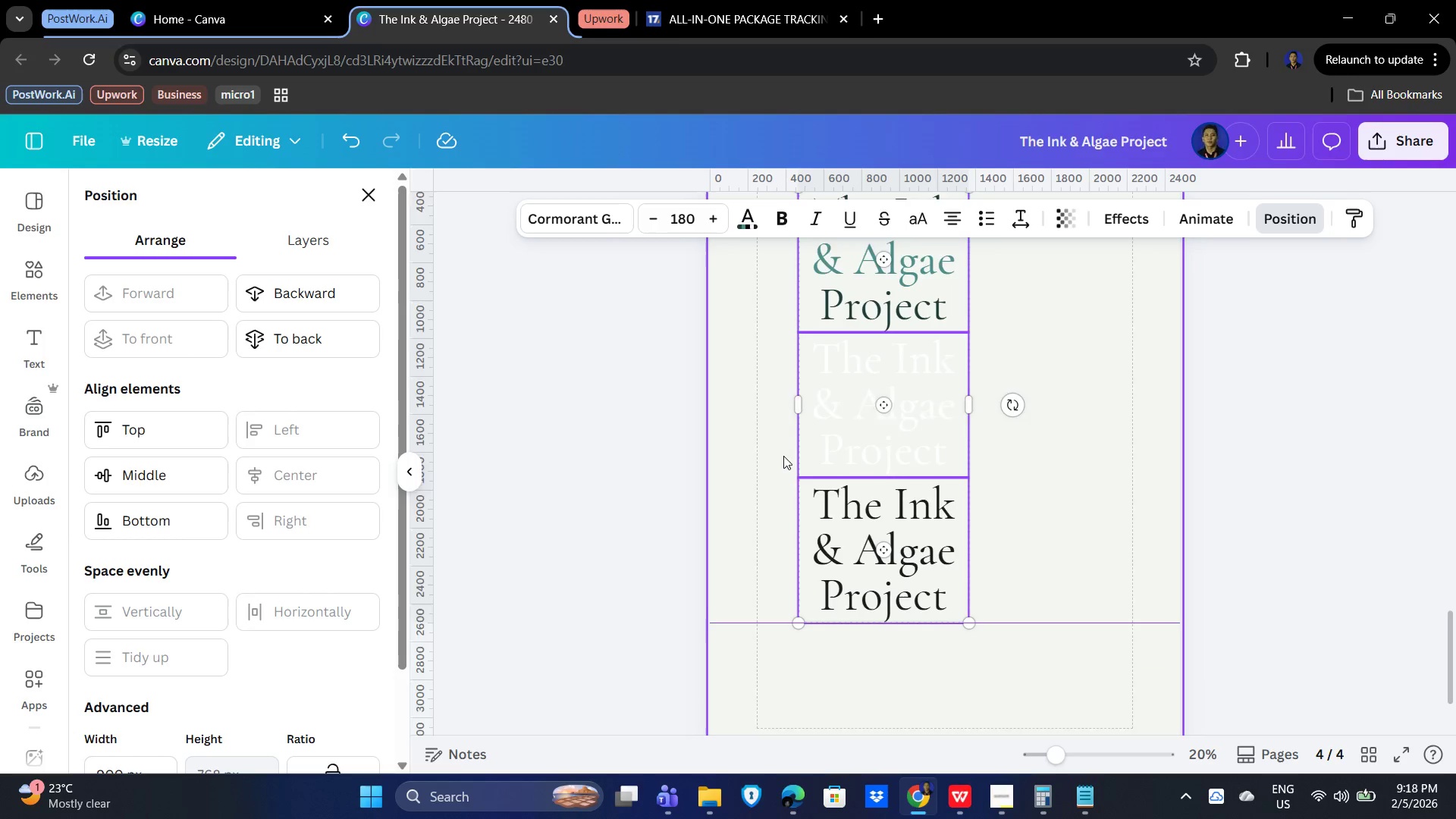 
scroll: coordinate [785, 461], scroll_direction: up, amount: 1.0
 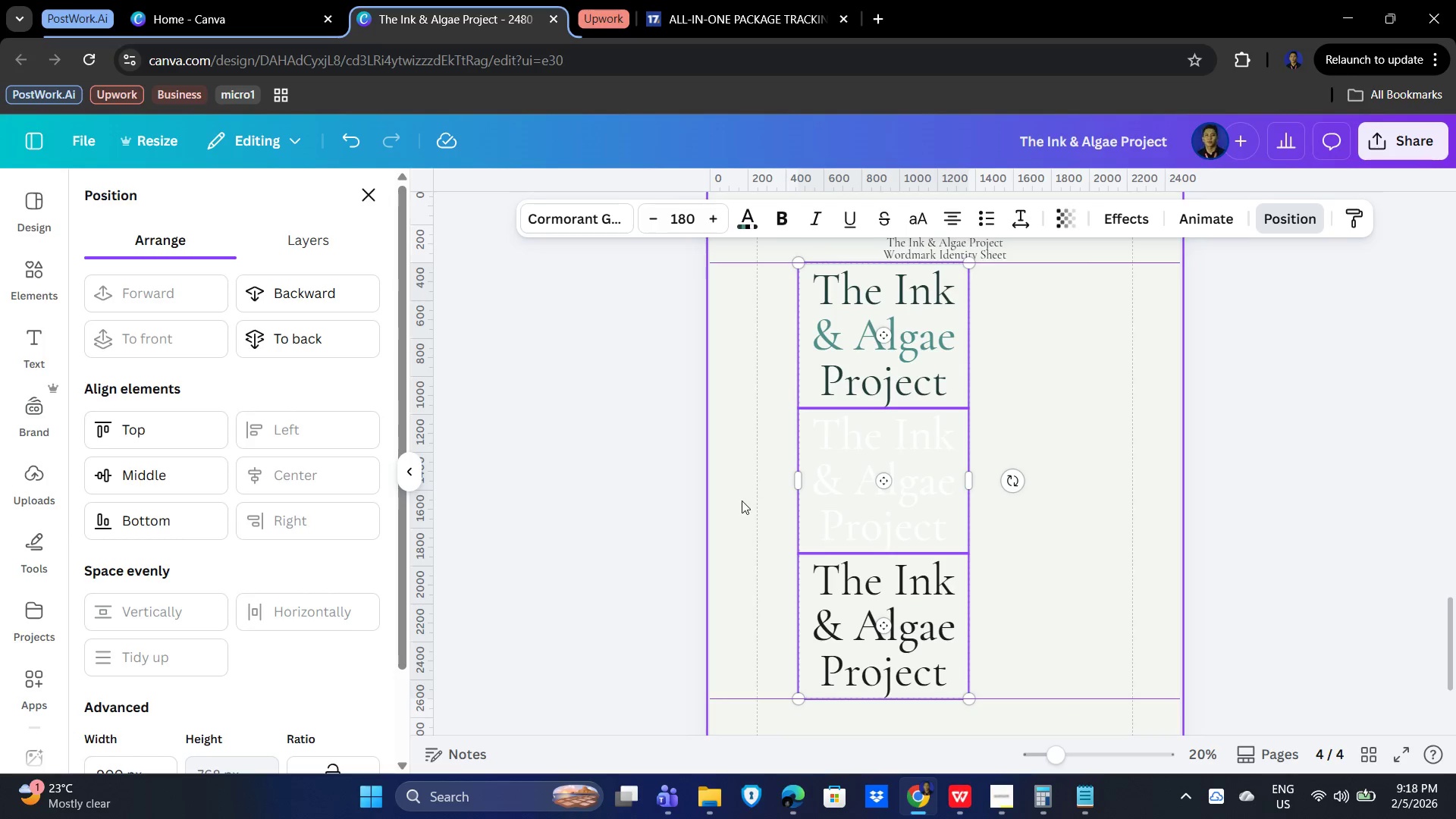 
hold_key(key=ControlLeft, duration=0.78)
scroll: coordinate [742, 503], scroll_direction: down, amount: 1.0
 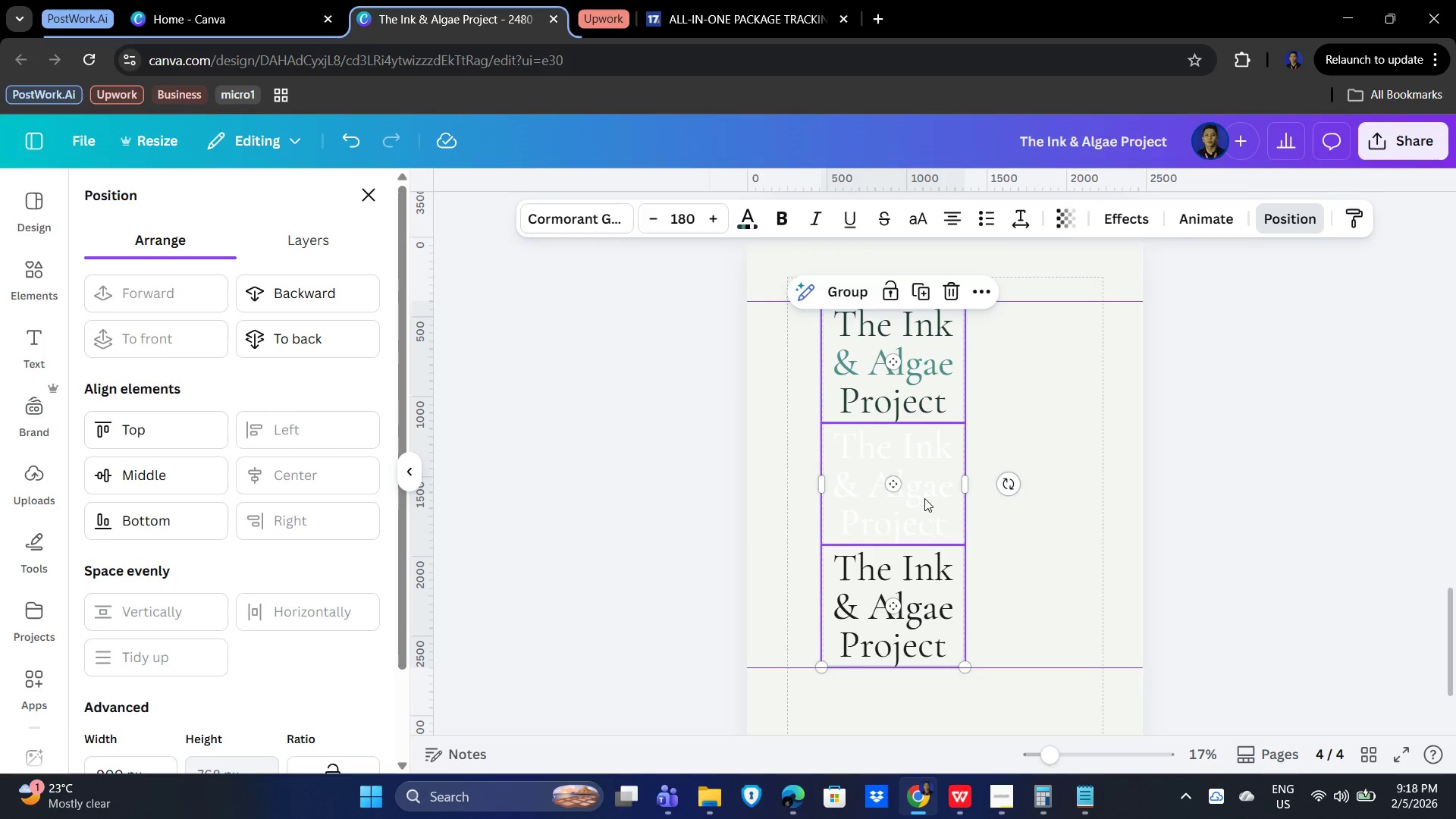 
left_click([1014, 485])
 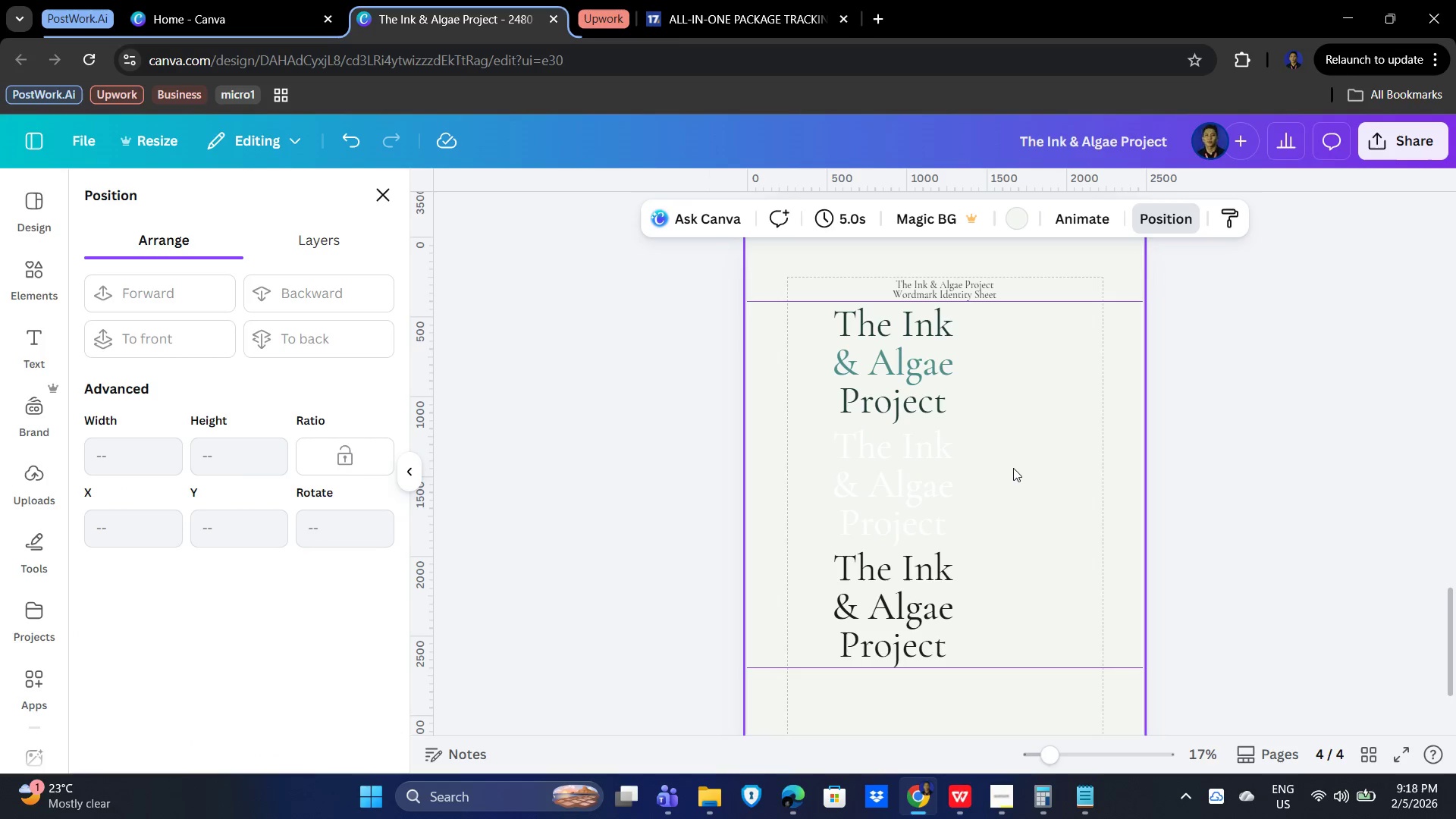 
hold_key(key=ControlLeft, duration=1.5)
scroll: coordinate [1014, 474], scroll_direction: up, amount: 5.0
 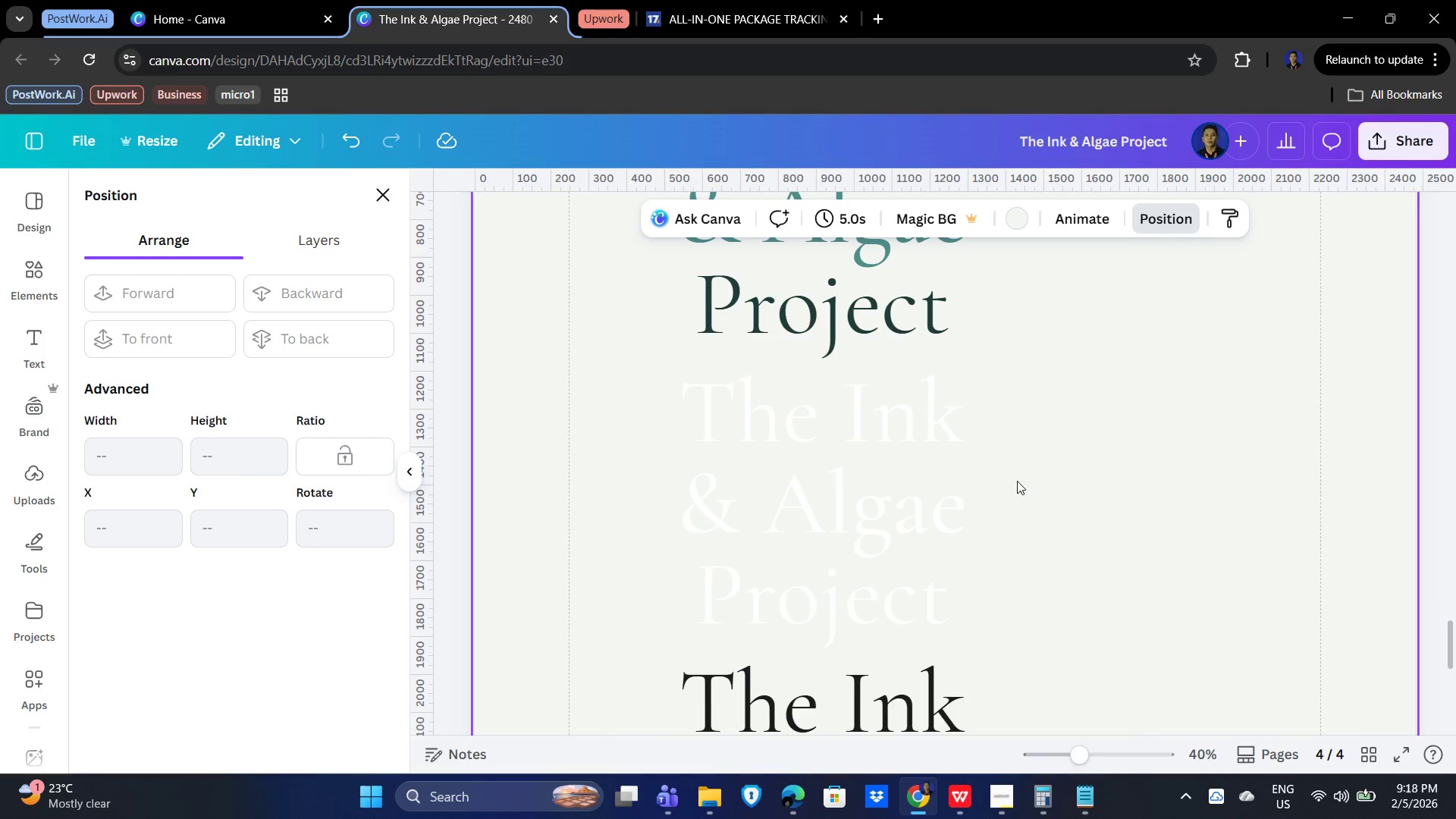 
hold_key(key=ControlLeft, duration=0.67)
 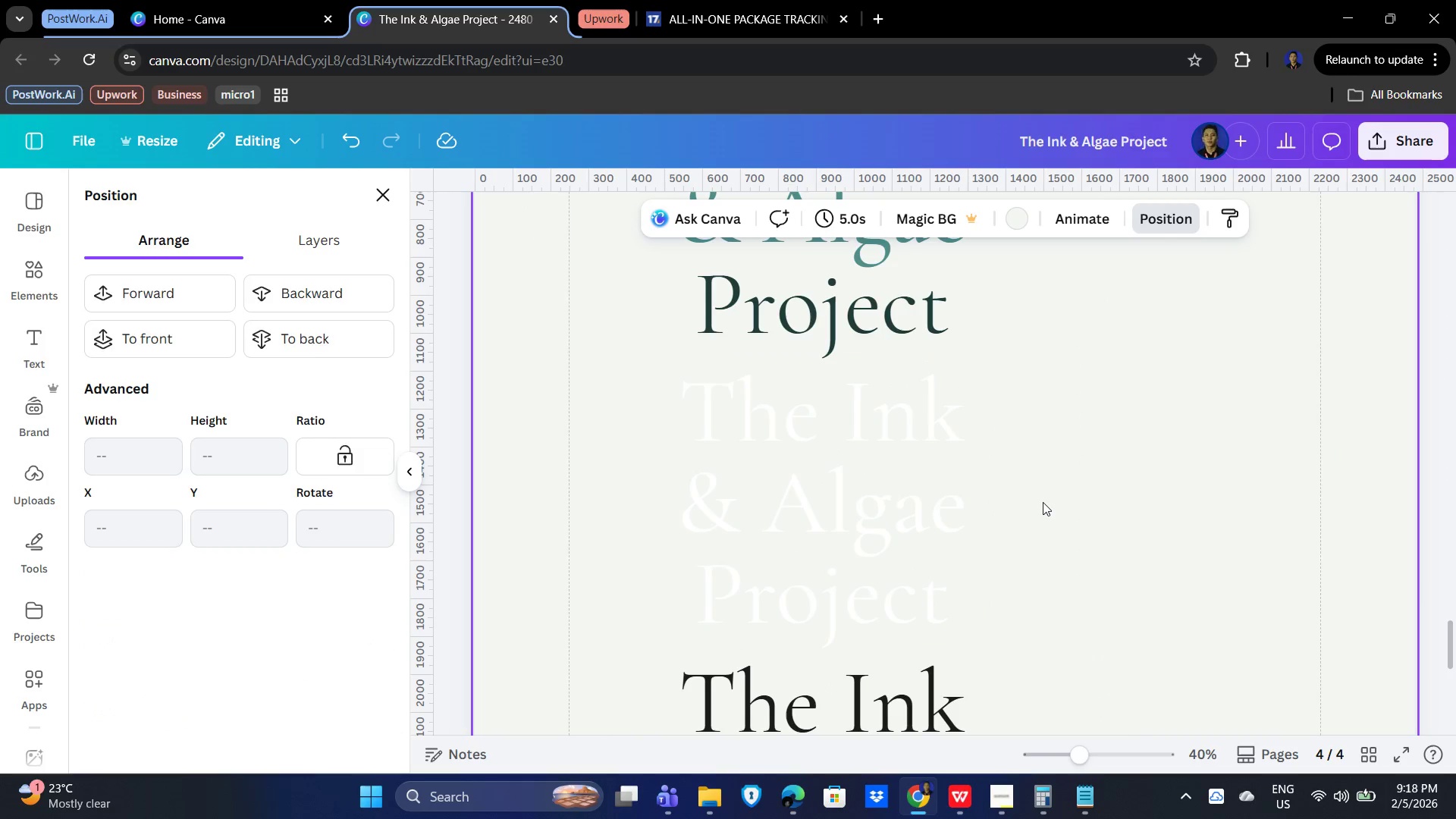 
scroll: coordinate [1066, 512], scroll_direction: up, amount: 2.0
 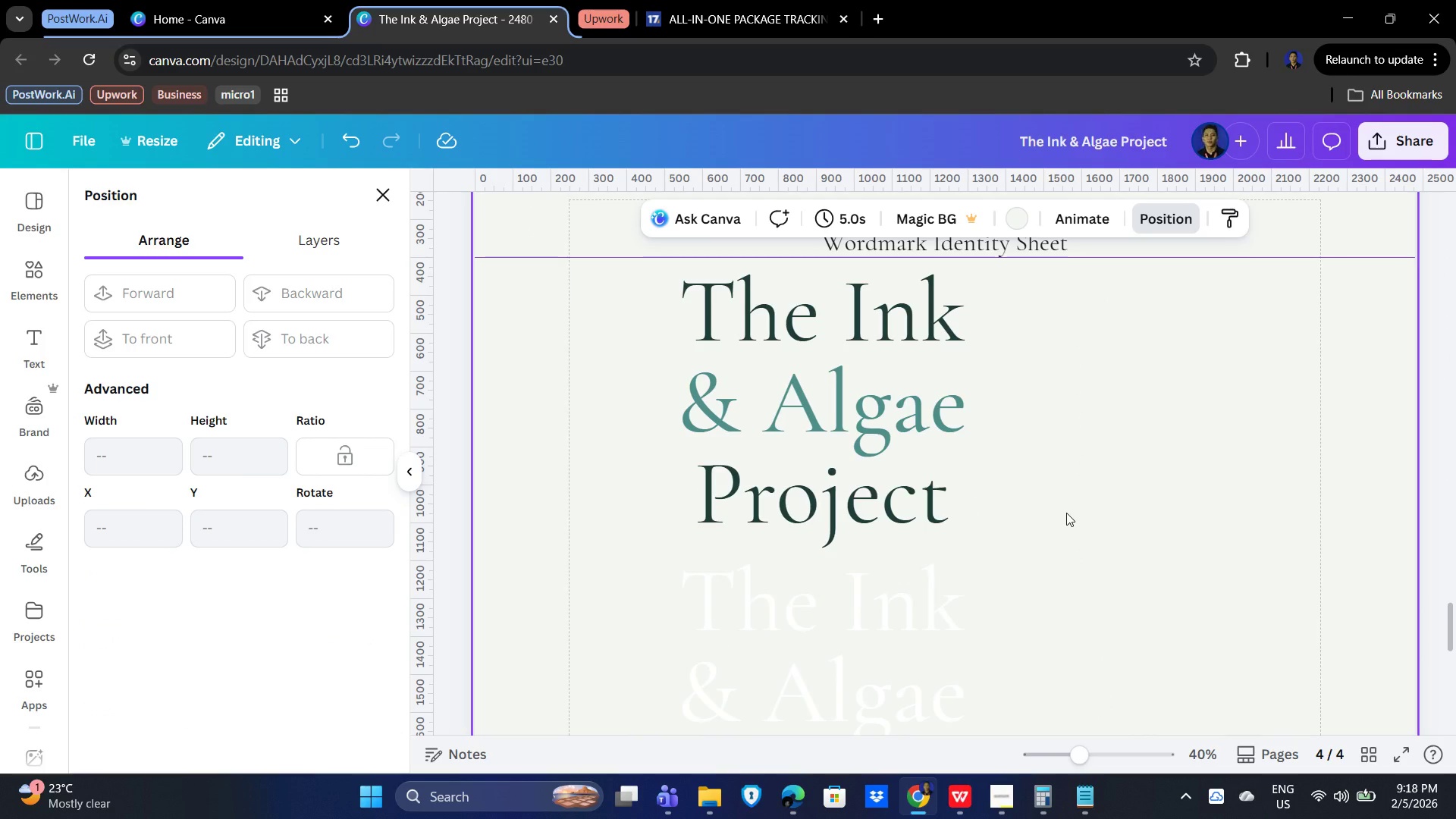 
scroll: coordinate [1065, 513], scroll_direction: down, amount: 6.0
 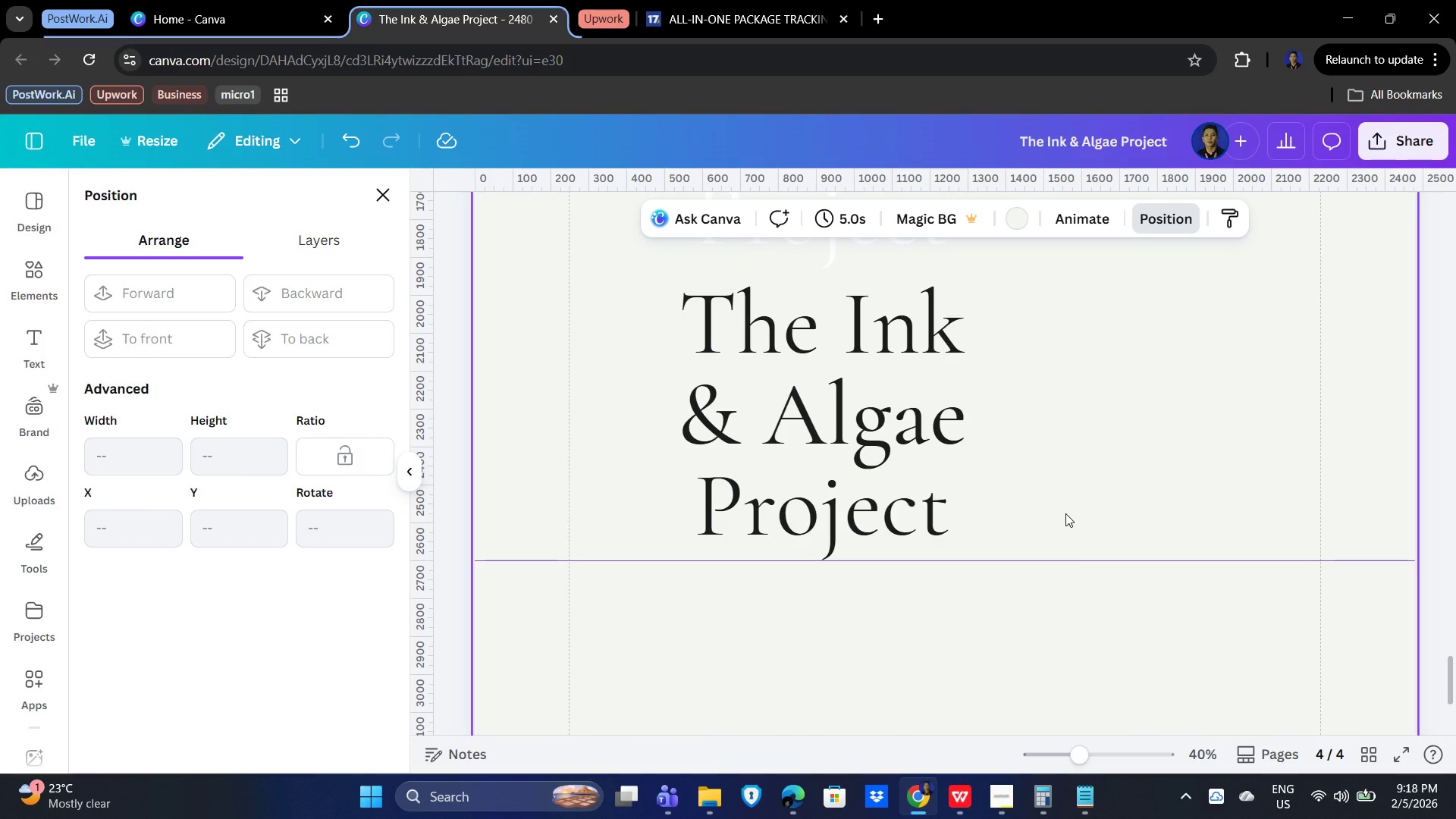 
scroll: coordinate [929, 534], scroll_direction: up, amount: 7.0
 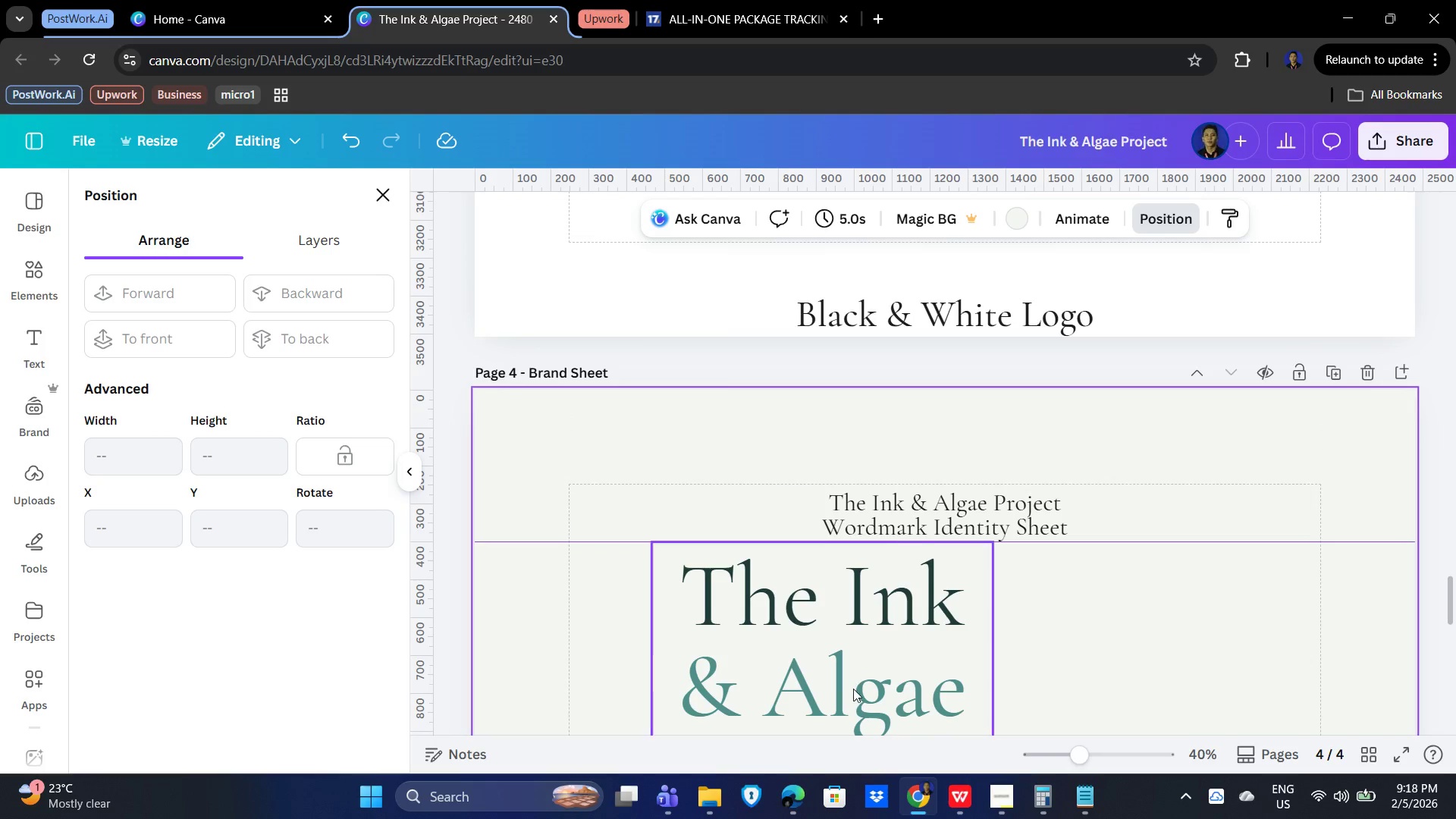 
scroll: coordinate [915, 576], scroll_direction: down, amount: 2.0
 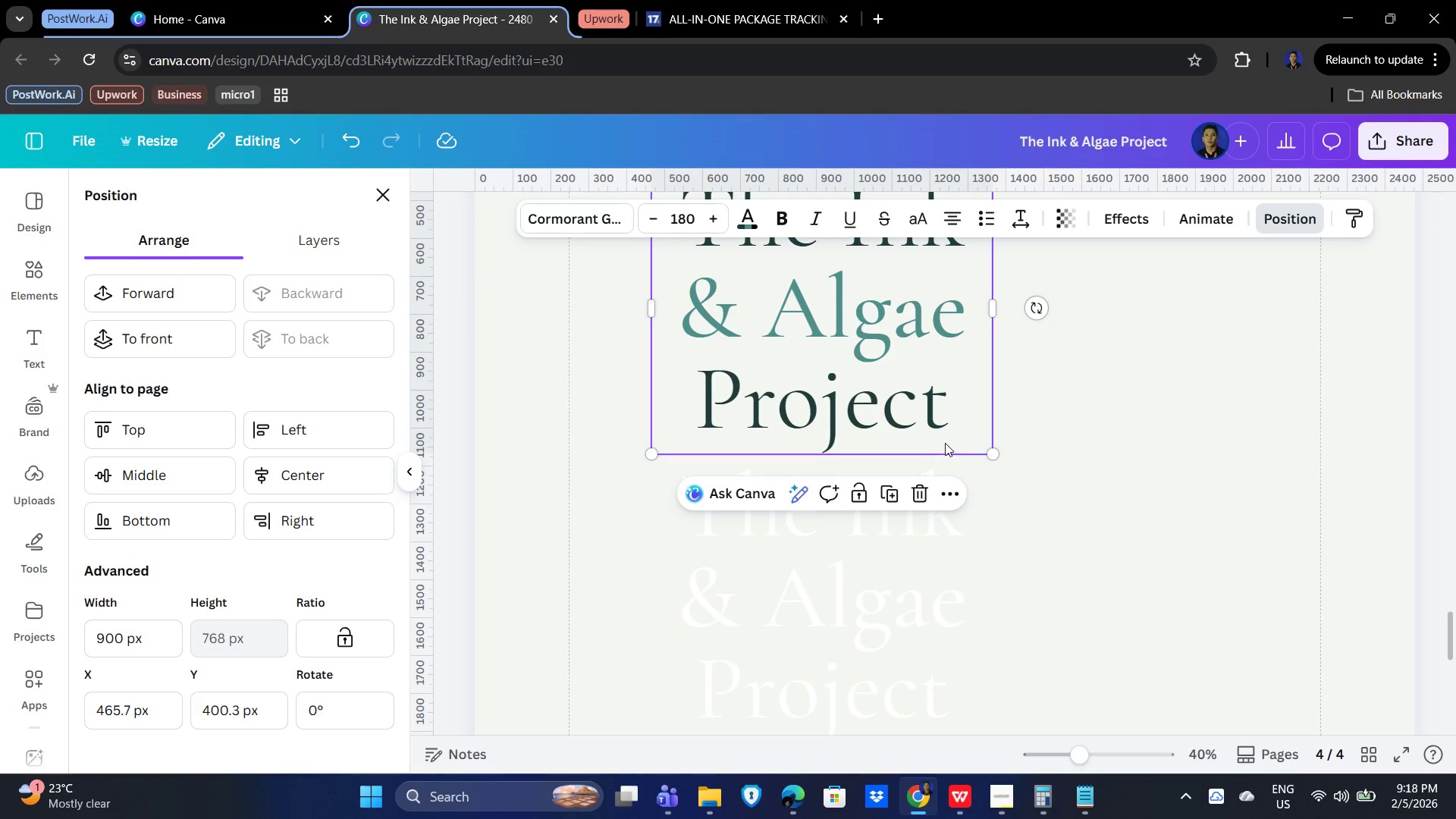 
key(ArrowUp)
 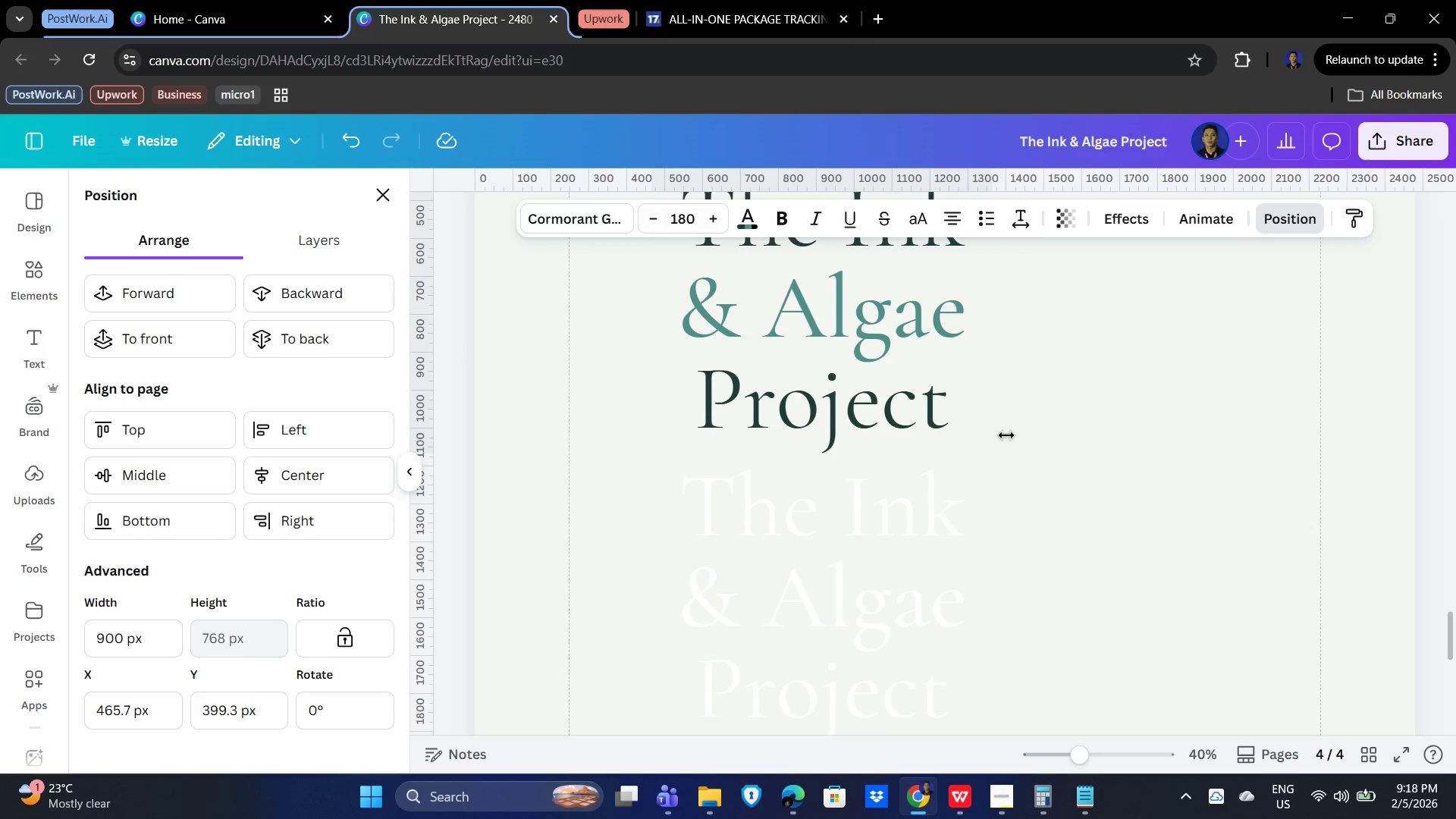 
key(ArrowUp)
 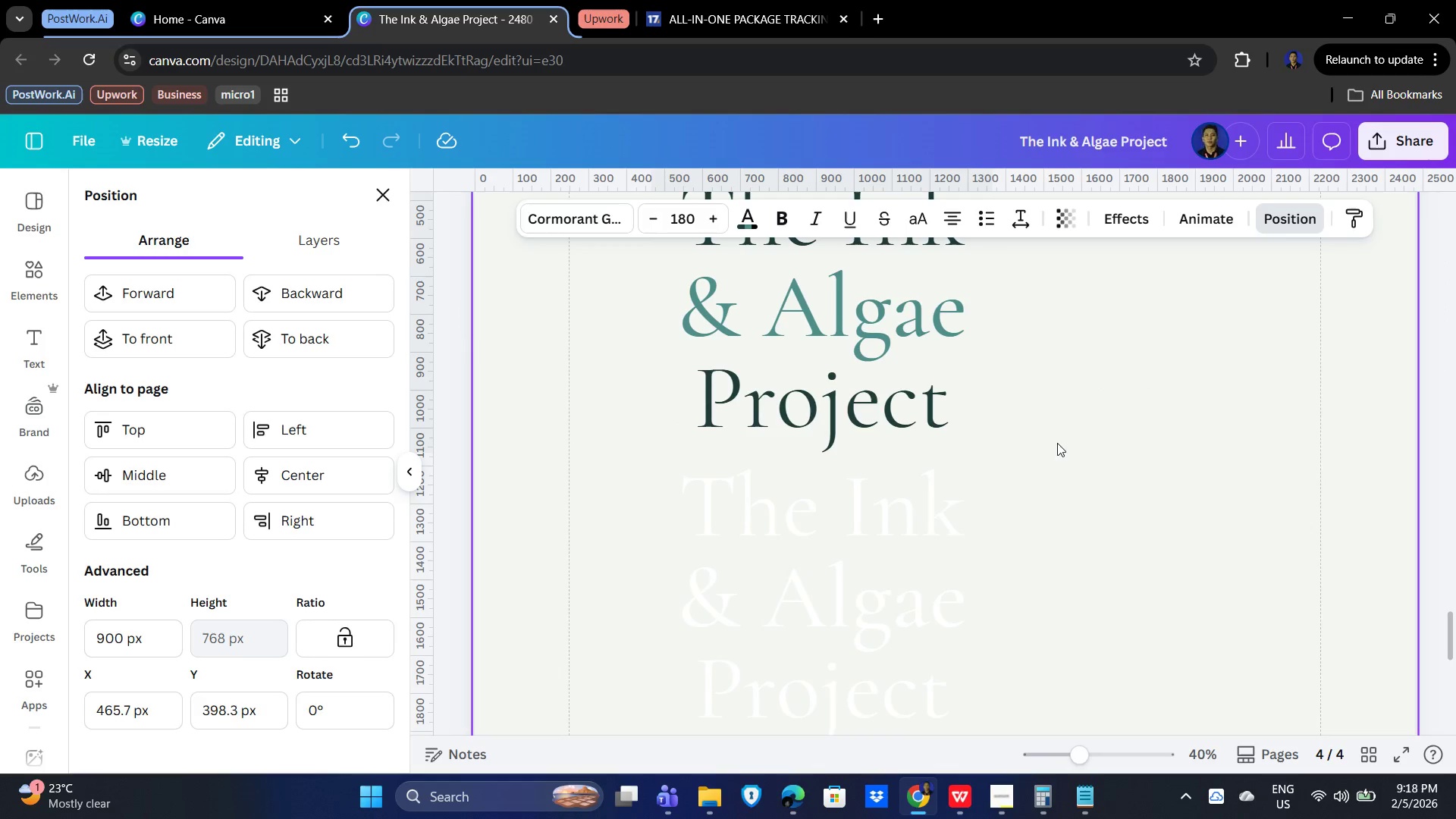 
key(ArrowUp)
 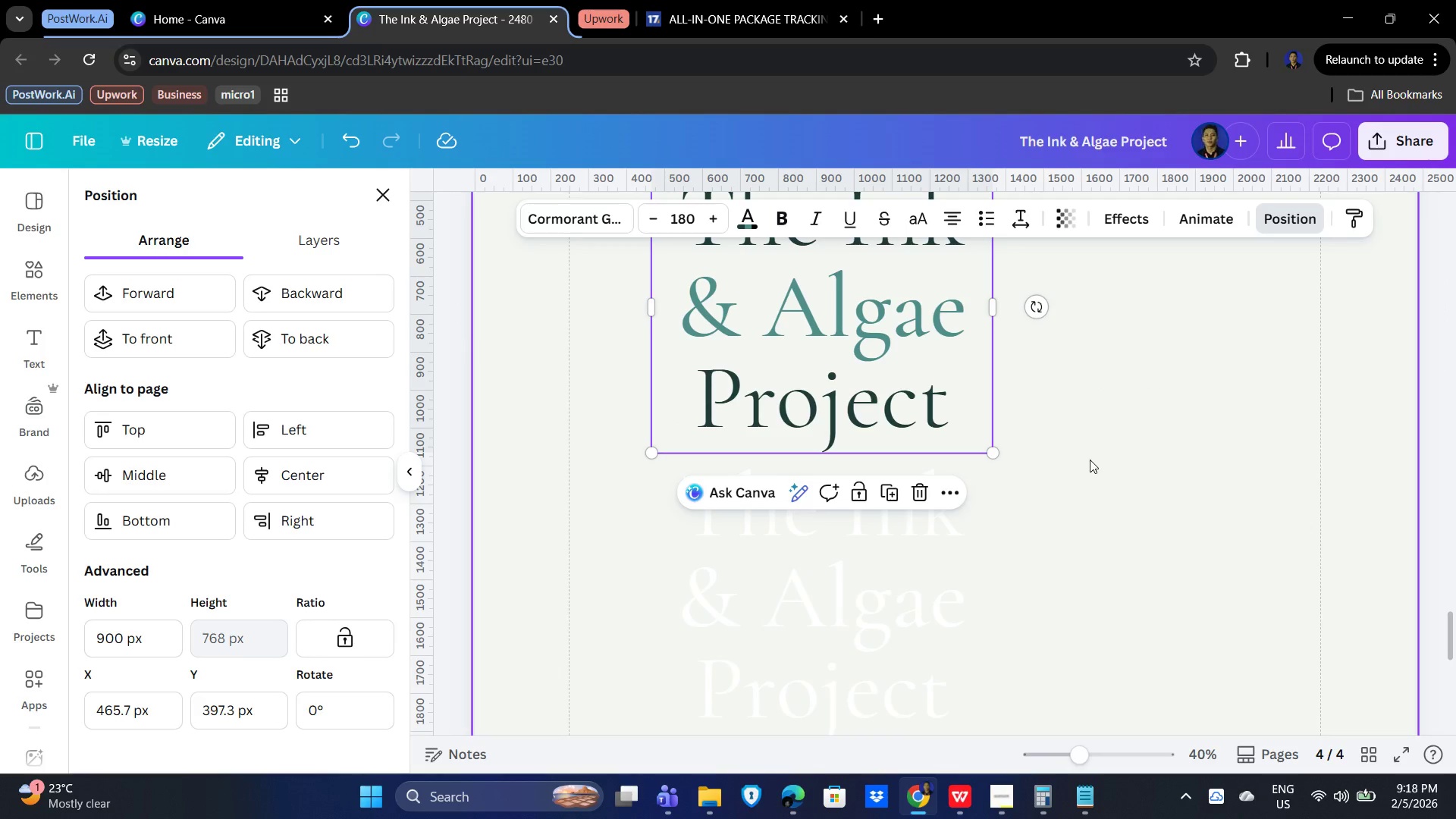 
left_click_drag(start_coordinate=[1083, 510], to_coordinate=[1097, 513])
 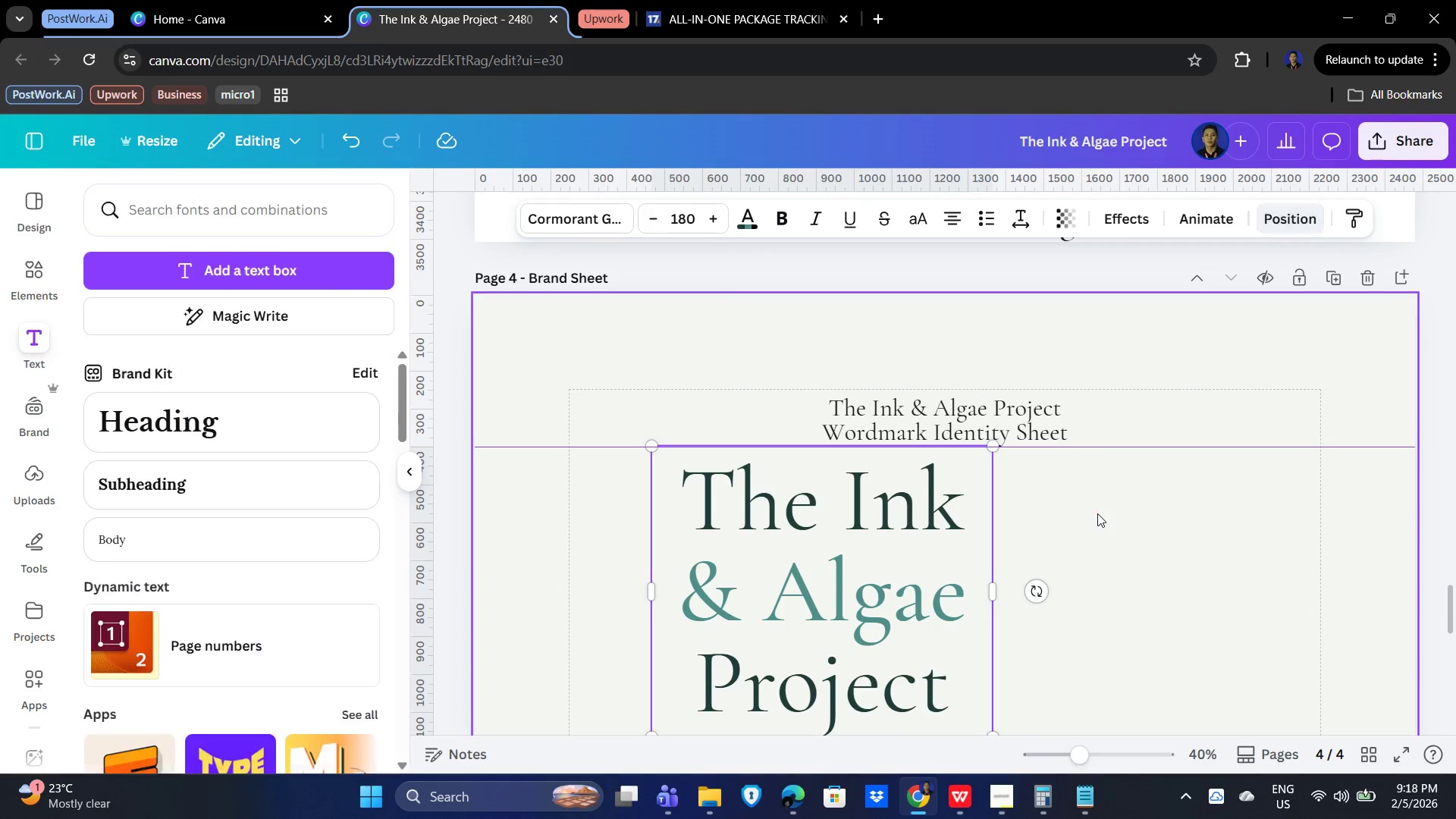 
scroll: coordinate [1077, 500], scroll_direction: up, amount: 3.0
 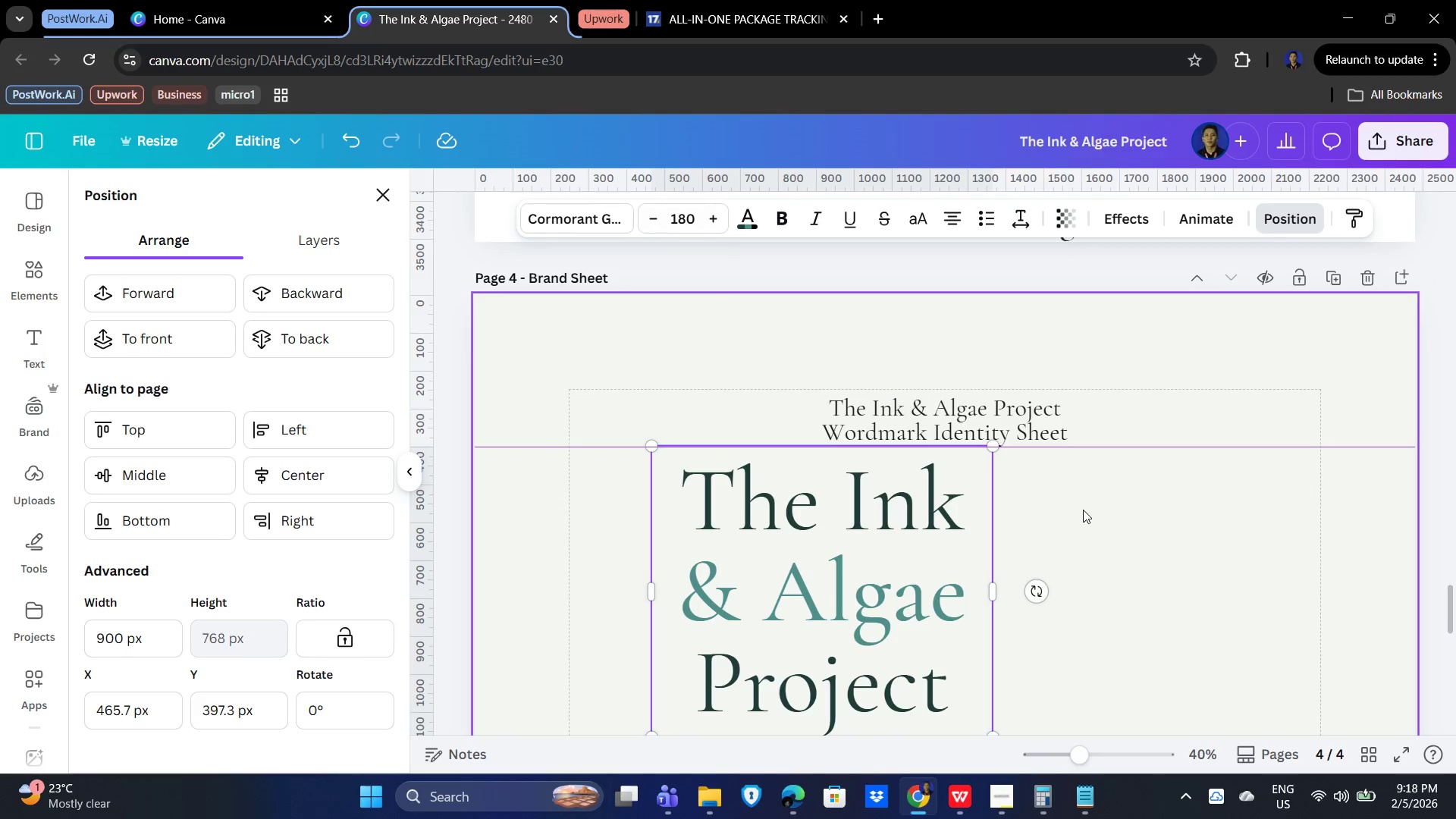 
key(ArrowUp)
 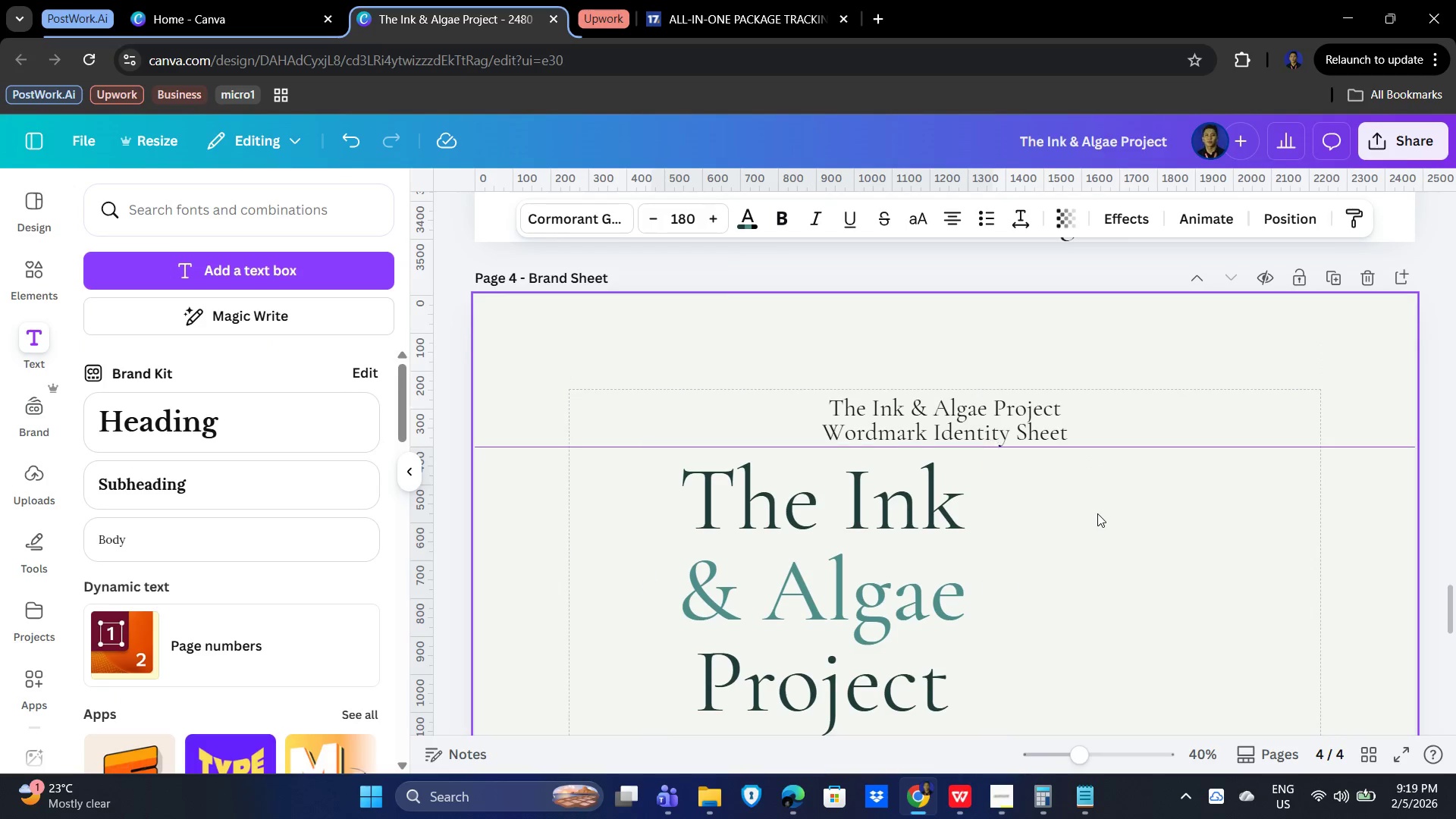 
key(ArrowUp)
 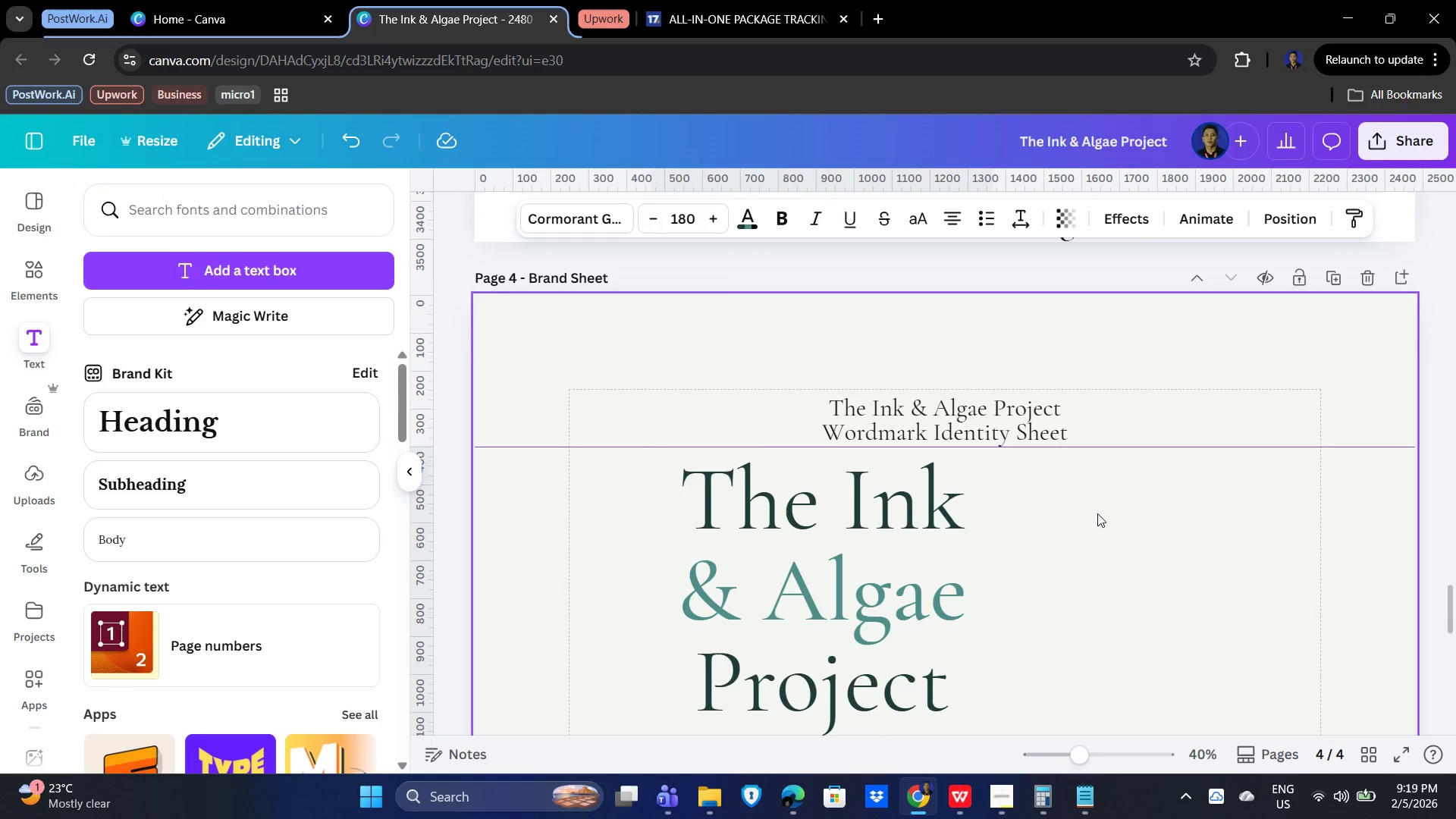 
key(ArrowUp)
 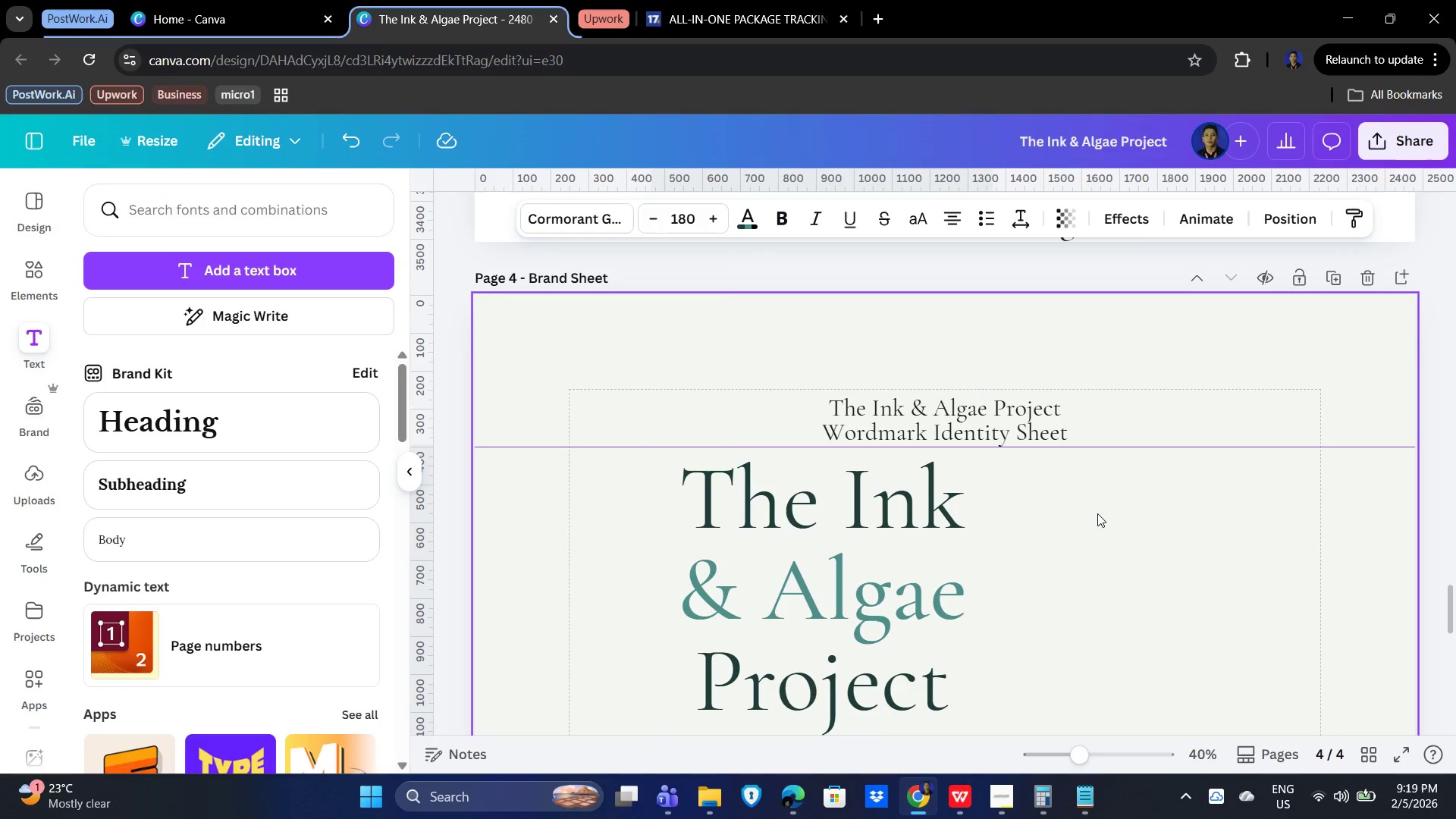 
key(ArrowUp)
 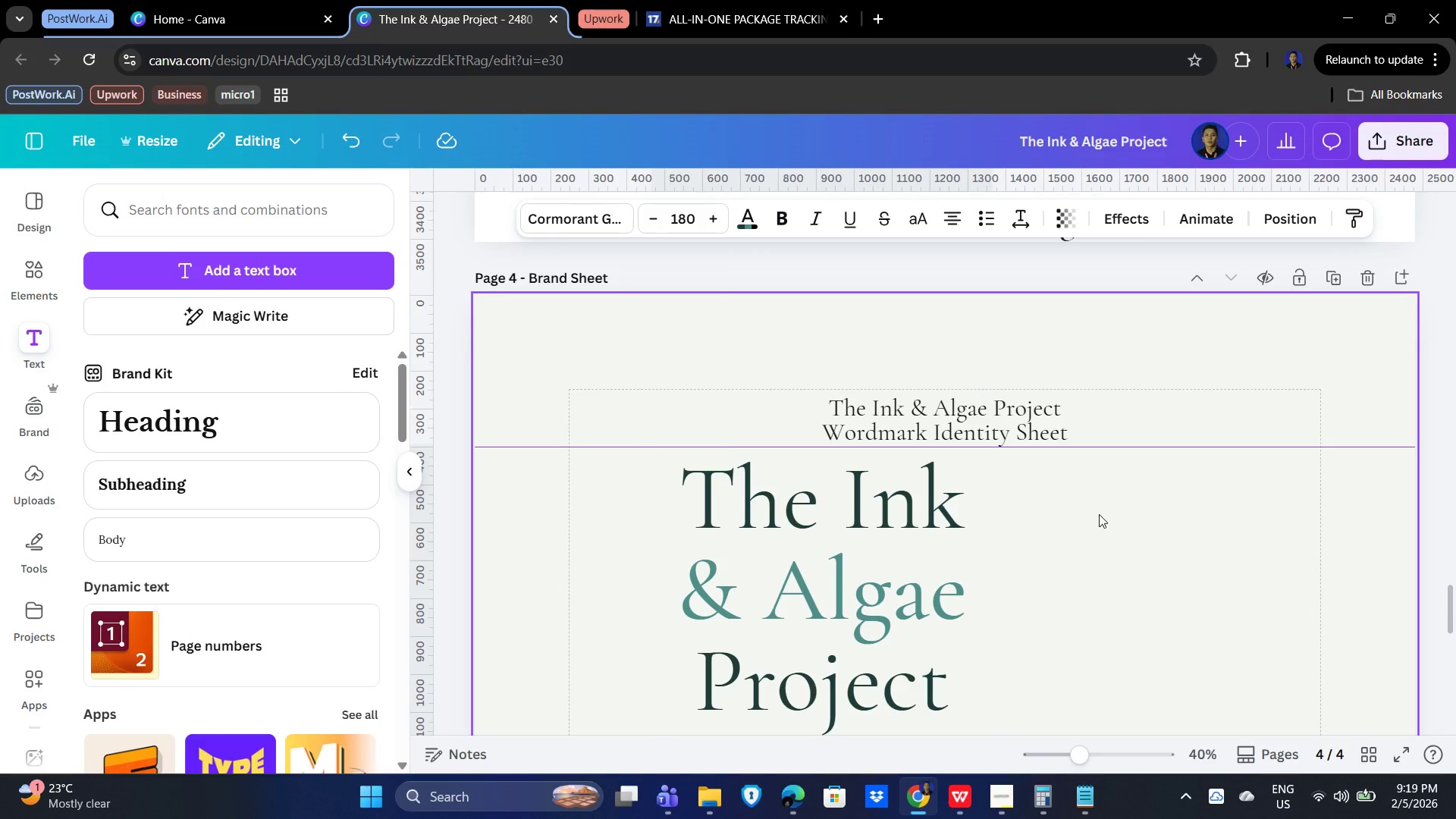 
left_click([1099, 514])
 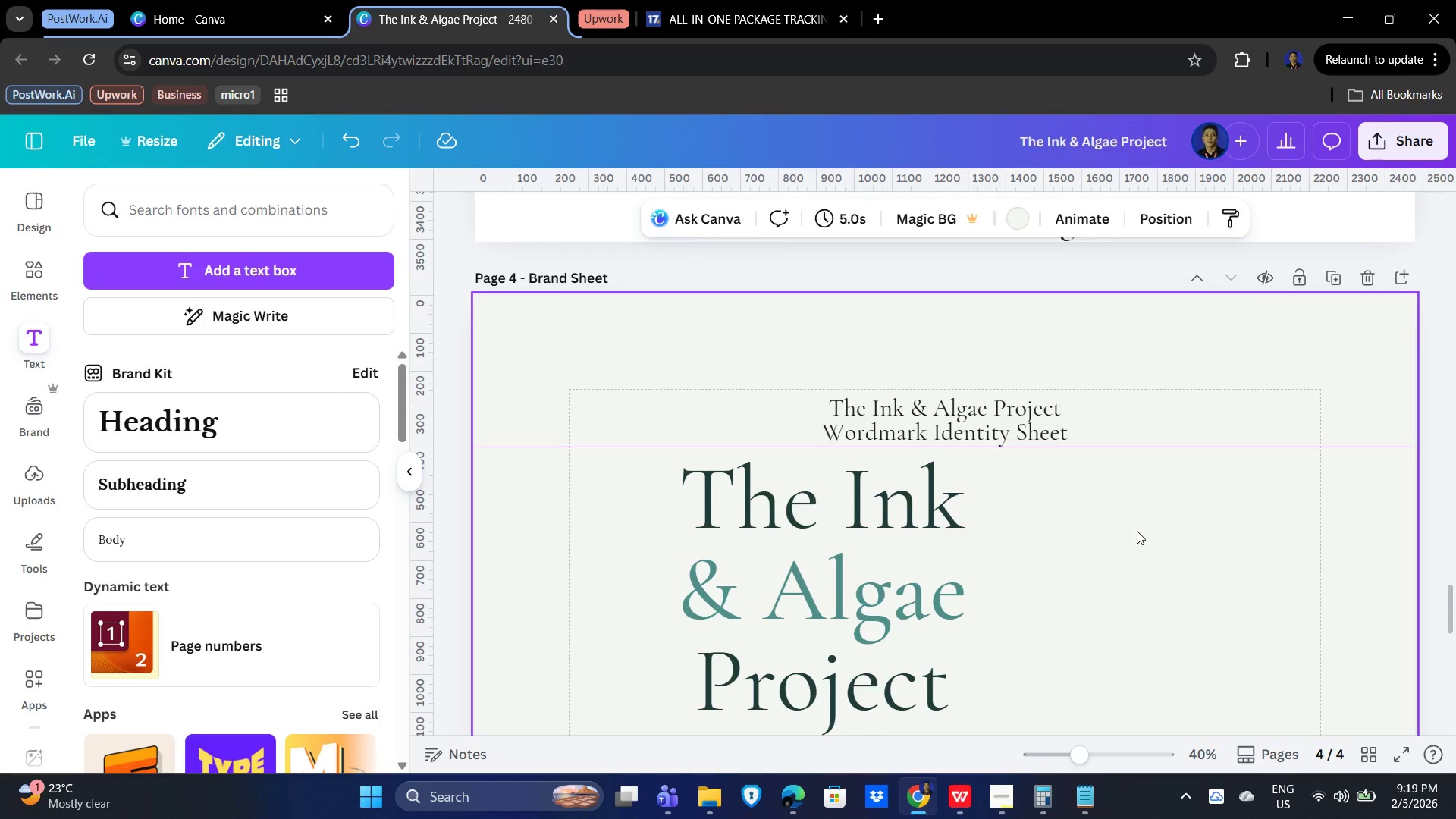 
scroll: coordinate [1140, 538], scroll_direction: down, amount: 3.0
 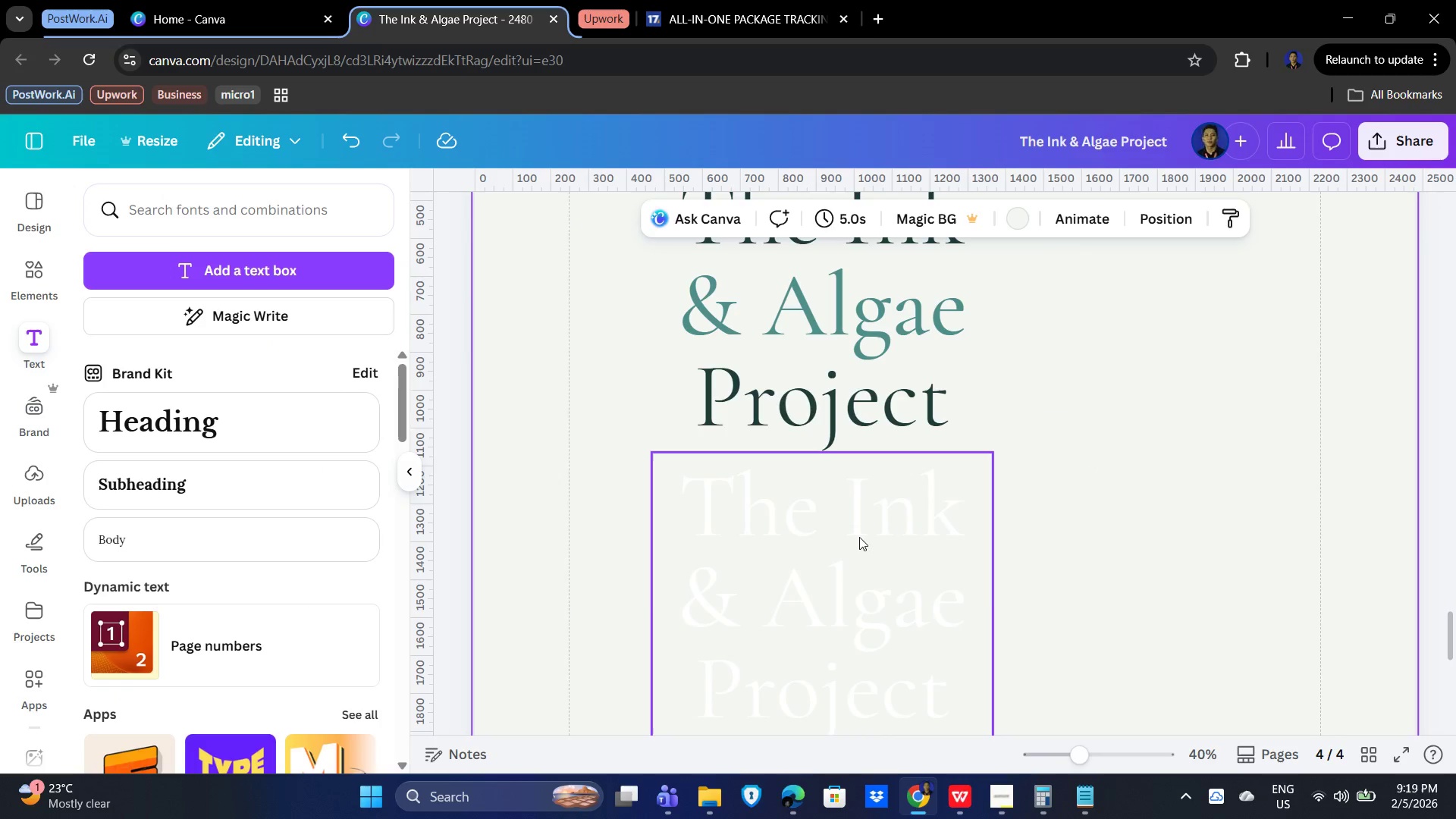 
left_click([859, 537])
 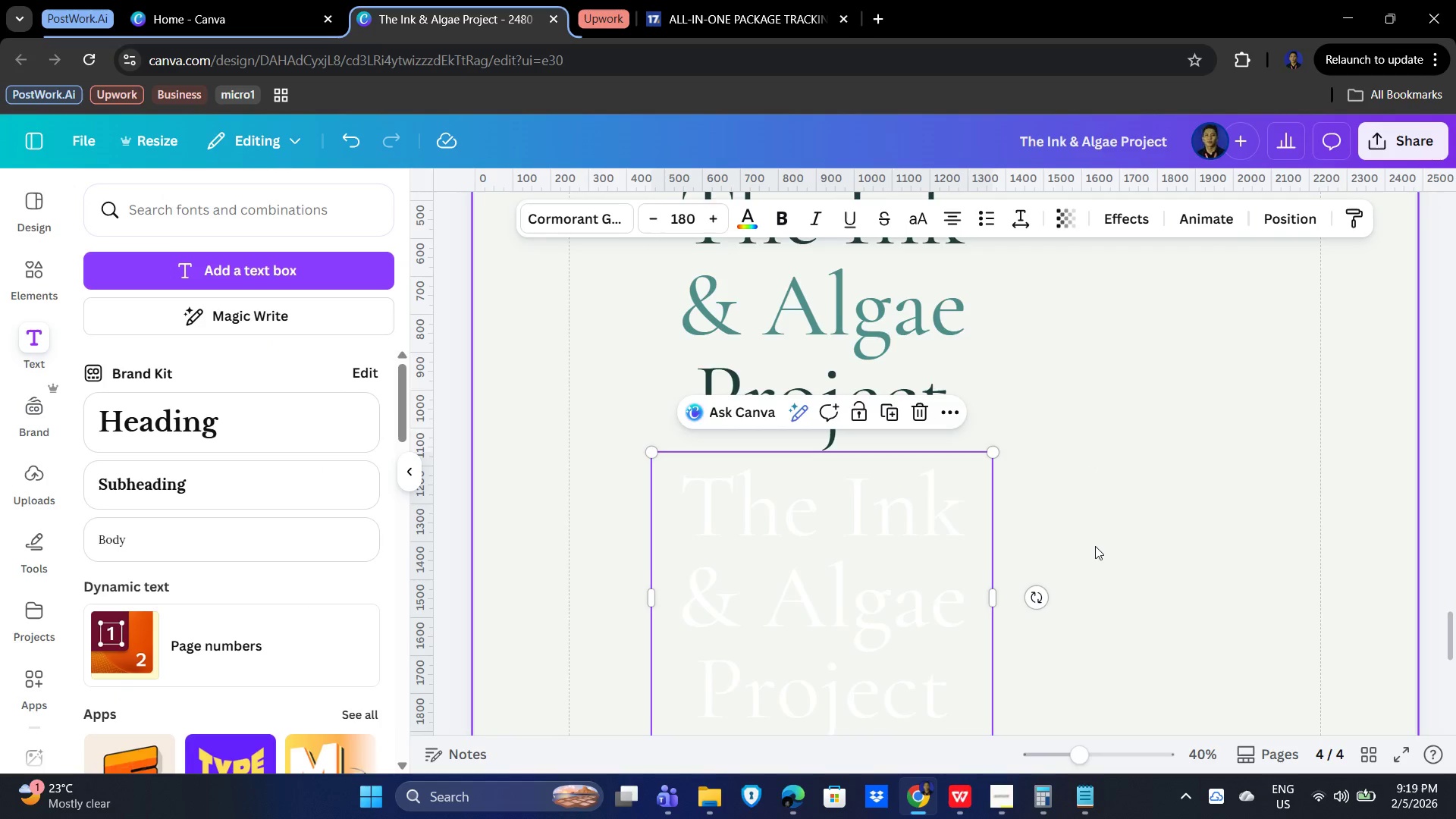 
scroll: coordinate [1095, 546], scroll_direction: down, amount: 2.0
 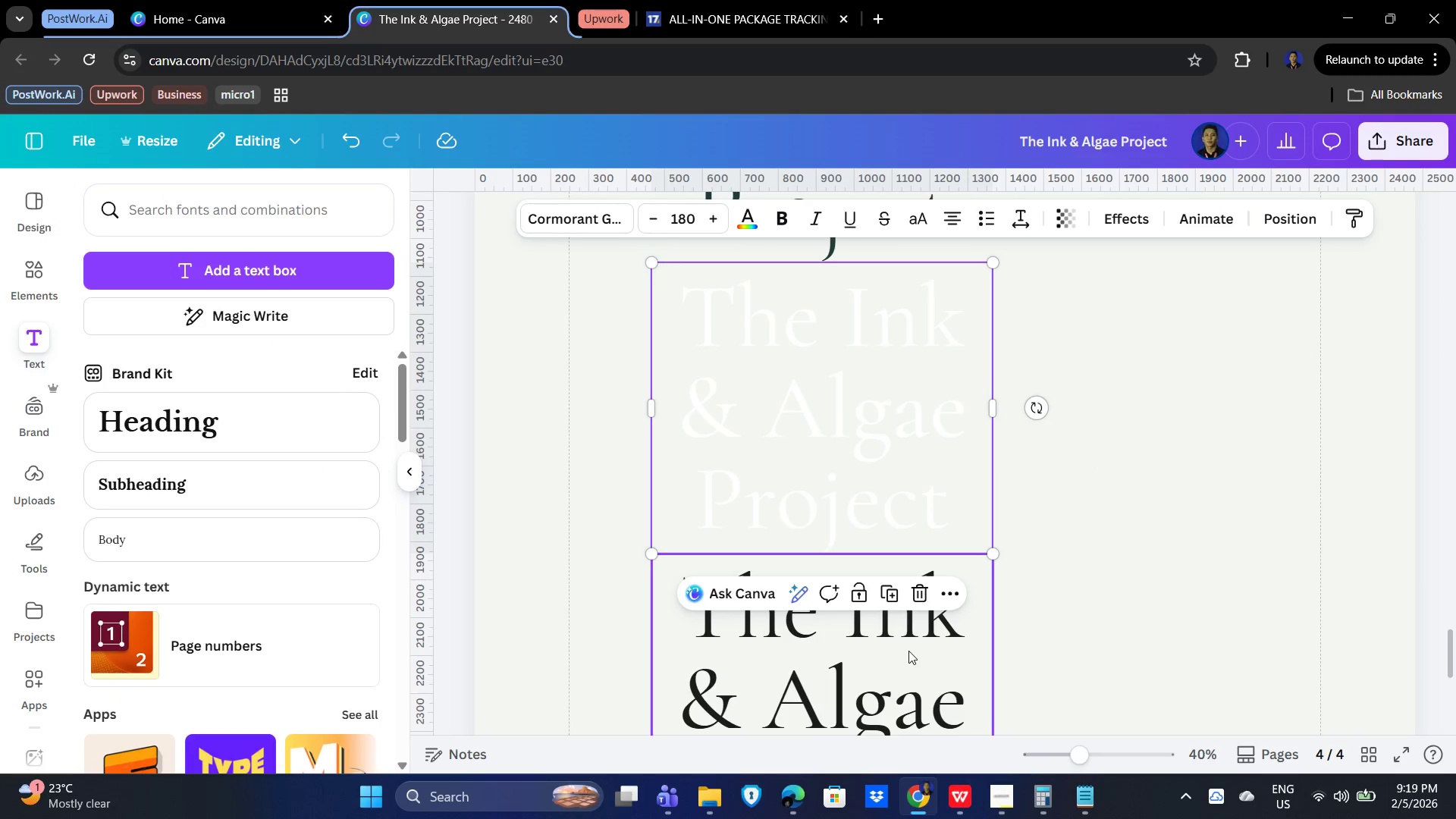 
scroll: coordinate [1061, 570], scroll_direction: none, amount: 0.0
 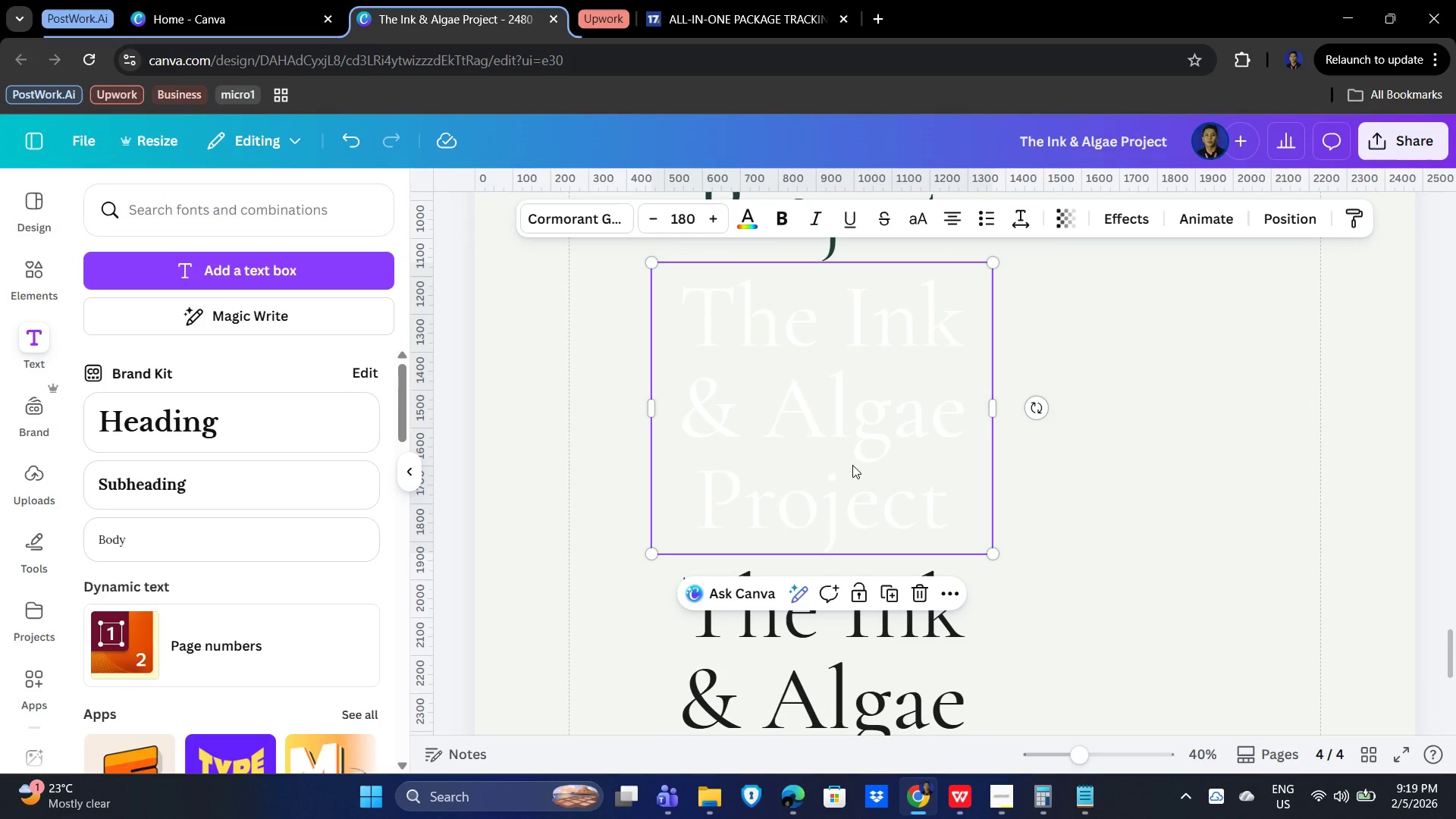 
left_click_drag(start_coordinate=[852, 464], to_coordinate=[854, 457])
 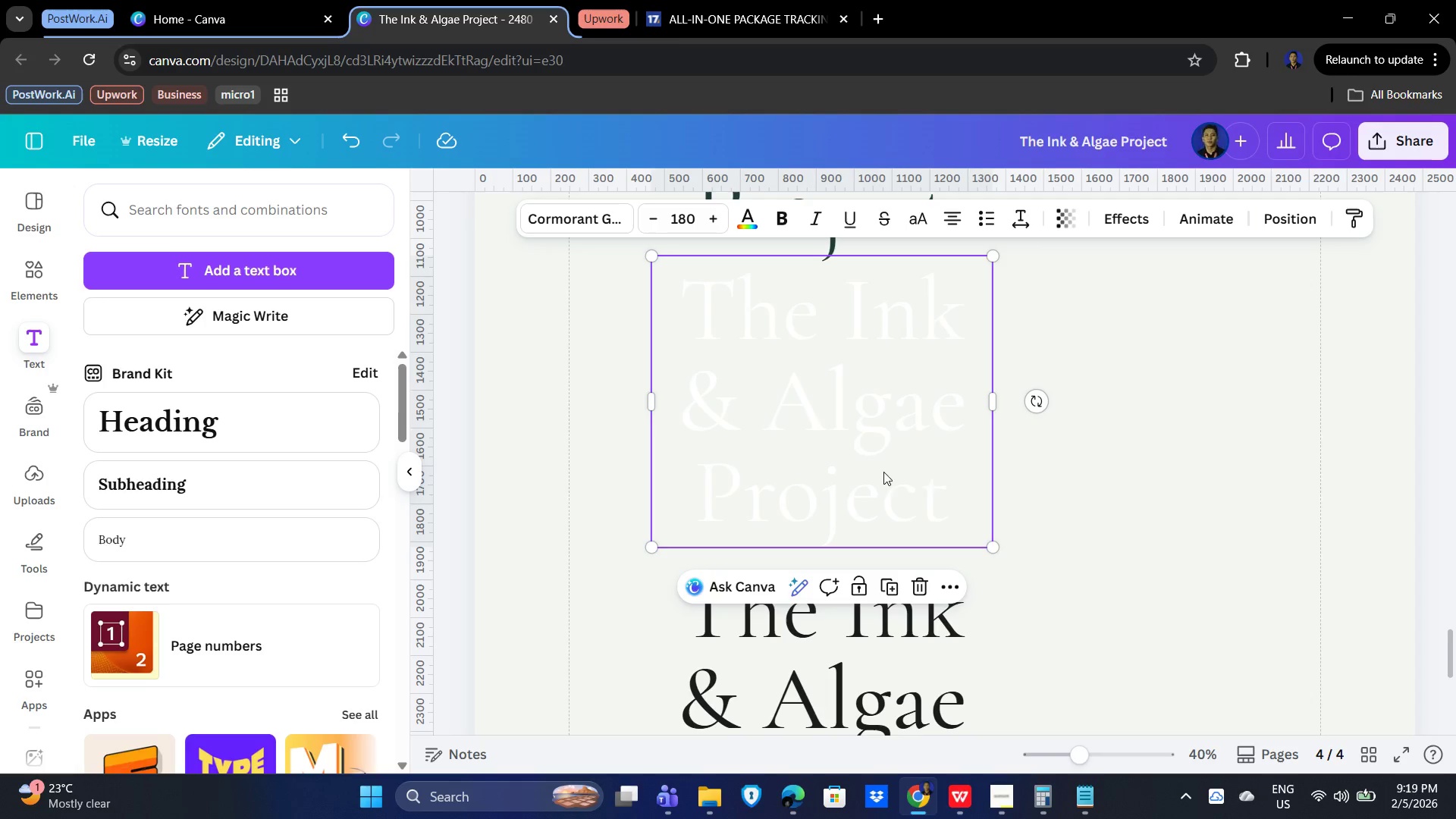 
hold_key(key=ControlLeft, duration=0.78)
scroll: coordinate [983, 500], scroll_direction: down, amount: 1.0
 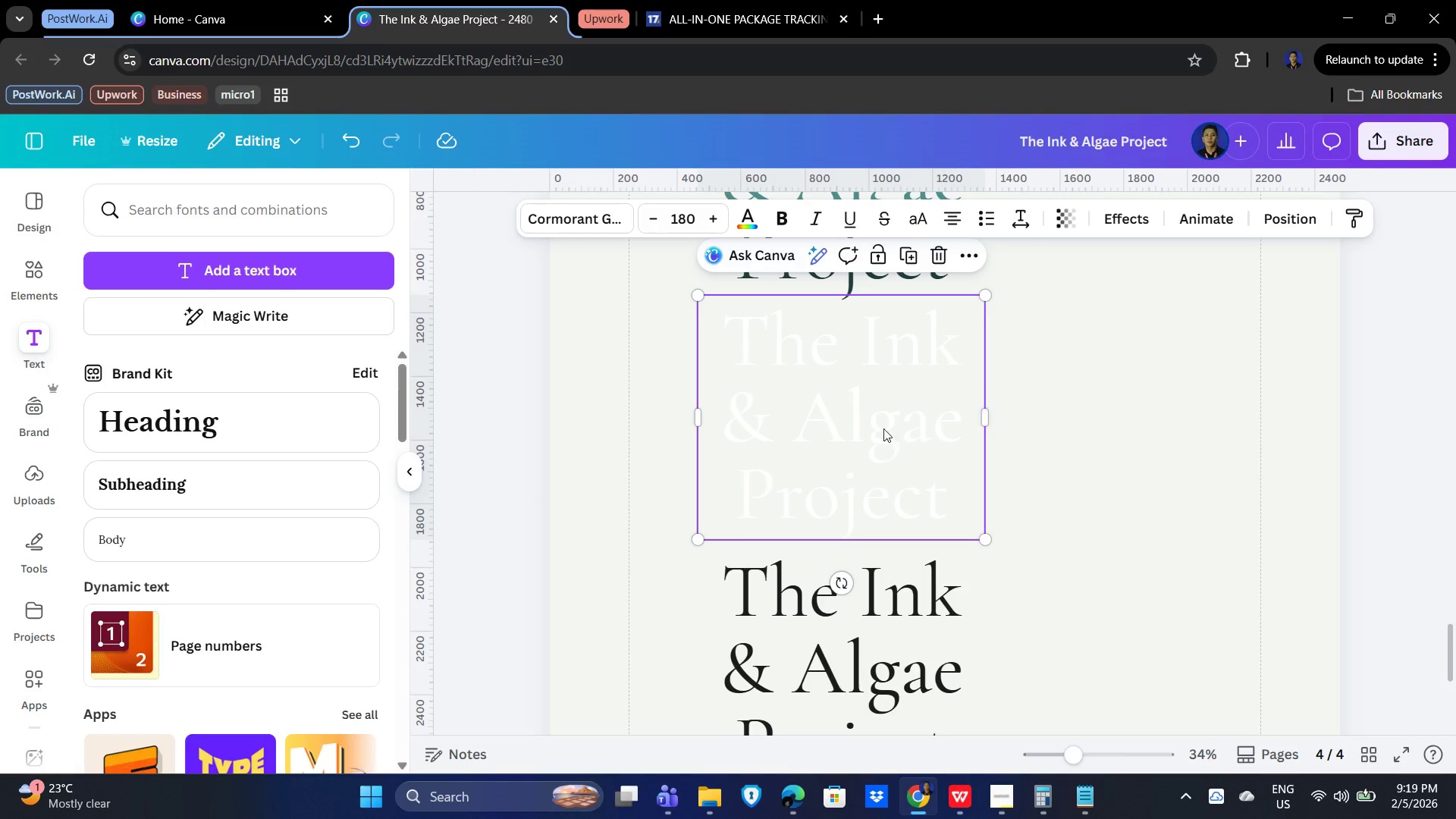 
left_click_drag(start_coordinate=[877, 417], to_coordinate=[881, 419])
 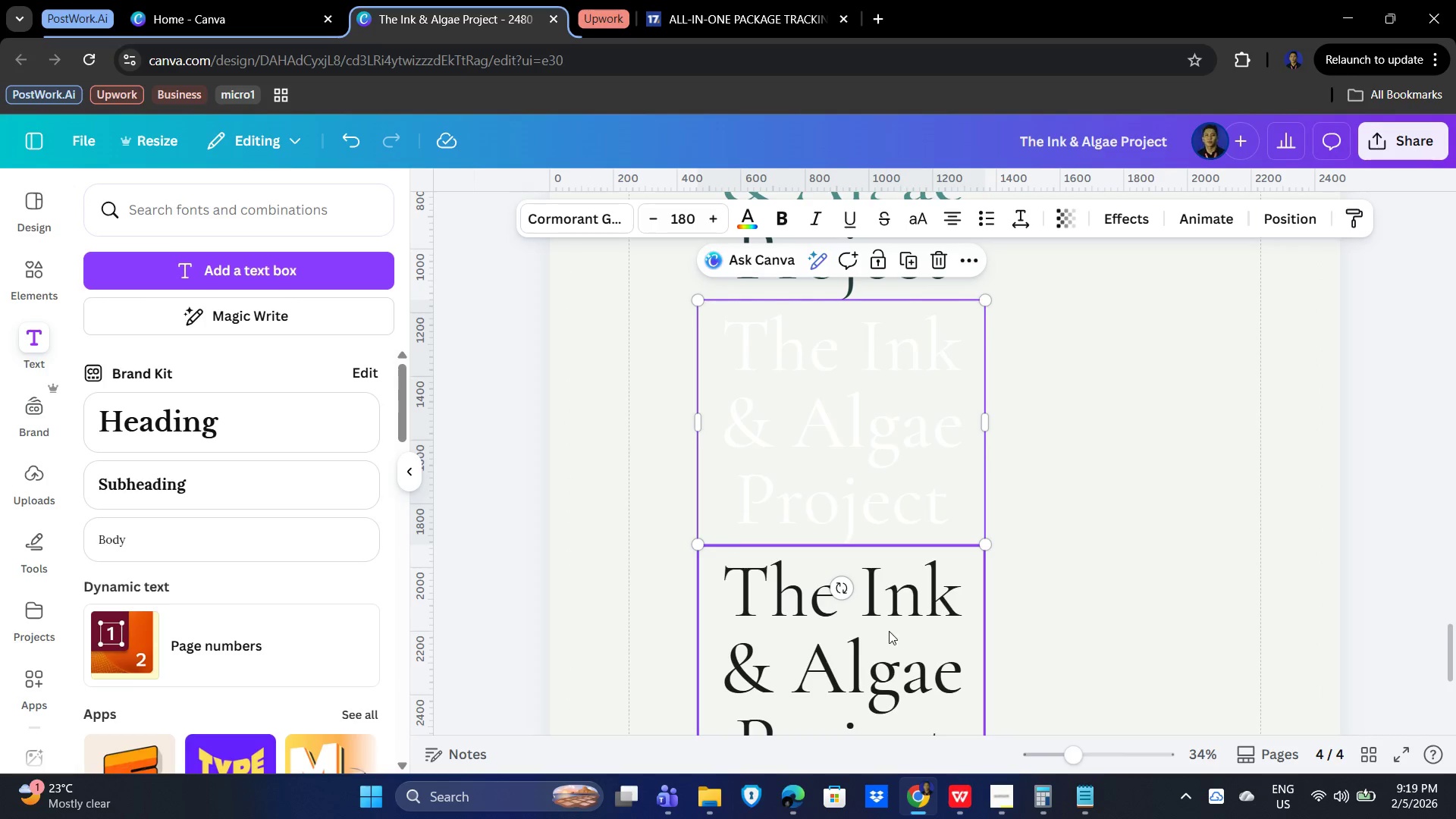 
left_click_drag(start_coordinate=[896, 636], to_coordinate=[900, 635])
 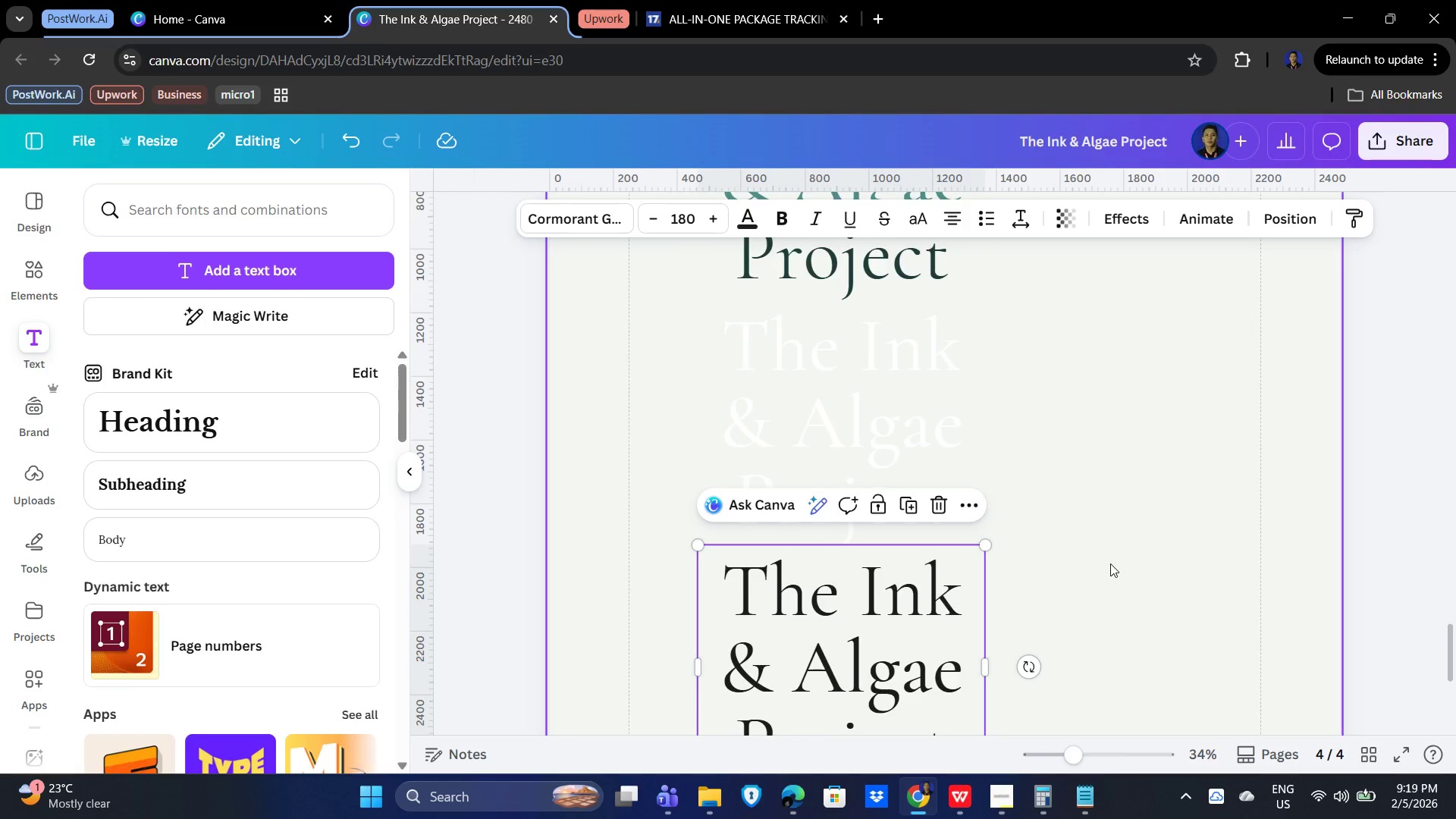 
scroll: coordinate [1110, 563], scroll_direction: down, amount: 4.0
 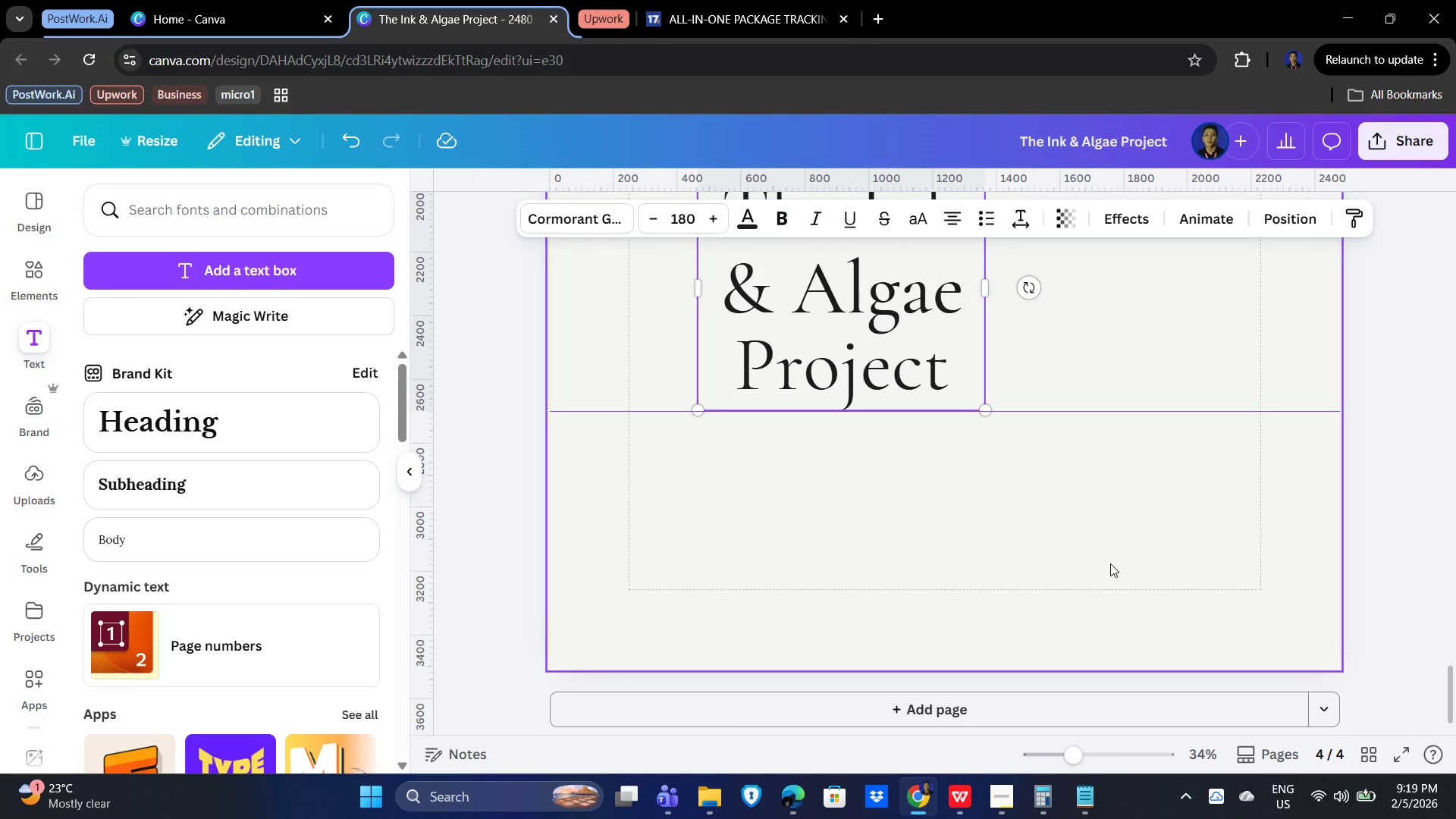 
scroll: coordinate [1103, 563], scroll_direction: up, amount: 7.0
 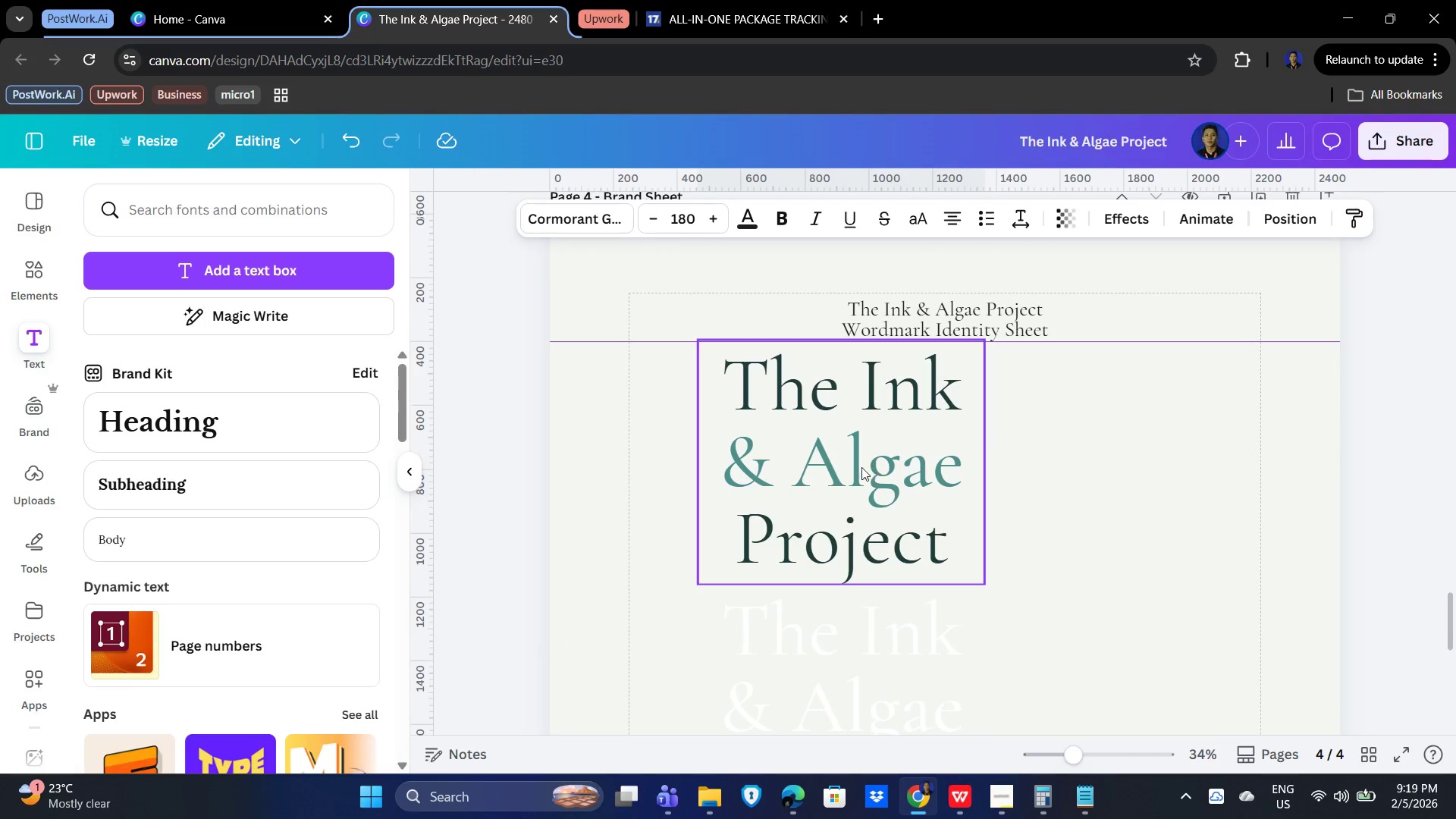 
left_click_drag(start_coordinate=[861, 467], to_coordinate=[858, 459])
 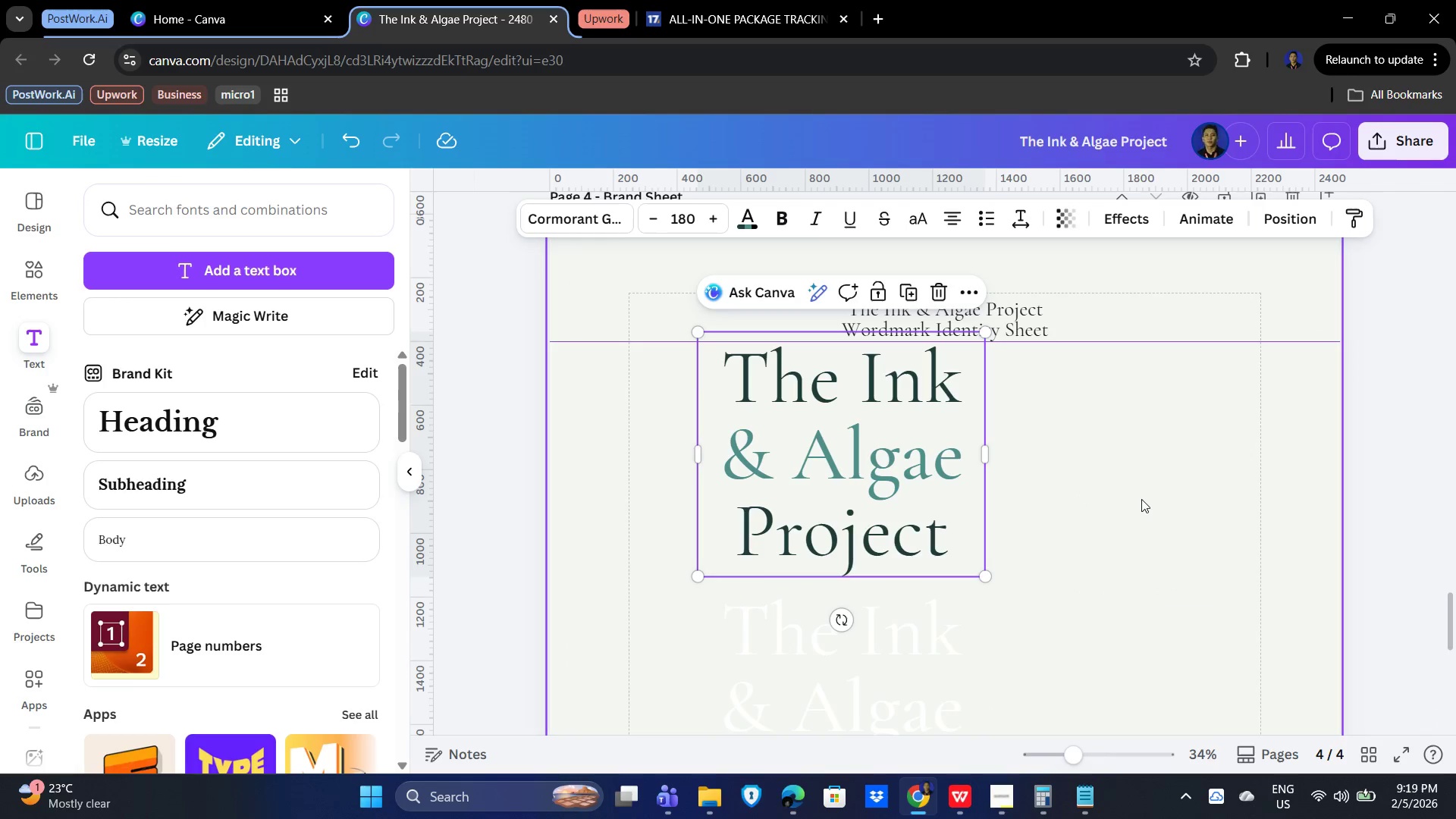 
scroll: coordinate [1140, 500], scroll_direction: down, amount: 2.0
 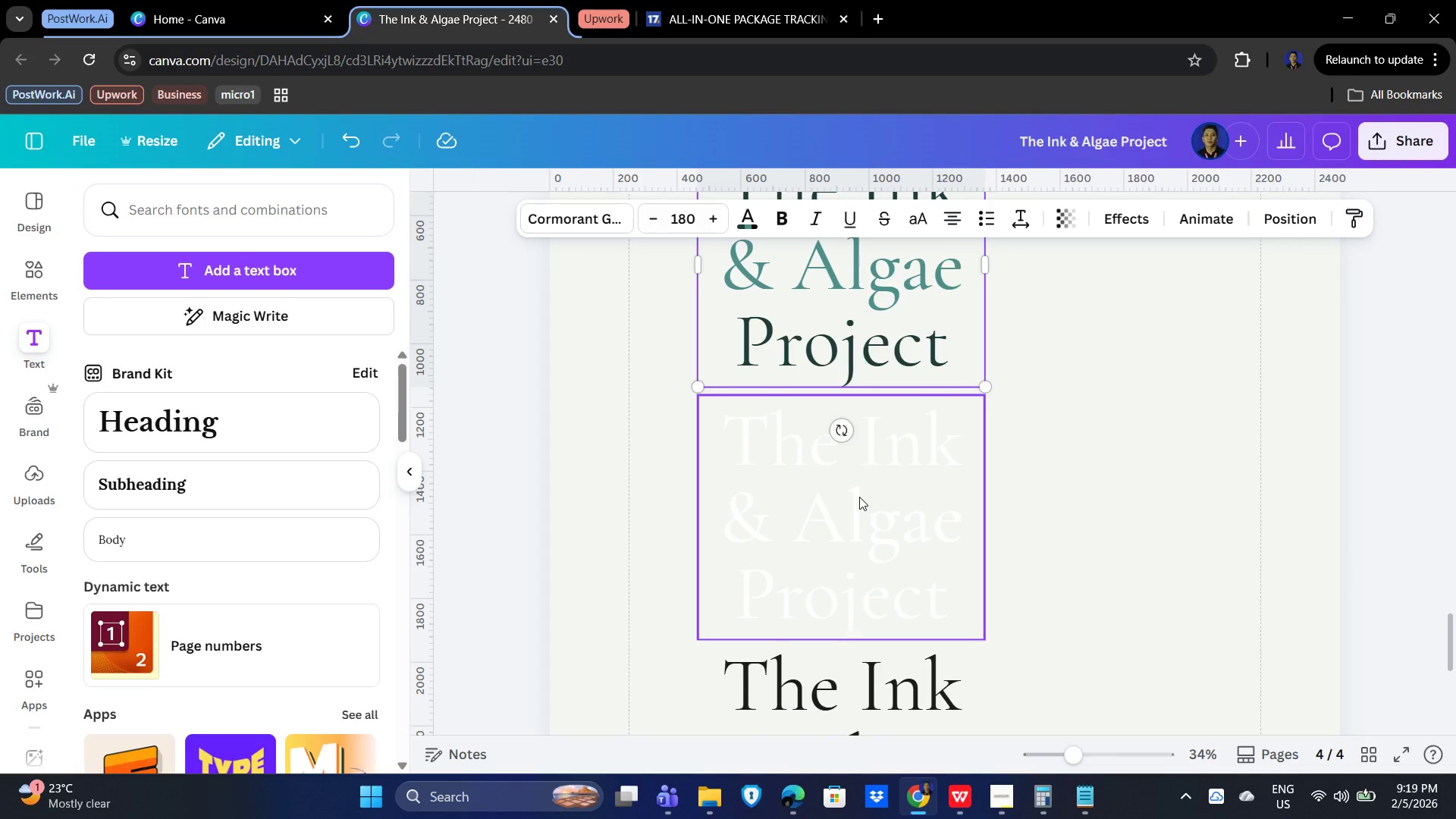 
left_click_drag(start_coordinate=[858, 499], to_coordinate=[856, 493])
 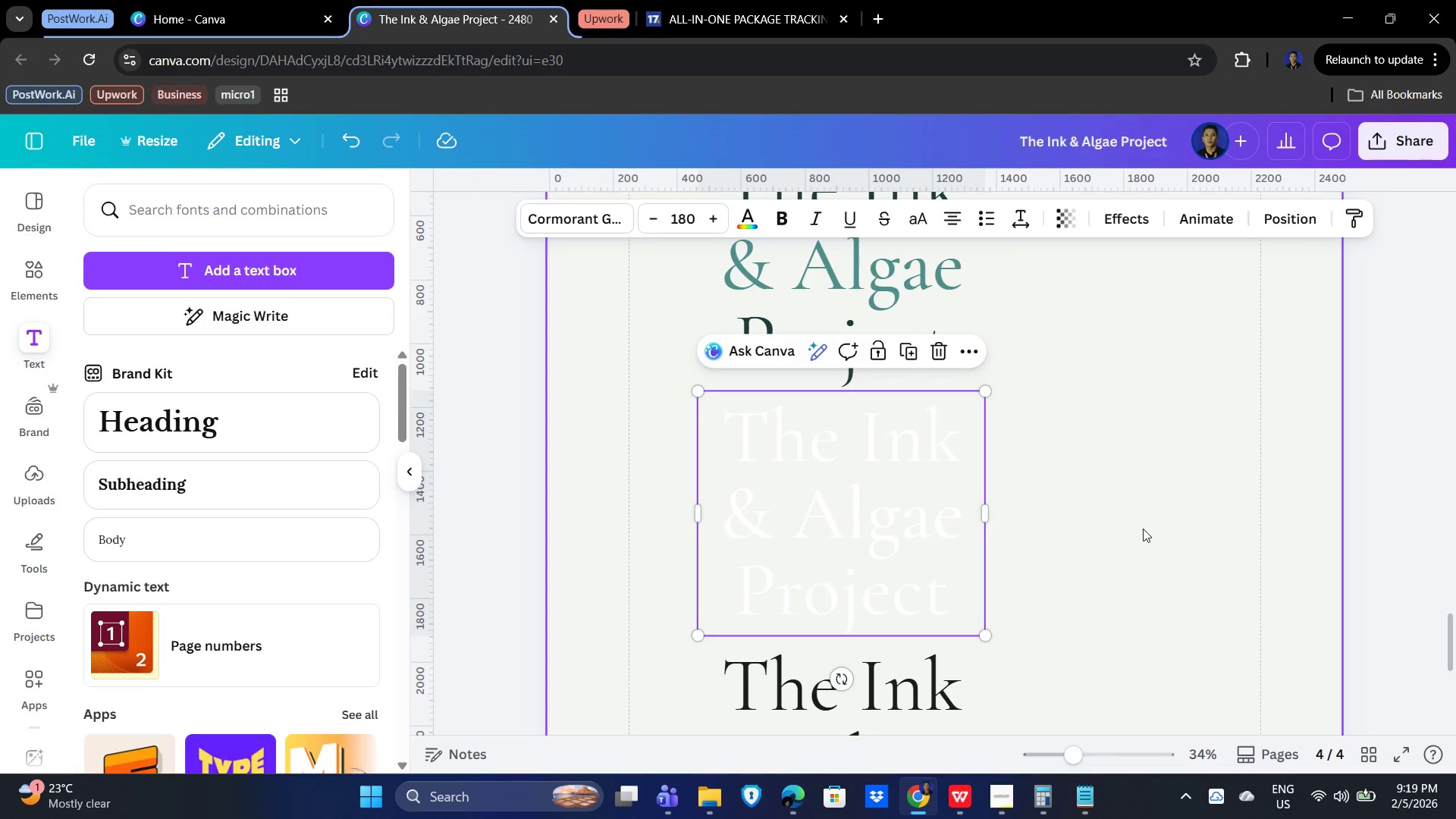 
left_click([1143, 529])
 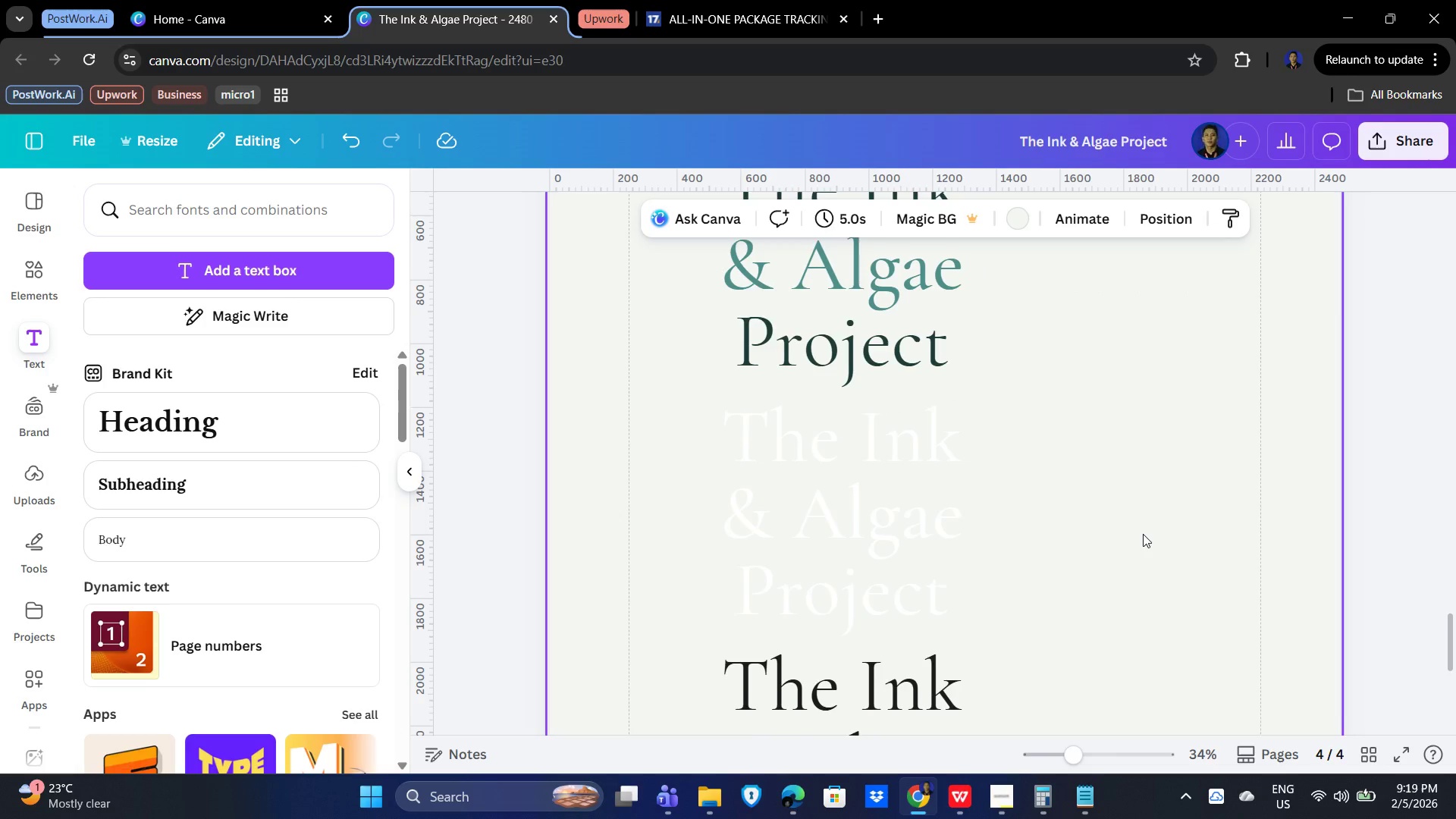 
scroll: coordinate [1143, 534], scroll_direction: down, amount: 3.0
 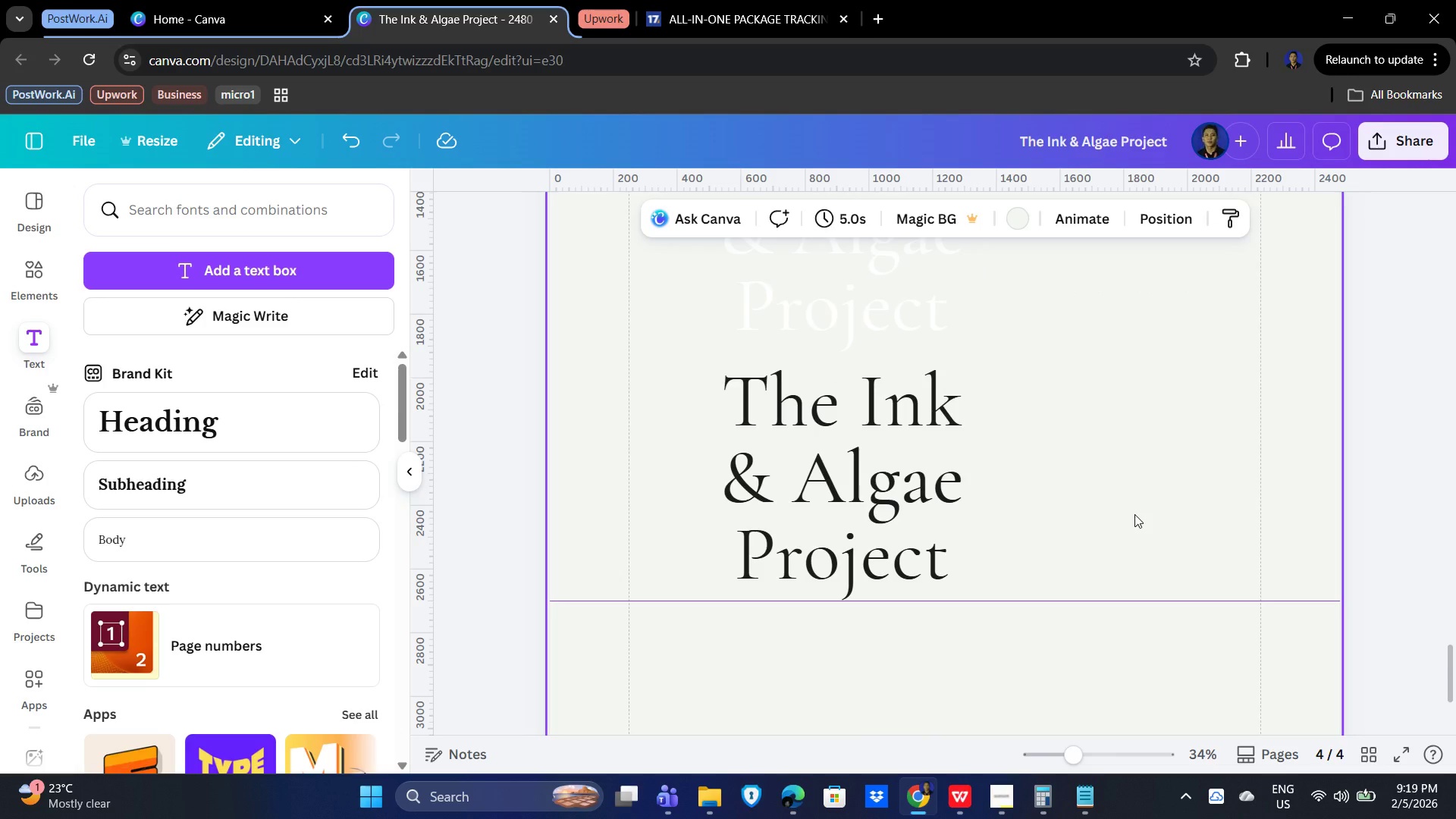 
hold_key(key=ControlLeft, duration=1.03)
scroll: coordinate [1128, 515], scroll_direction: down, amount: 7.0
 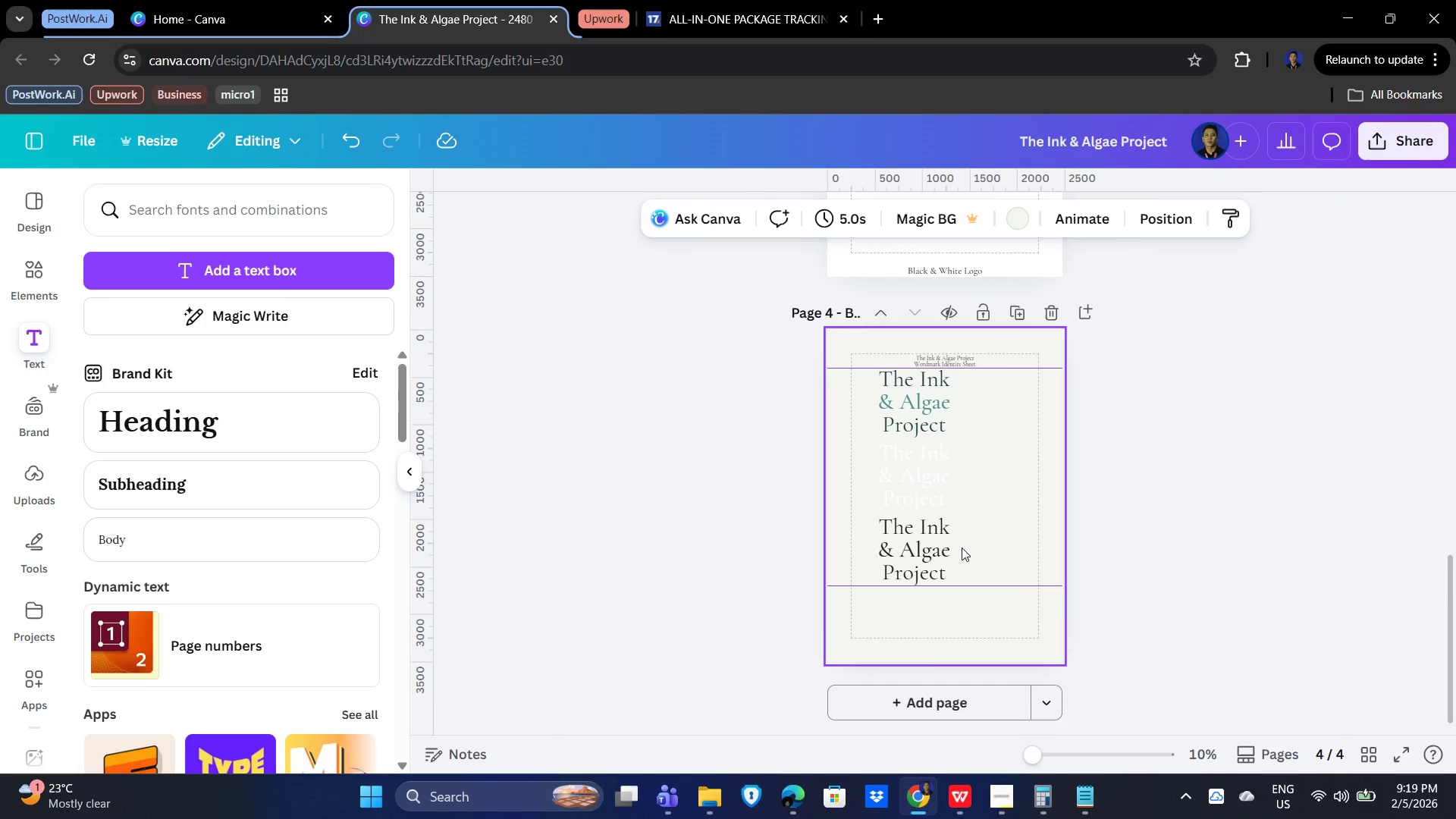 
hold_key(key=ControlLeft, duration=0.73)
scroll: coordinate [982, 550], scroll_direction: up, amount: 7.0
 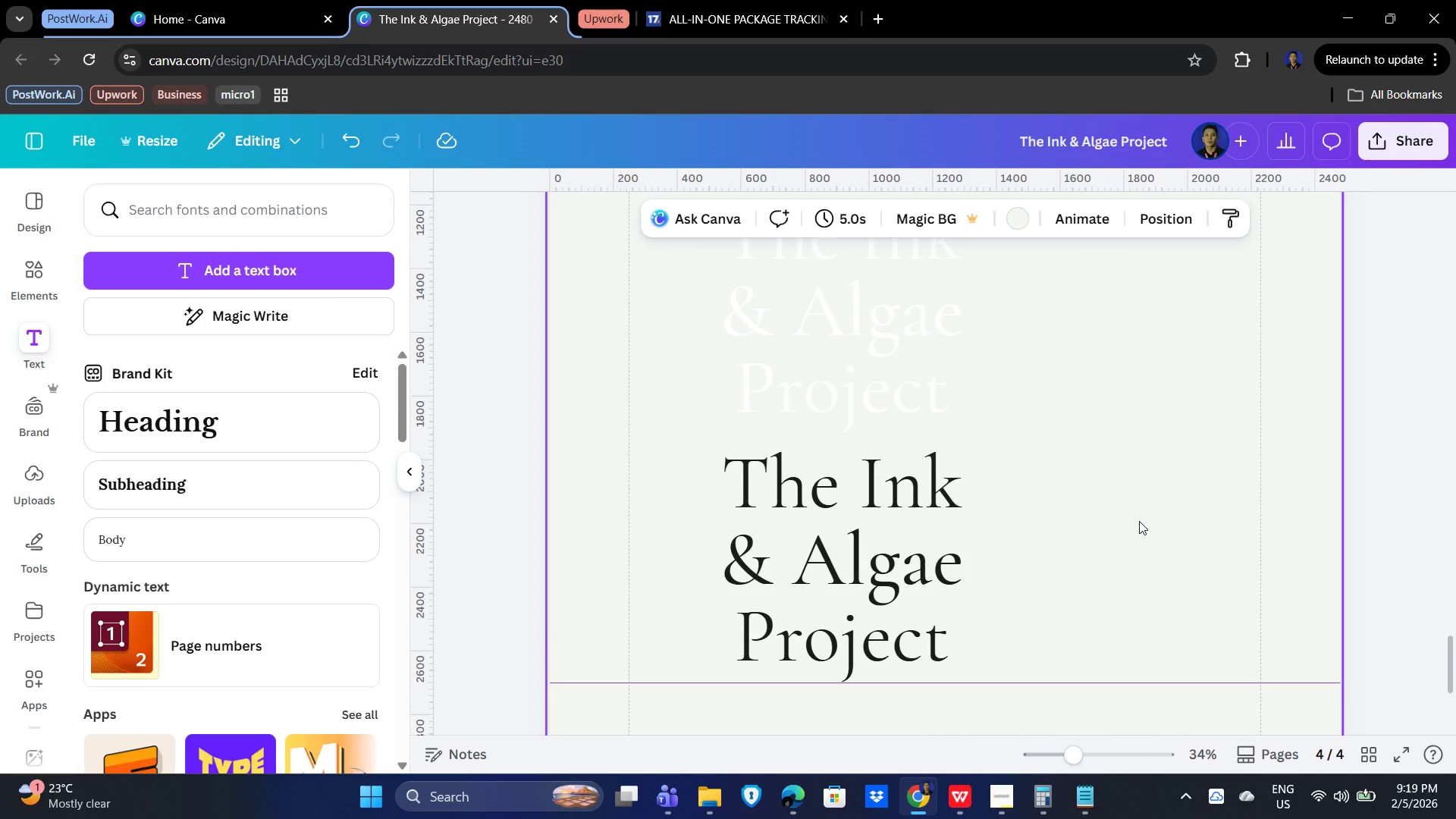 
wait(5.91)
 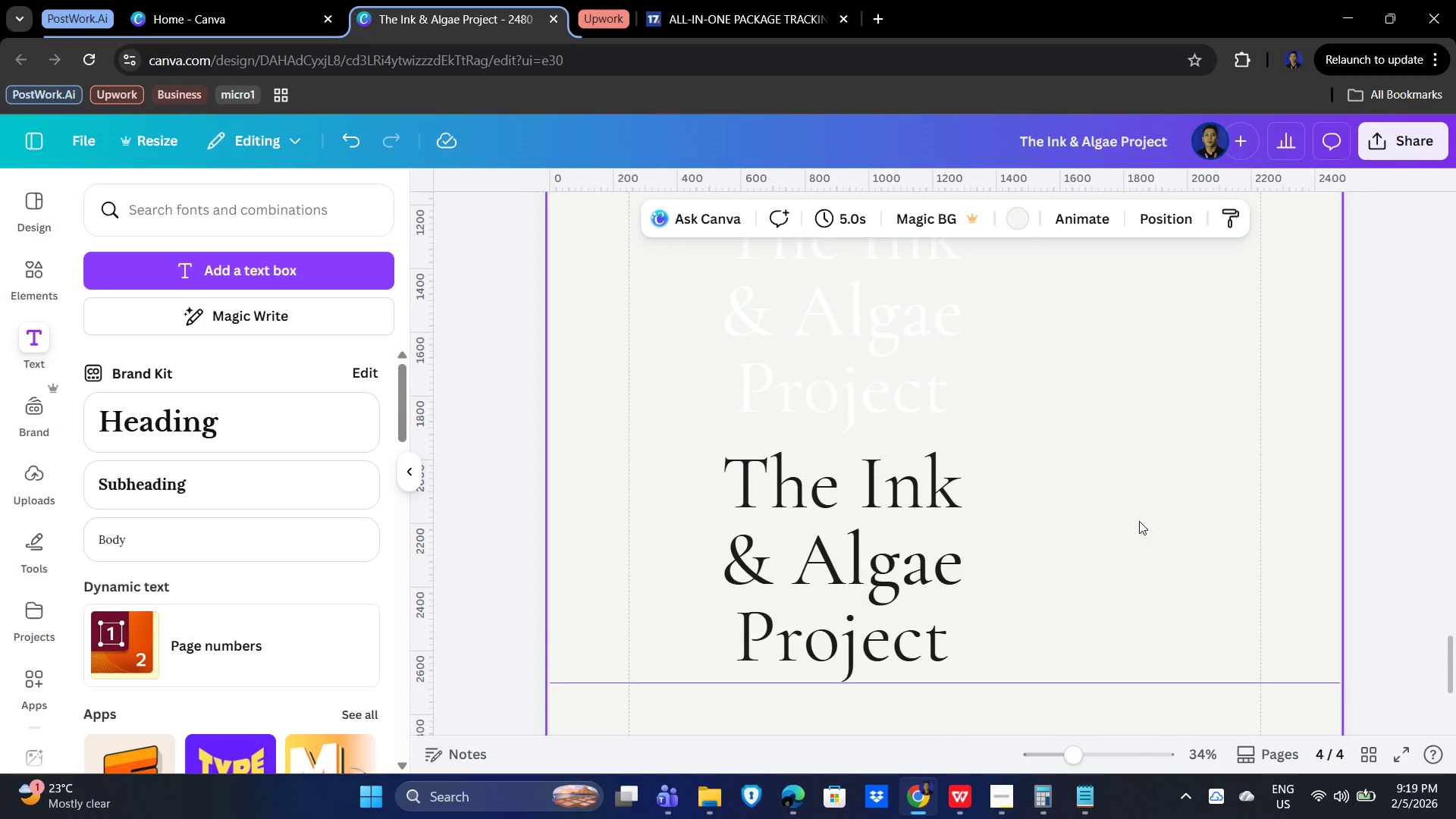 
scroll: coordinate [1098, 466], scroll_direction: up, amount: 4.0
 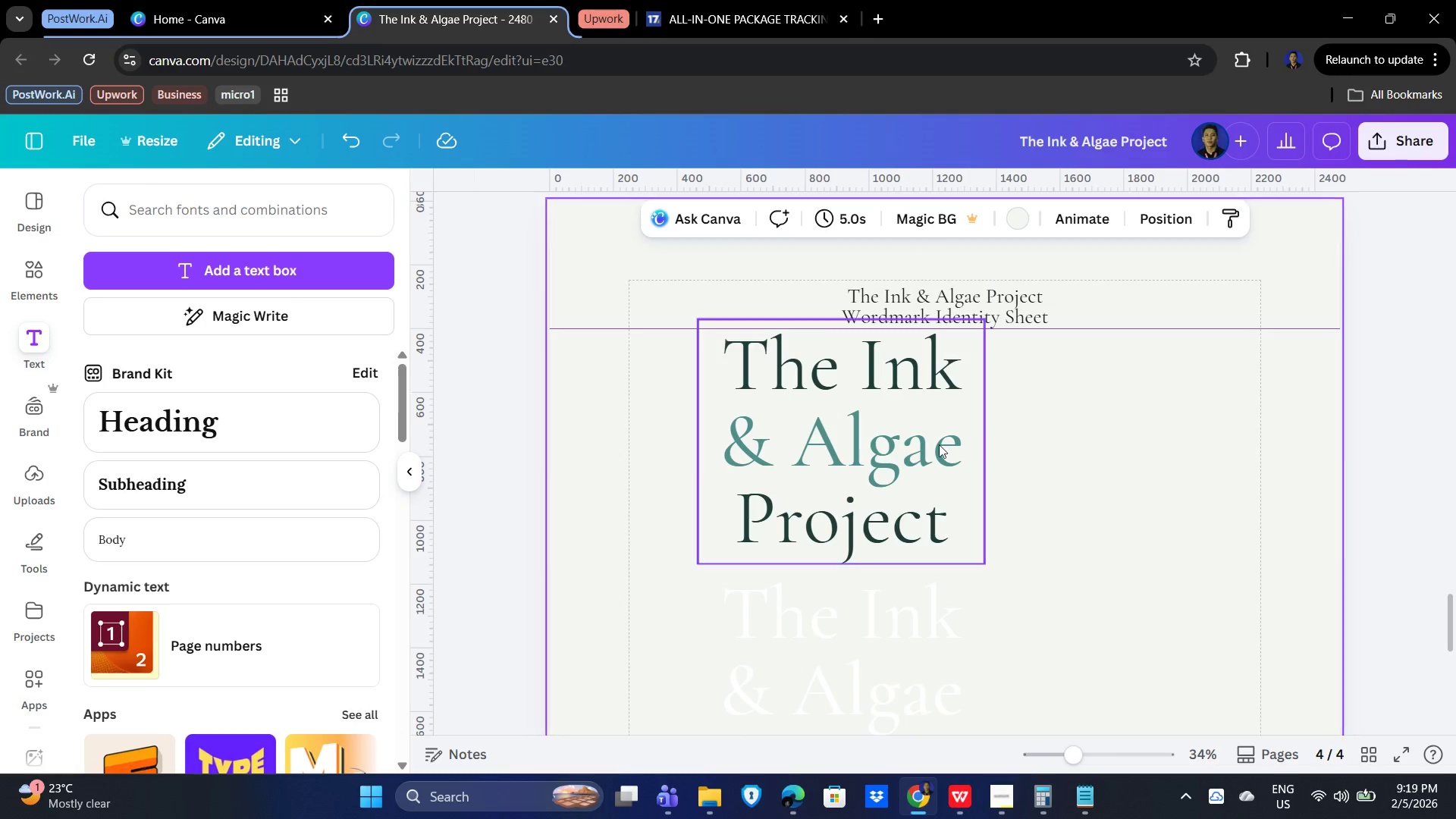 
left_click([875, 429])
 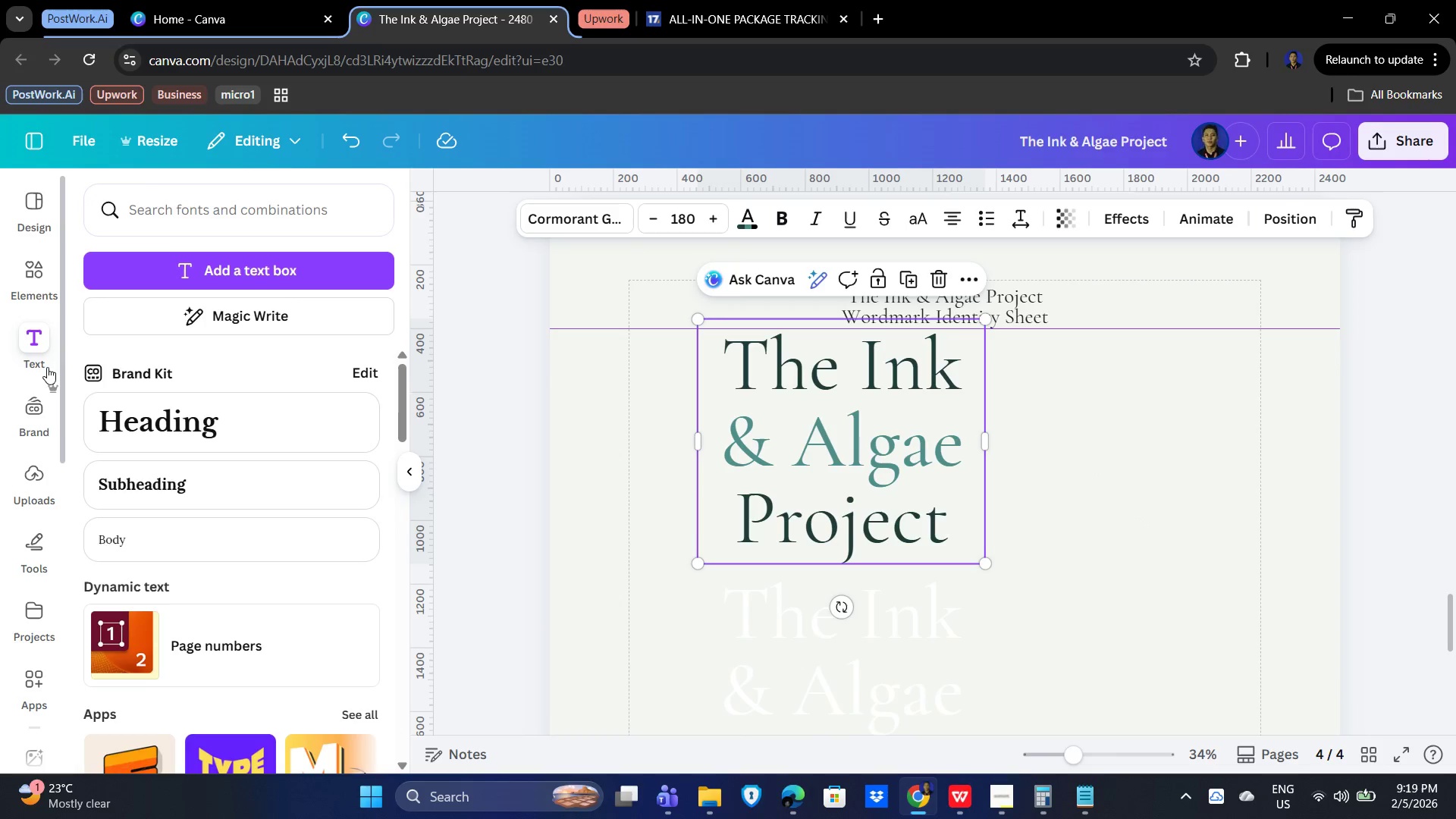 
left_click([28, 283])
 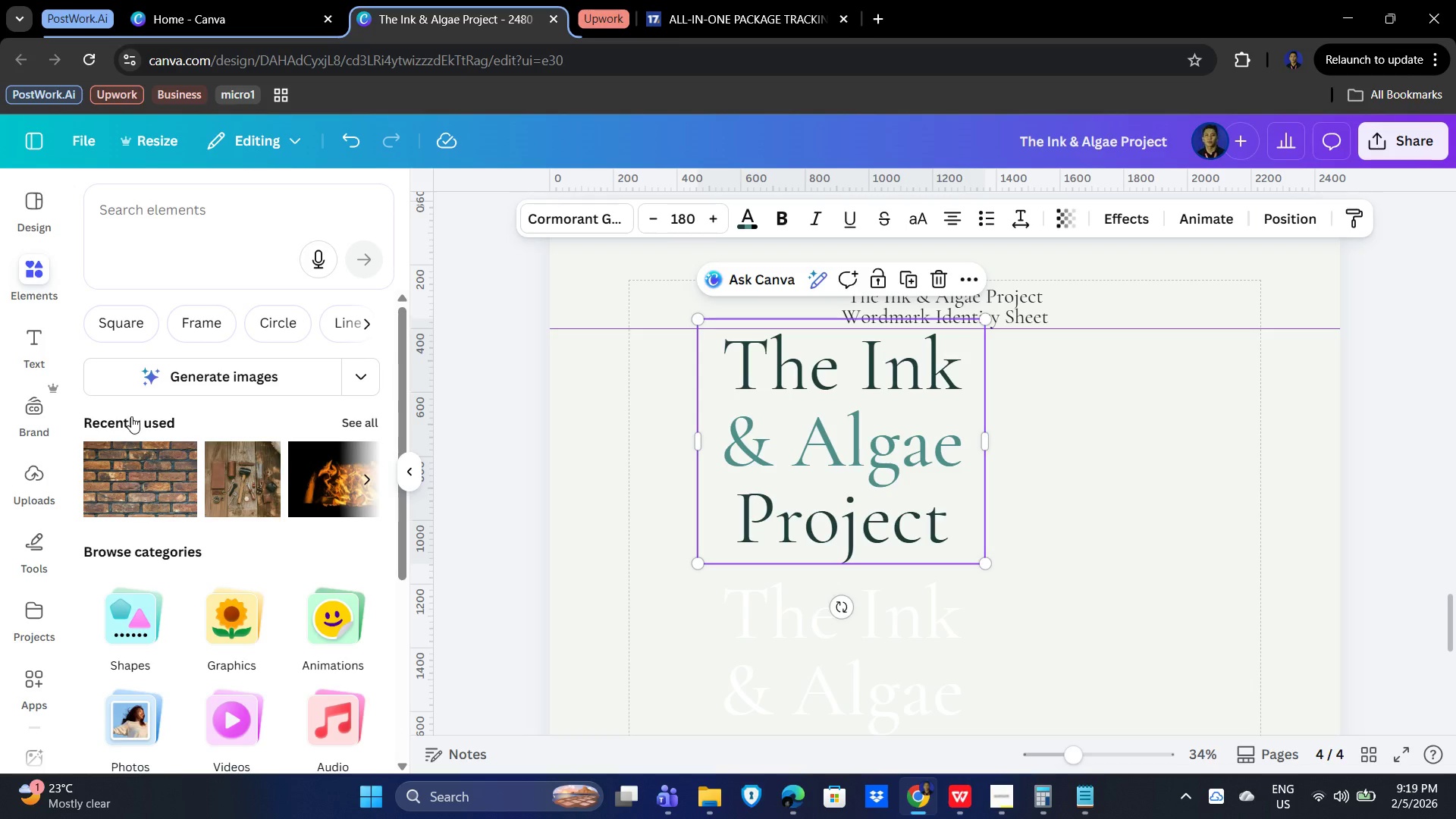 
scroll: coordinate [986, 610], scroll_direction: down, amount: 4.0
 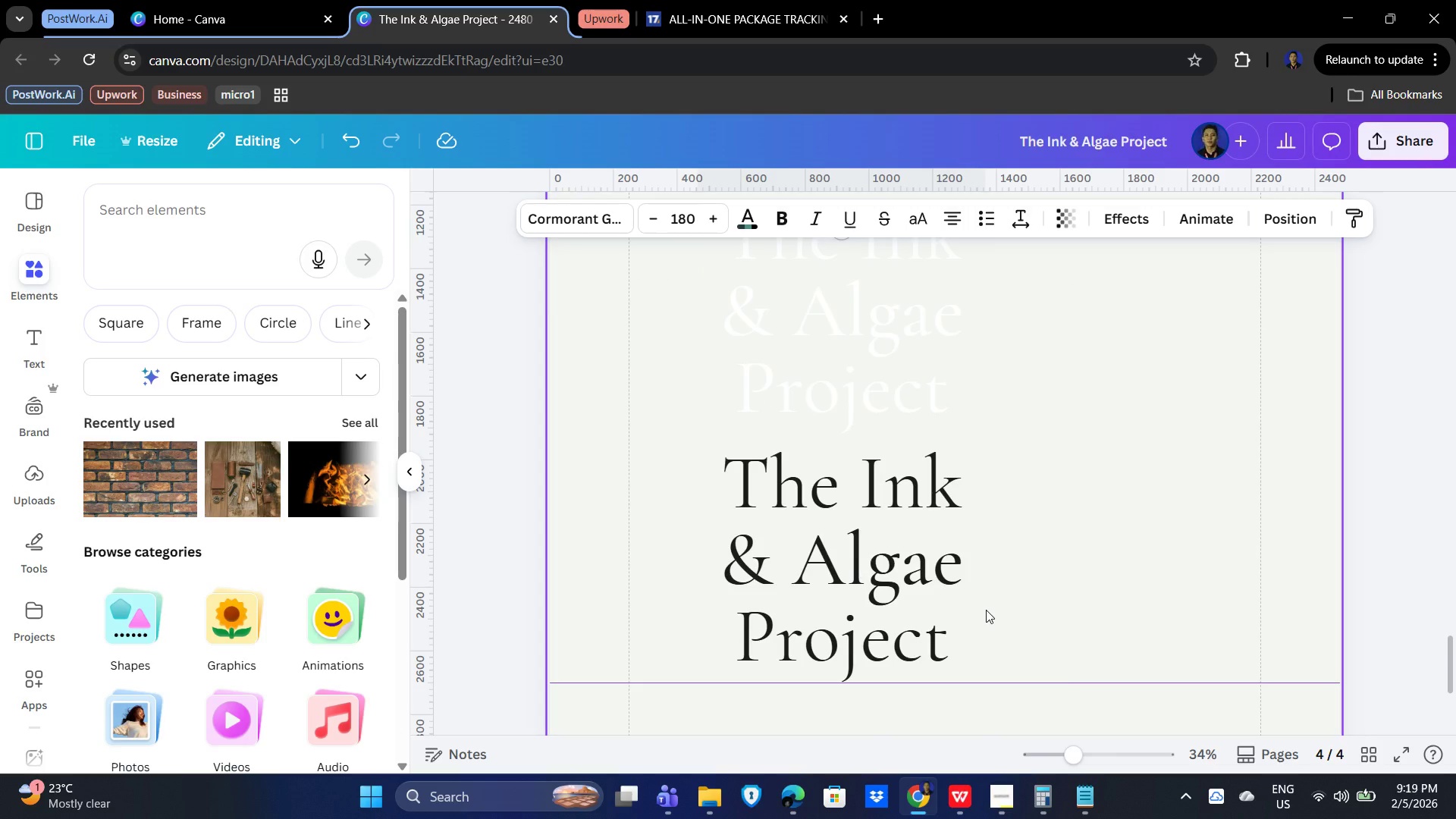 
scroll: coordinate [1098, 551], scroll_direction: up, amount: 6.0
 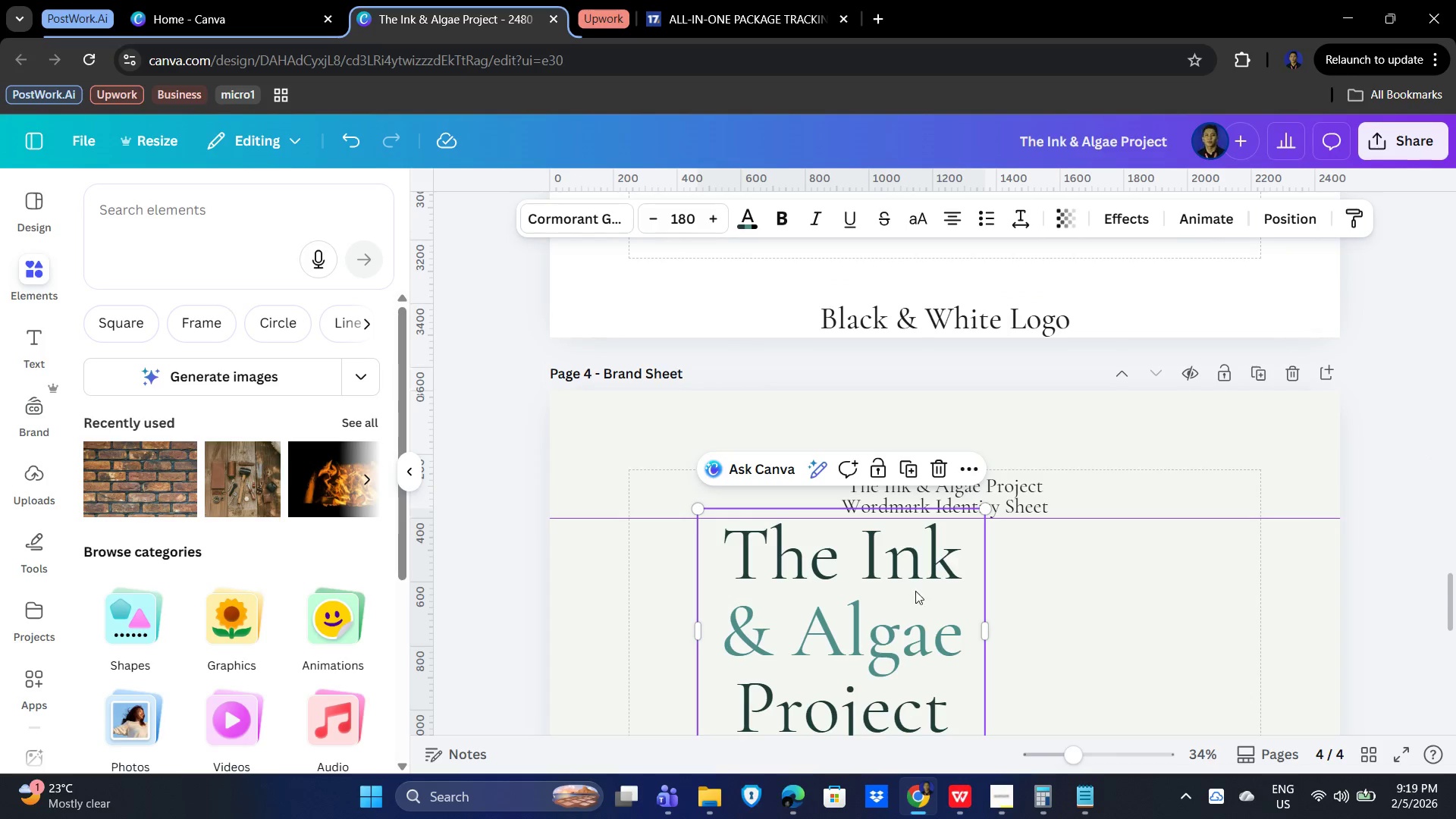 
scroll: coordinate [1068, 585], scroll_direction: down, amount: 2.0
 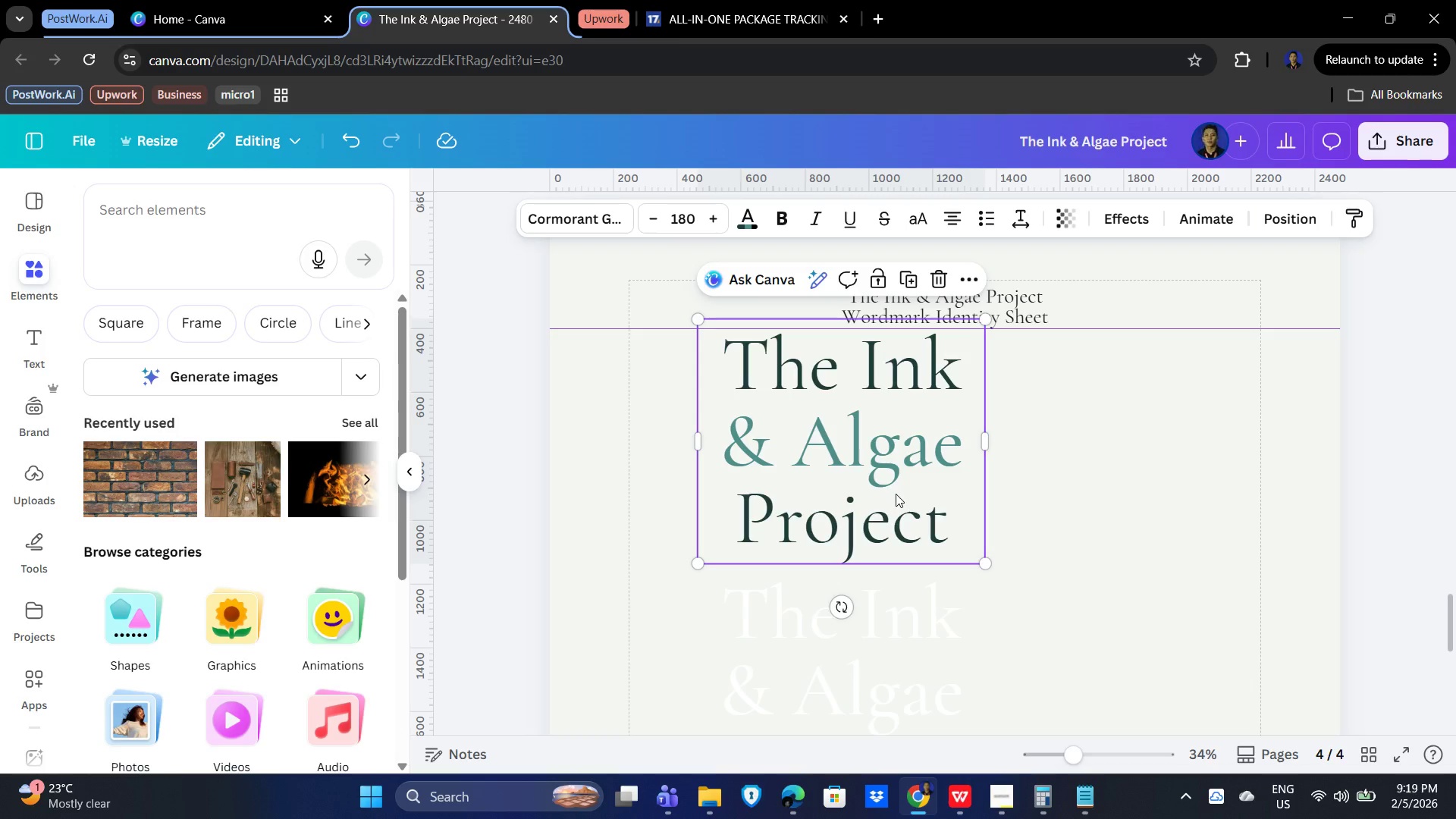 
left_click([872, 479])
 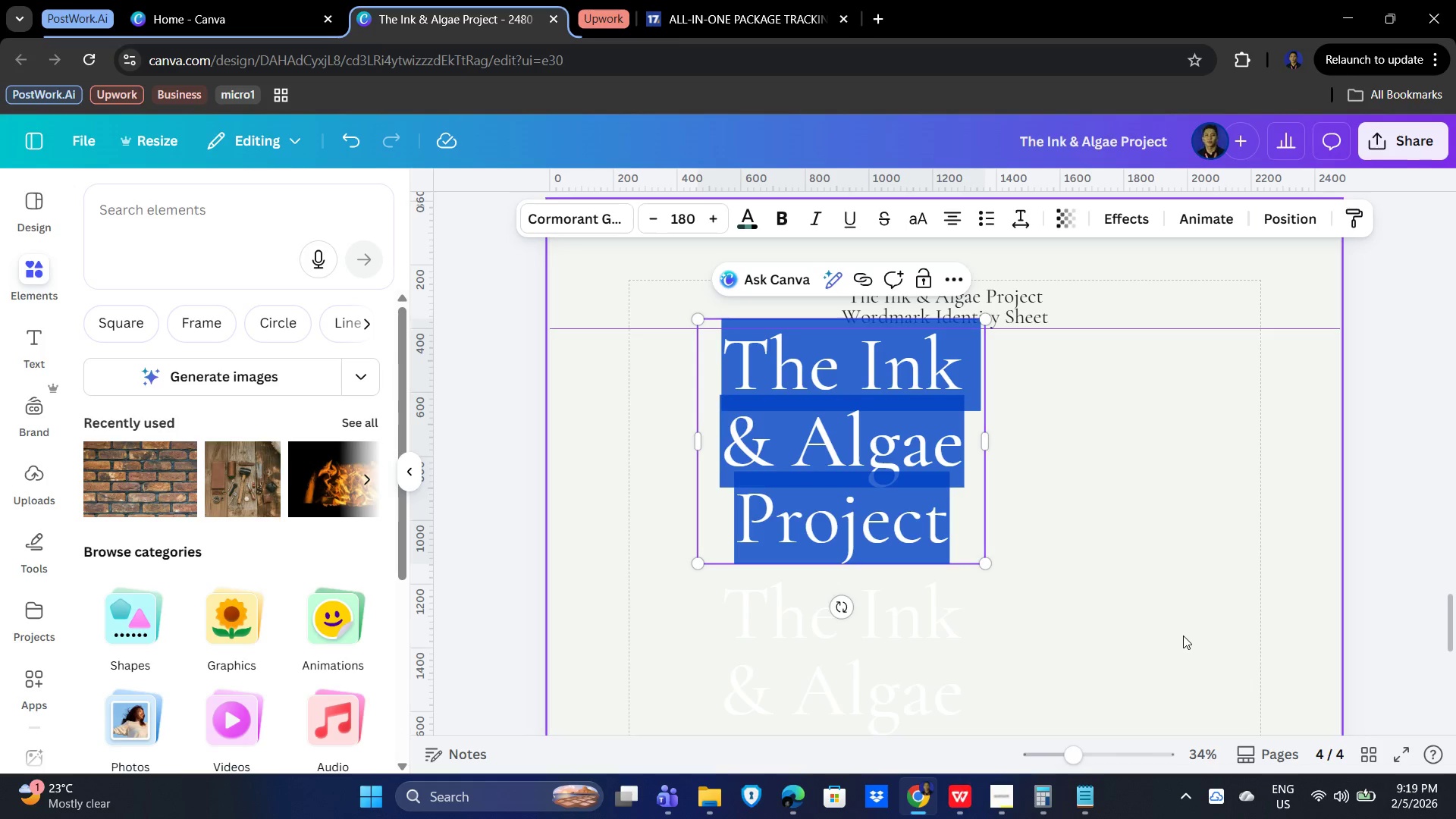 
left_click([1182, 627])
 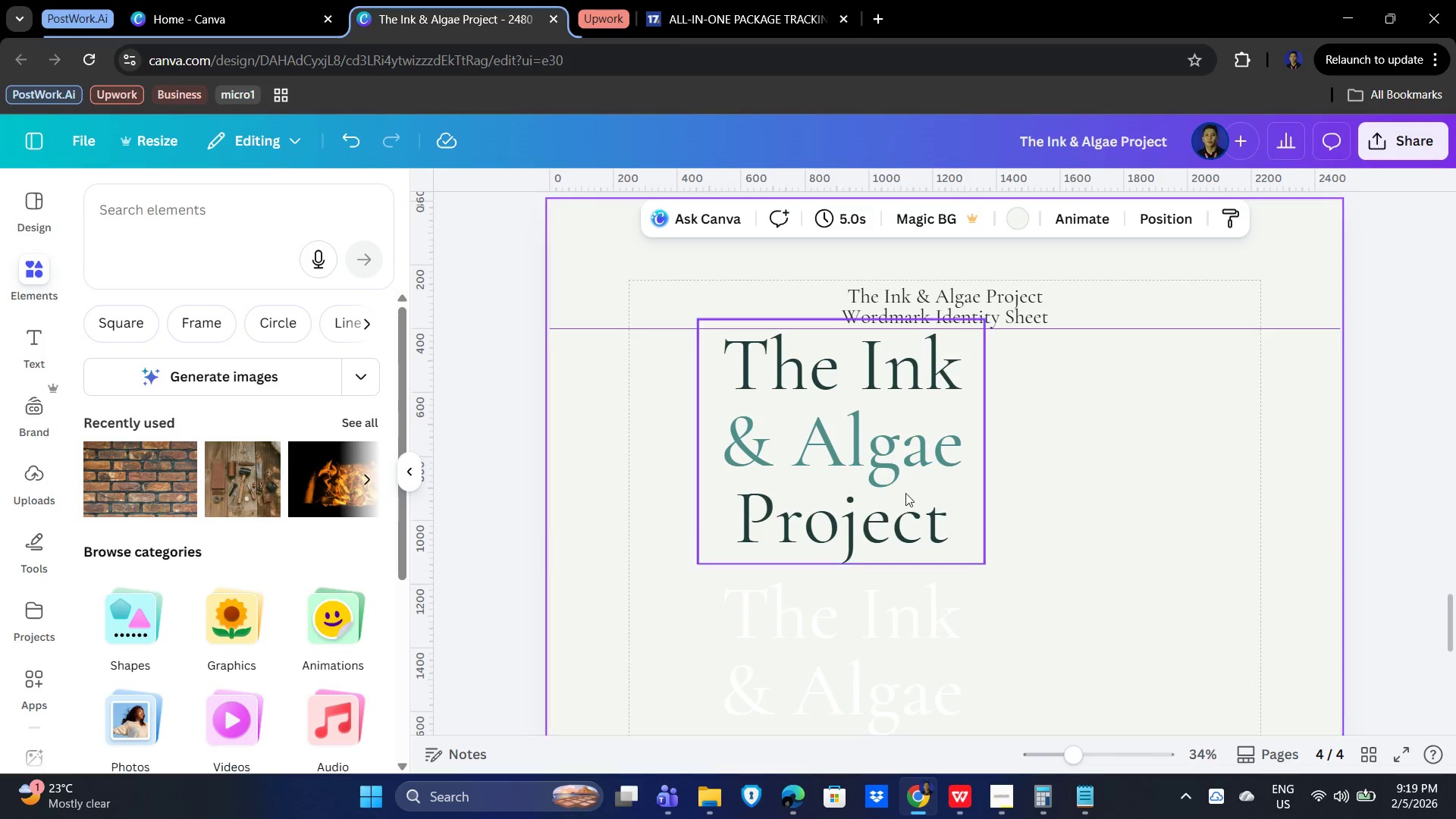 
hold_key(key=ShiftLeft, duration=0.69)
left_click([867, 473])
 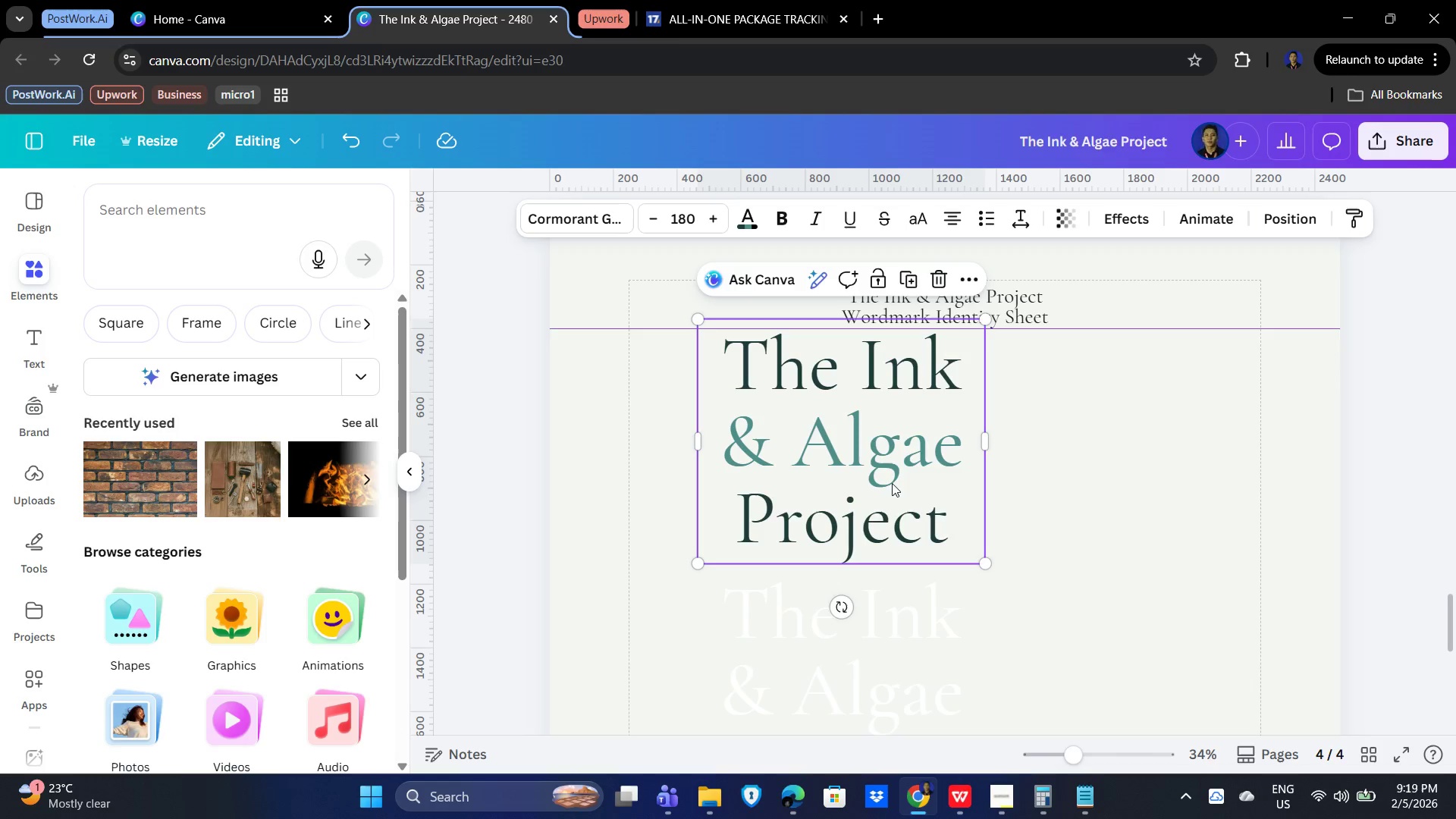 
hold_key(key=ShiftLeft, duration=1.53)
scroll: coordinate [1120, 579], scroll_direction: down, amount: 2.0
 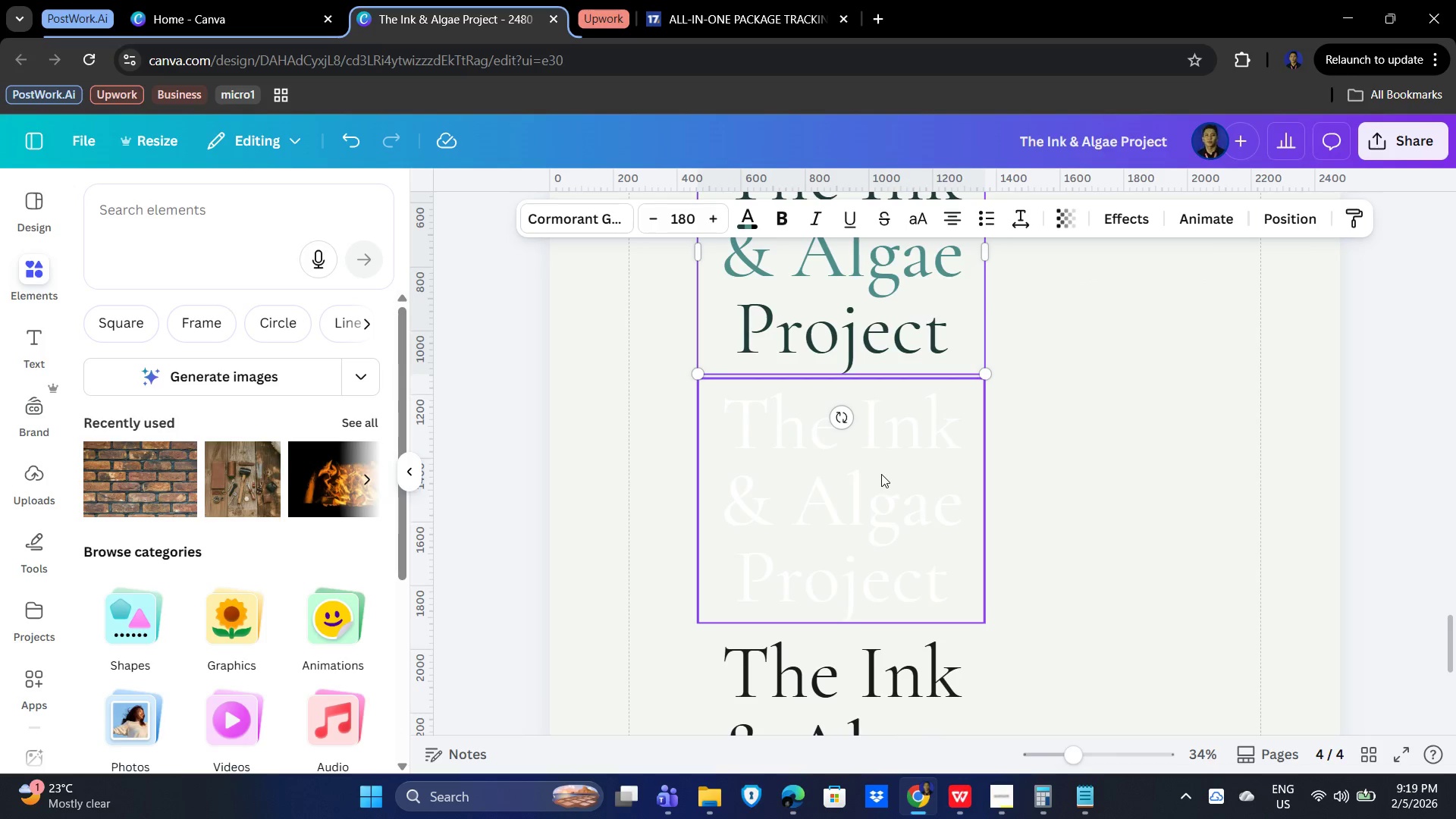 
left_click([881, 474])
 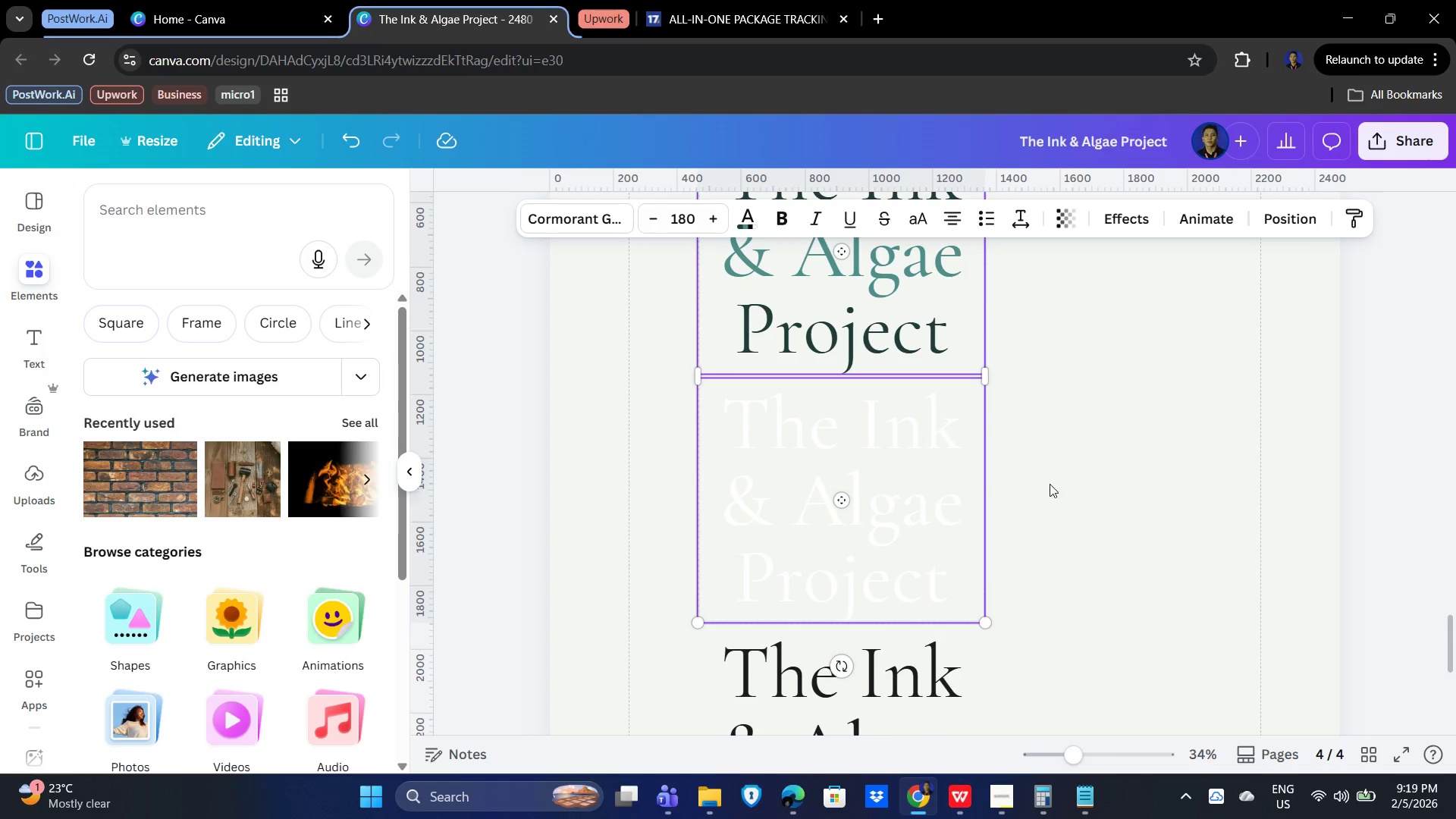 
key(Shift+ShiftLeft)
 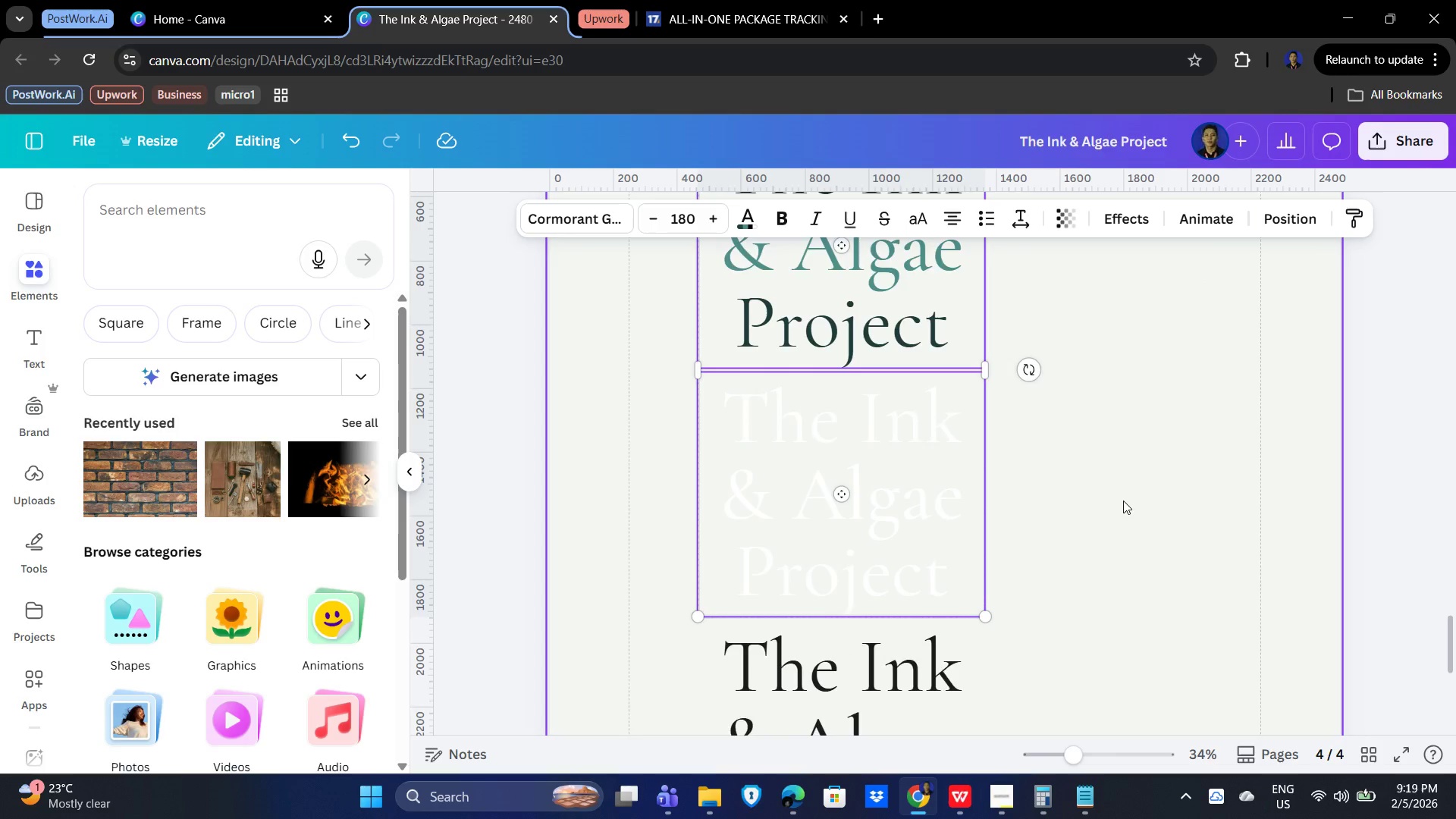 
scroll: coordinate [1123, 500], scroll_direction: down, amount: 1.0
 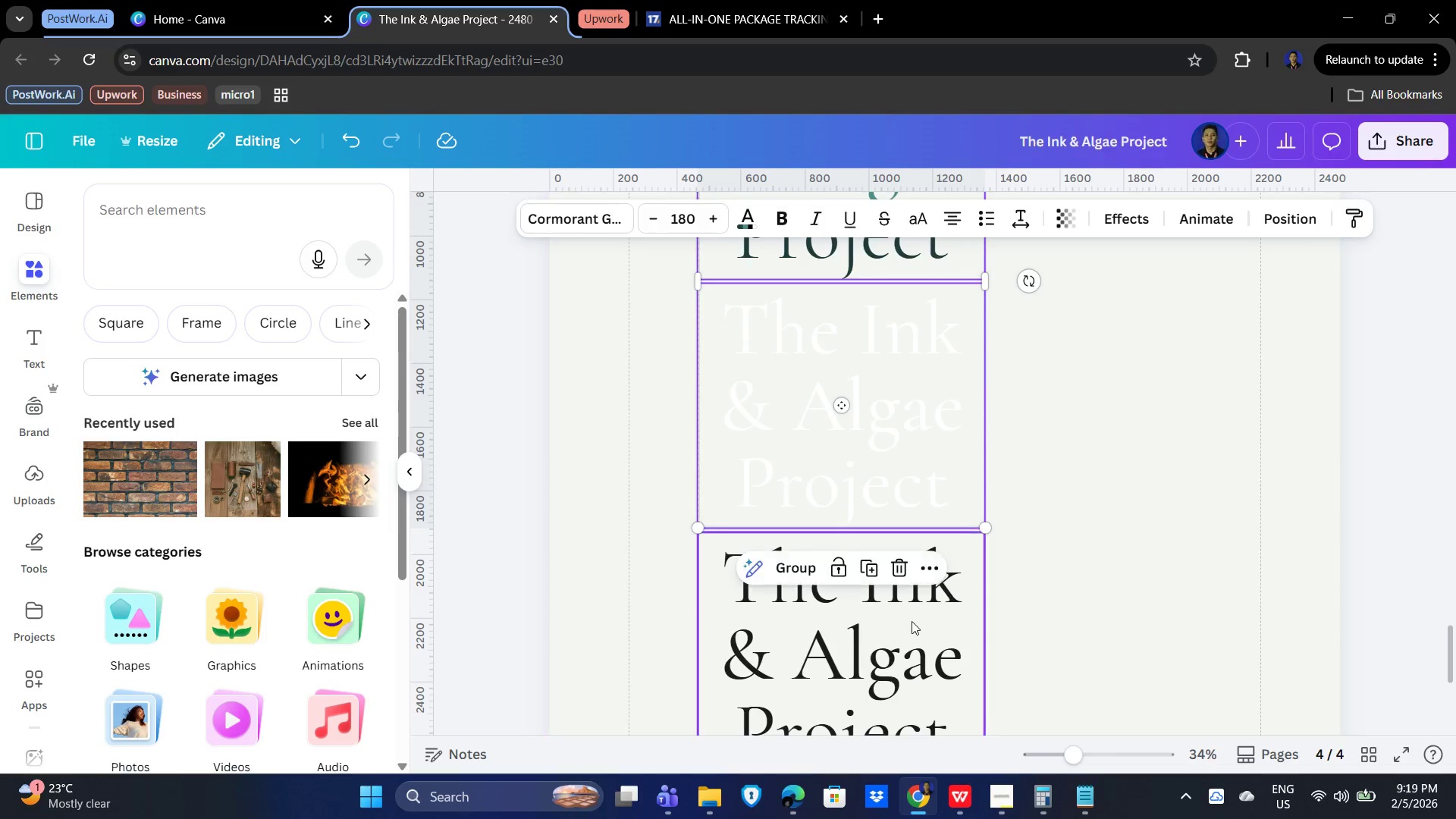 
hold_key(key=ShiftLeft, duration=0.5)
left_click([868, 623])
 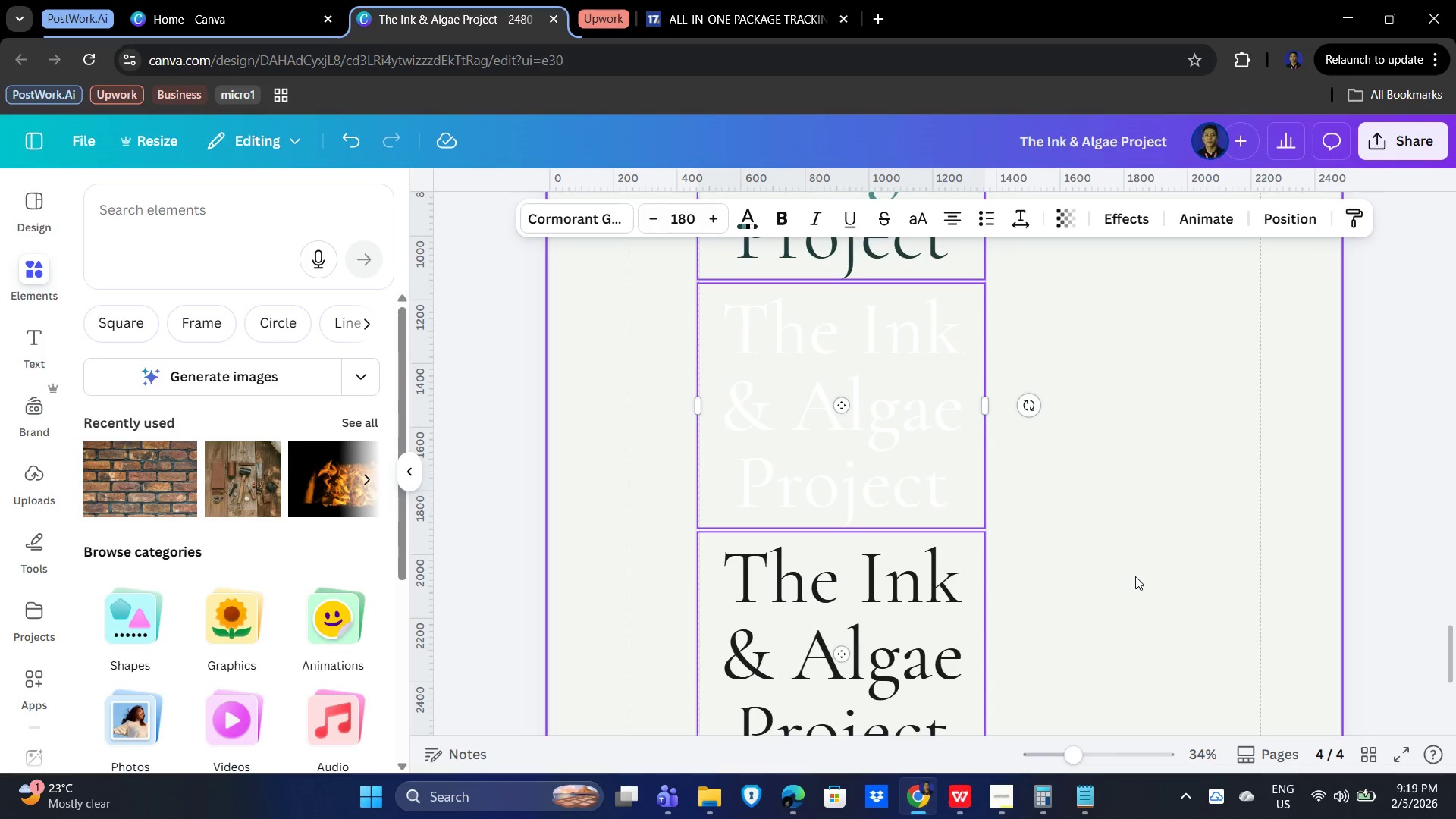 
scroll: coordinate [1137, 574], scroll_direction: down, amount: 3.0
 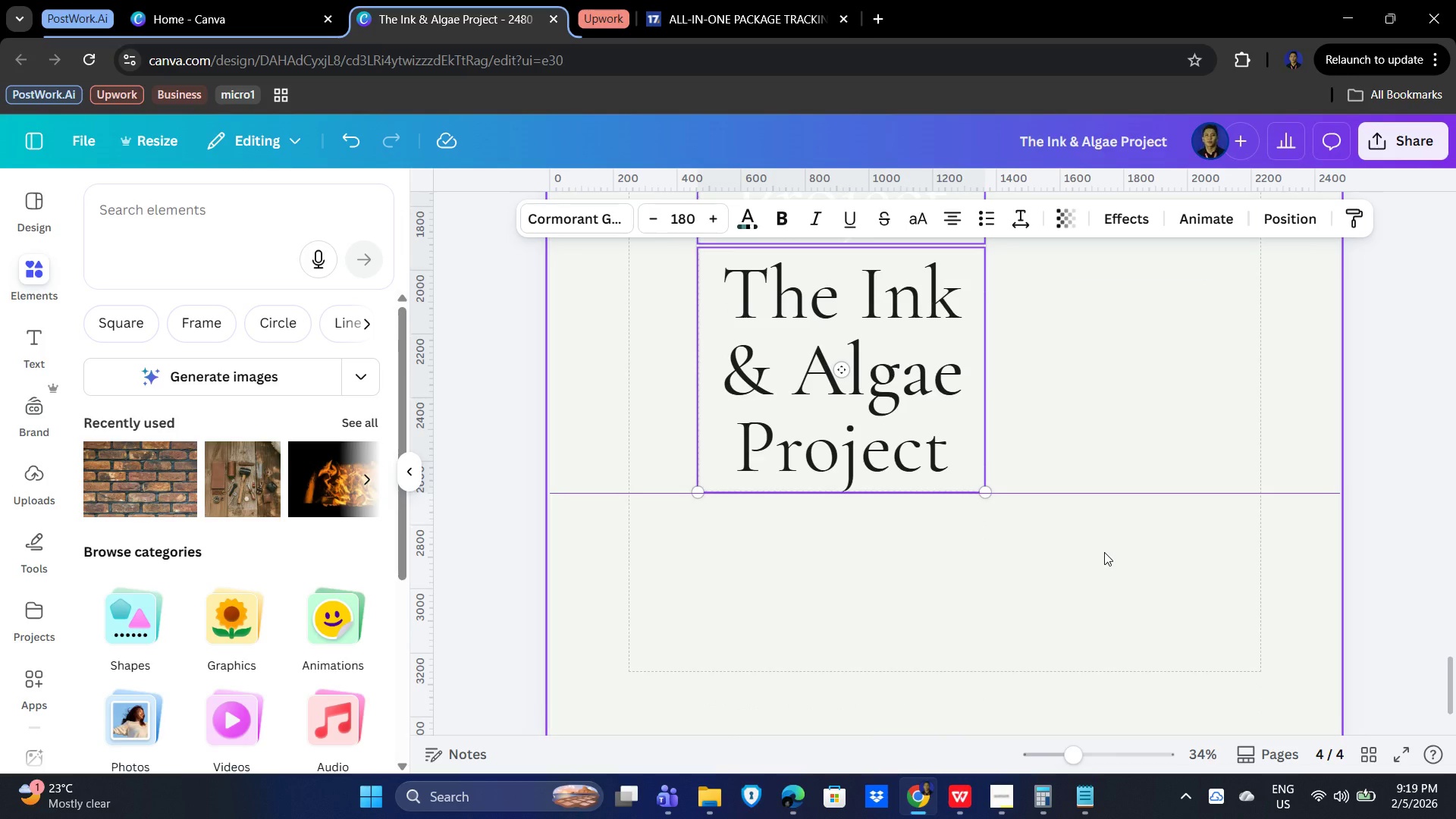 
scroll: coordinate [1104, 579], scroll_direction: up, amount: 6.0
 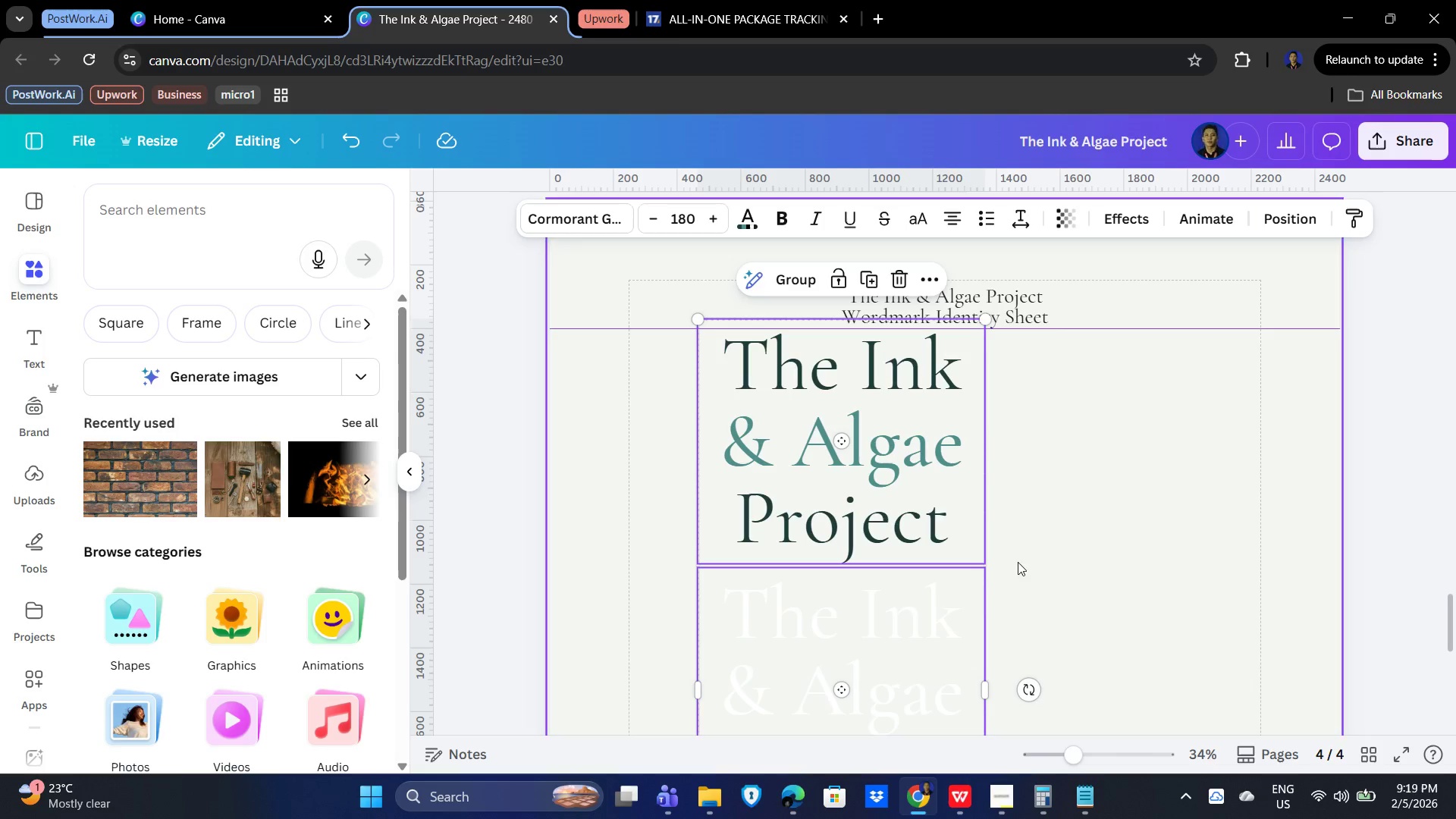 
scroll: coordinate [1055, 580], scroll_direction: down, amount: 5.0
 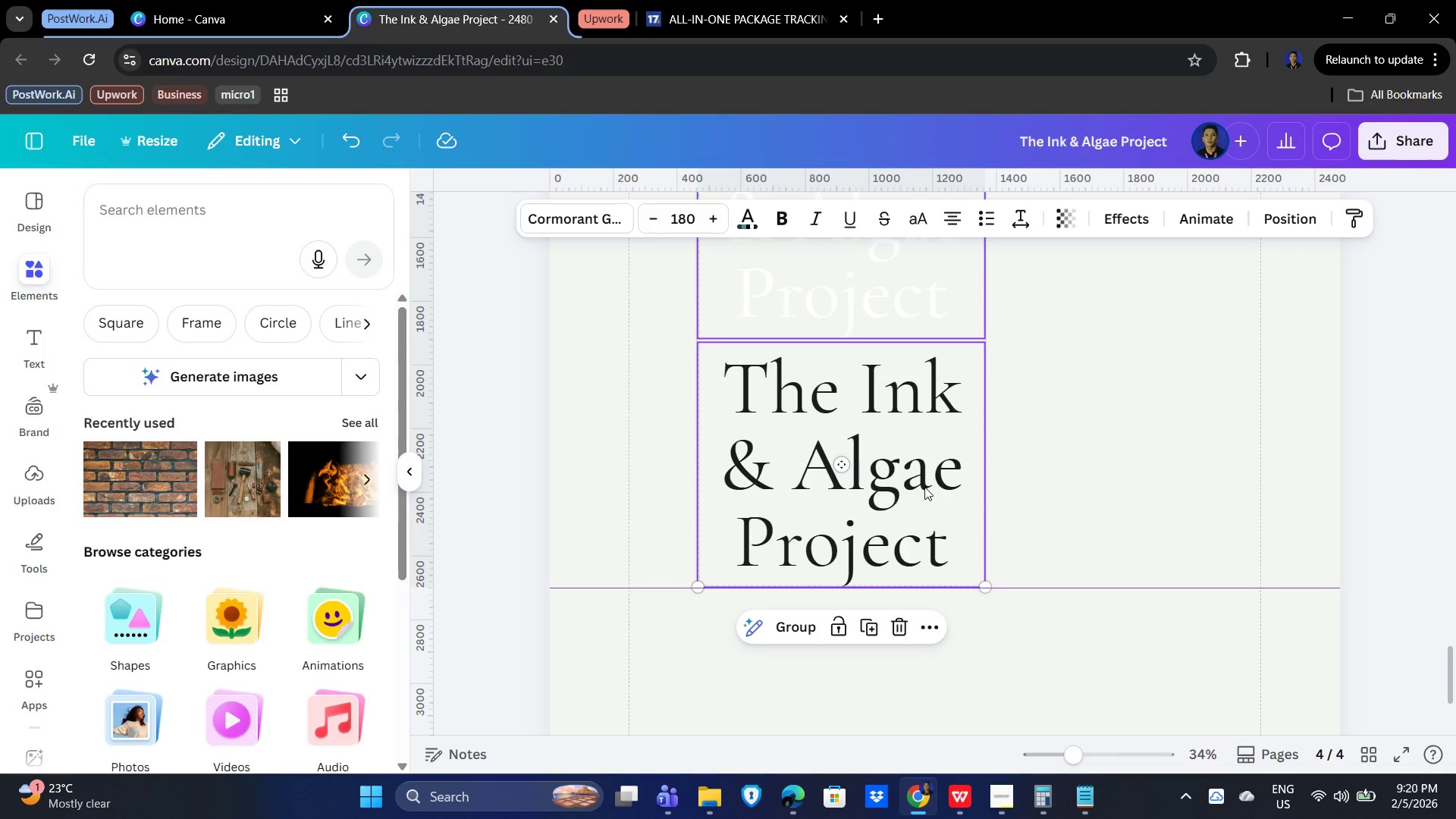 
scroll: coordinate [966, 541], scroll_direction: up, amount: 5.0
 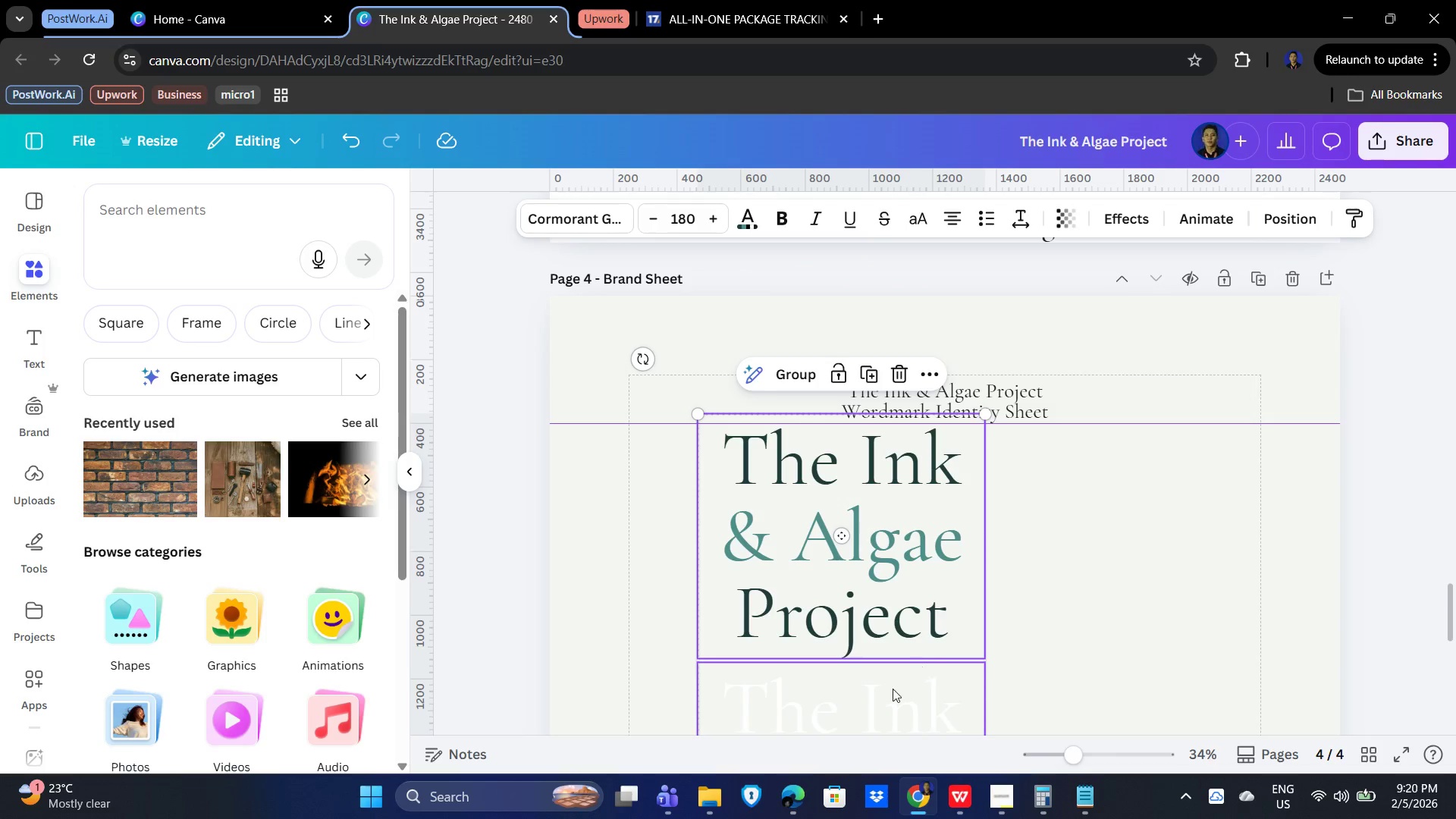 
left_click_drag(start_coordinate=[940, 637], to_coordinate=[944, 645])
 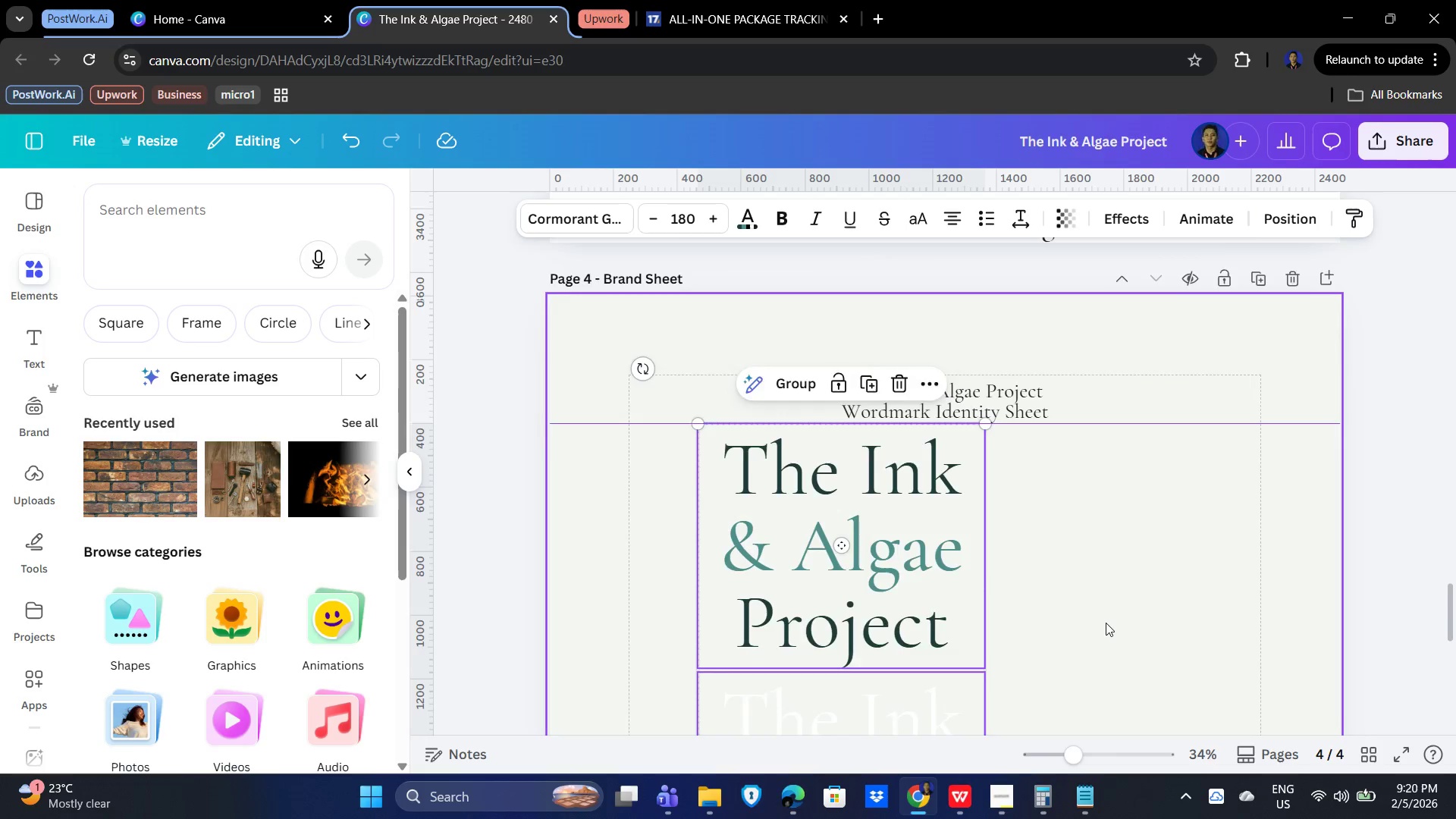 
scroll: coordinate [1111, 620], scroll_direction: down, amount: 7.0
 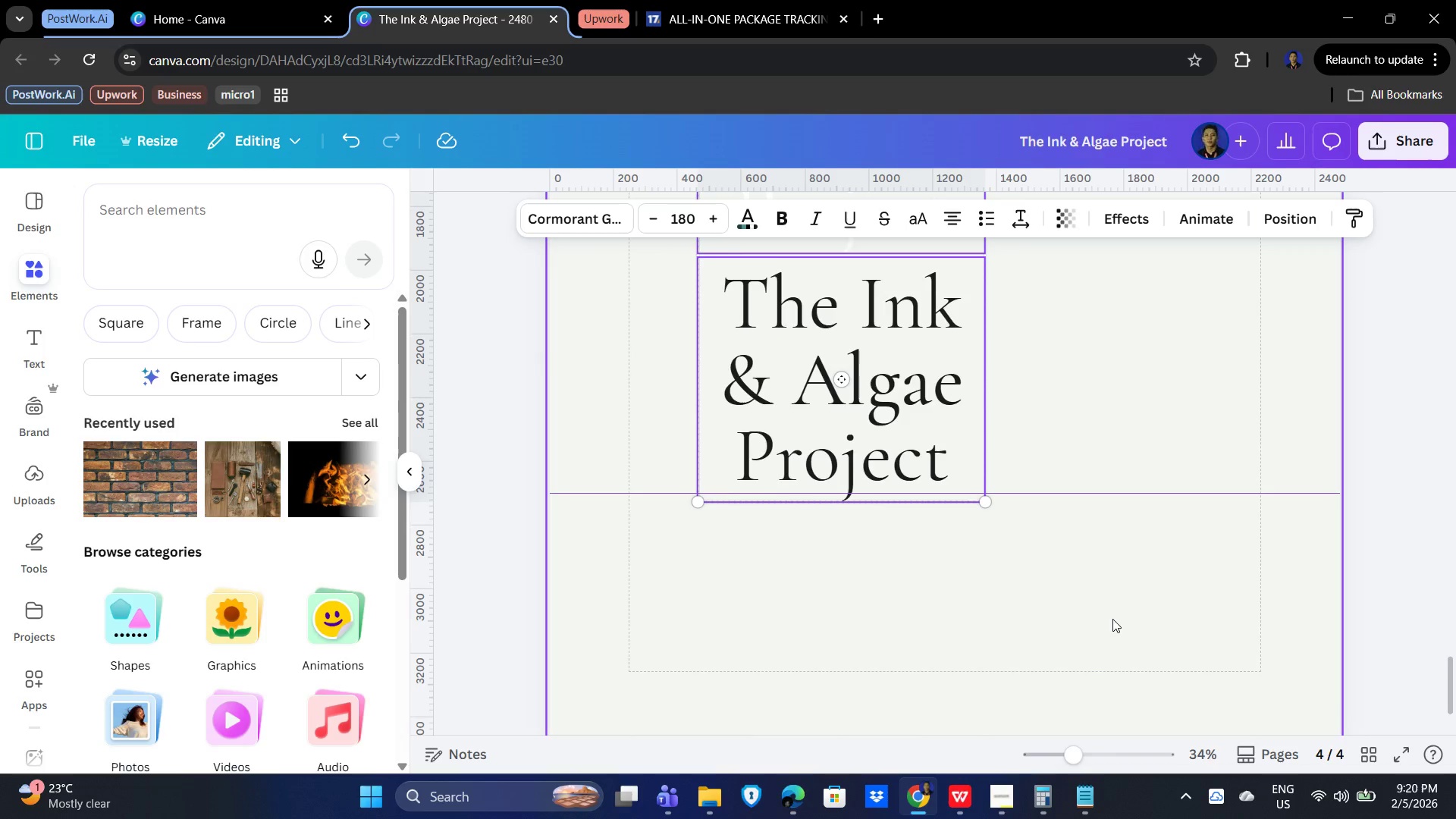 
scroll: coordinate [1031, 579], scroll_direction: up, amount: 6.0
 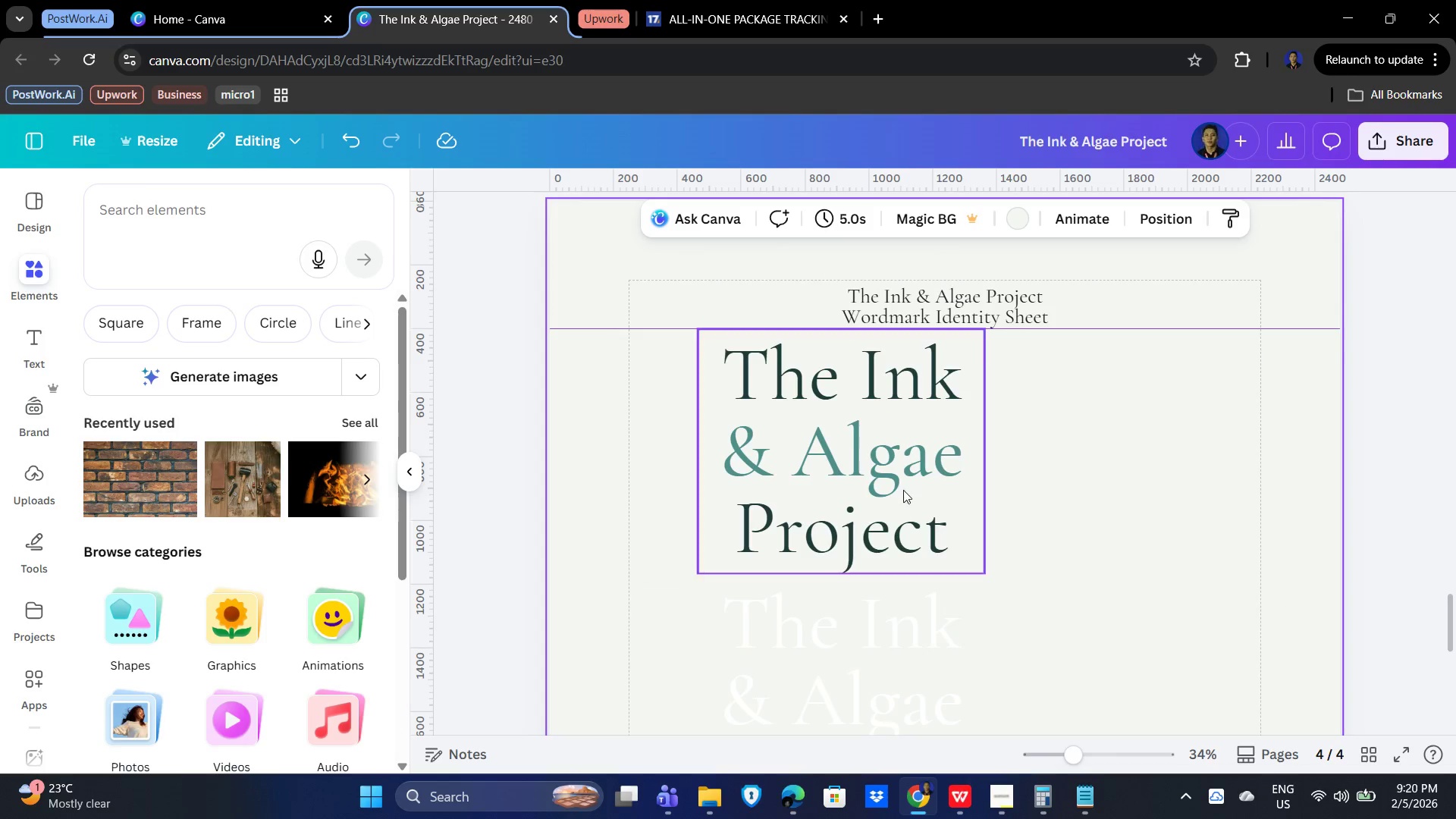 
left_click([859, 469])
 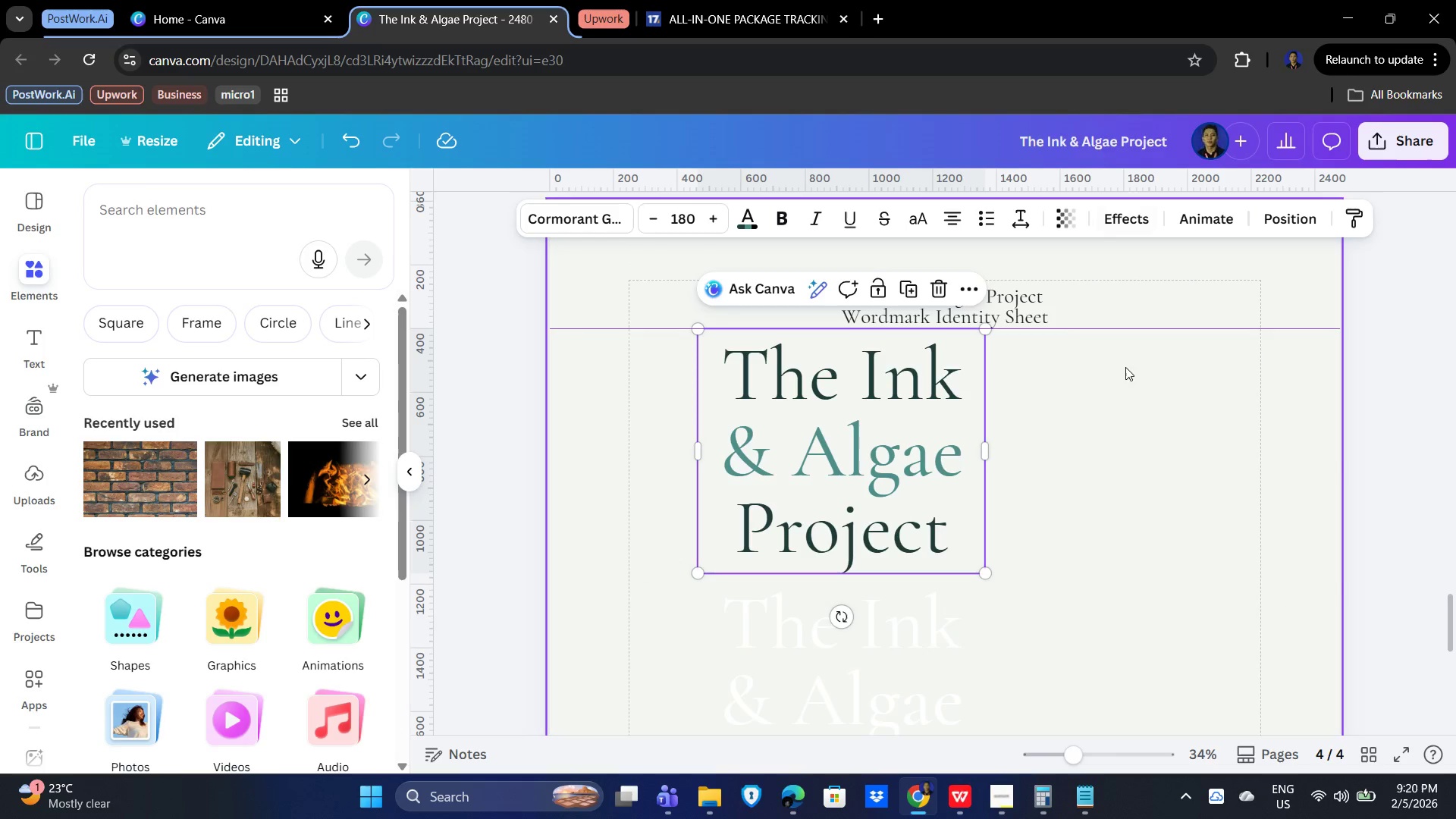 
wait(7.06)
 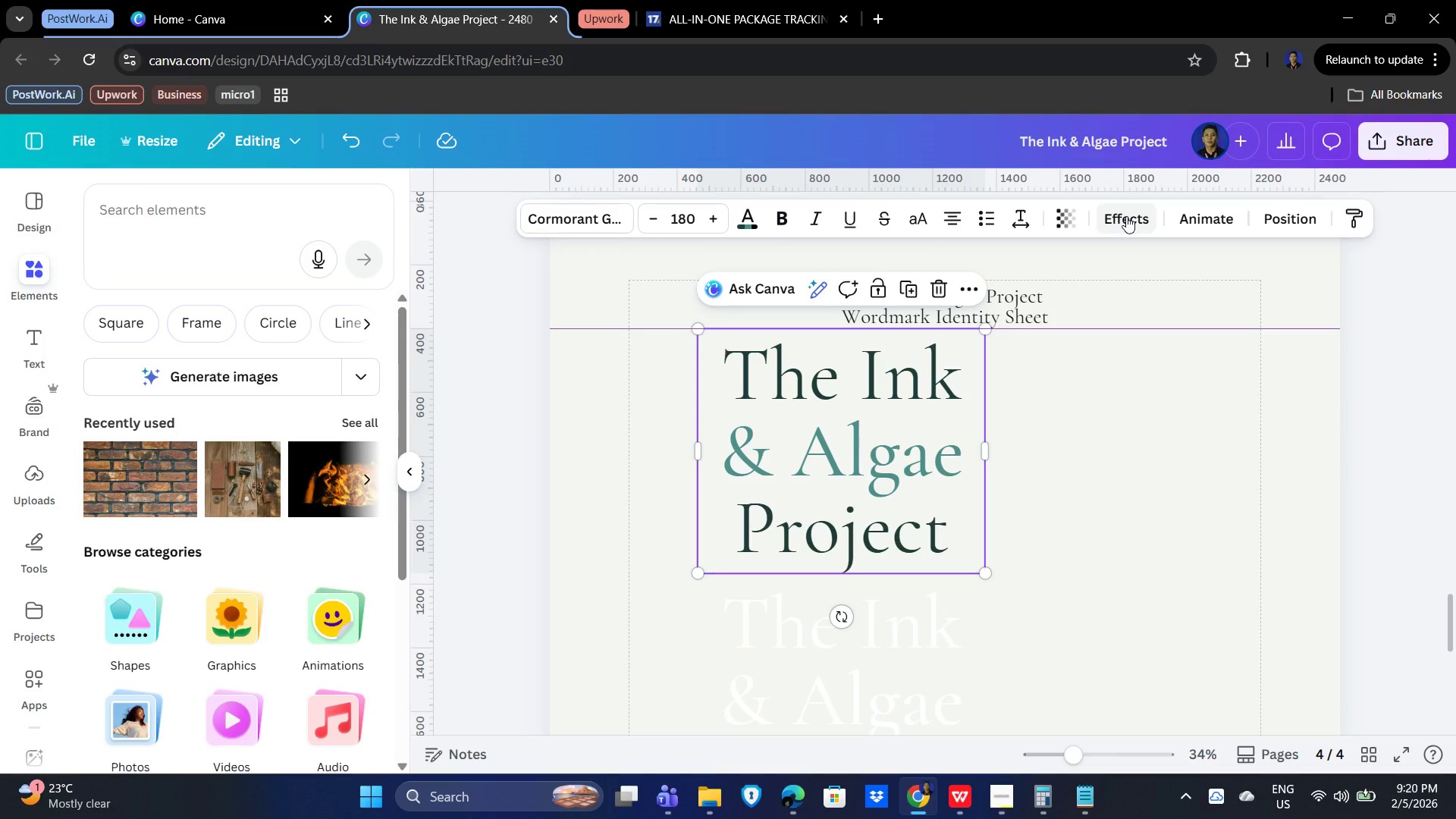 
left_click([644, 441])
 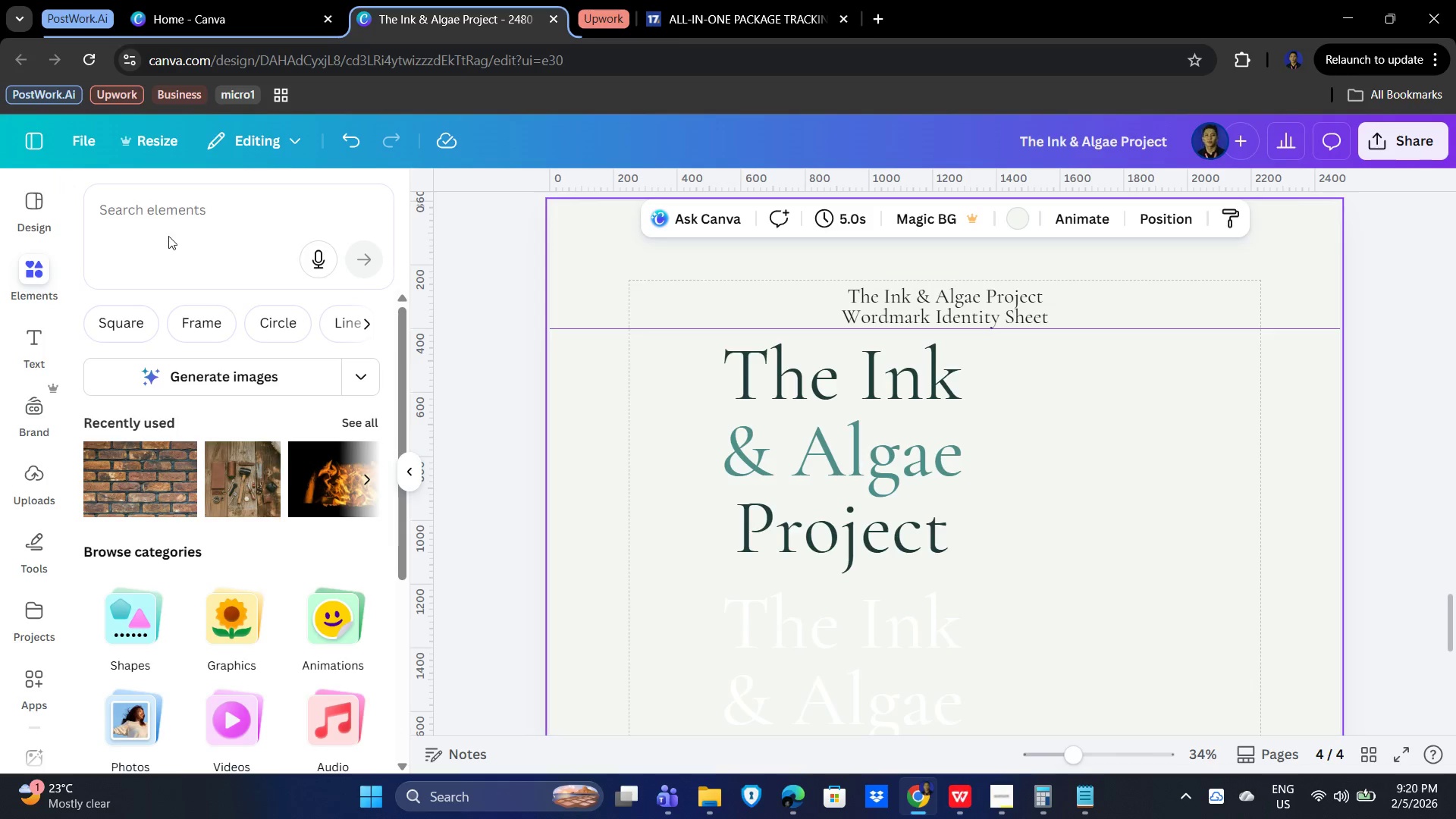 
double_click([167, 210])
 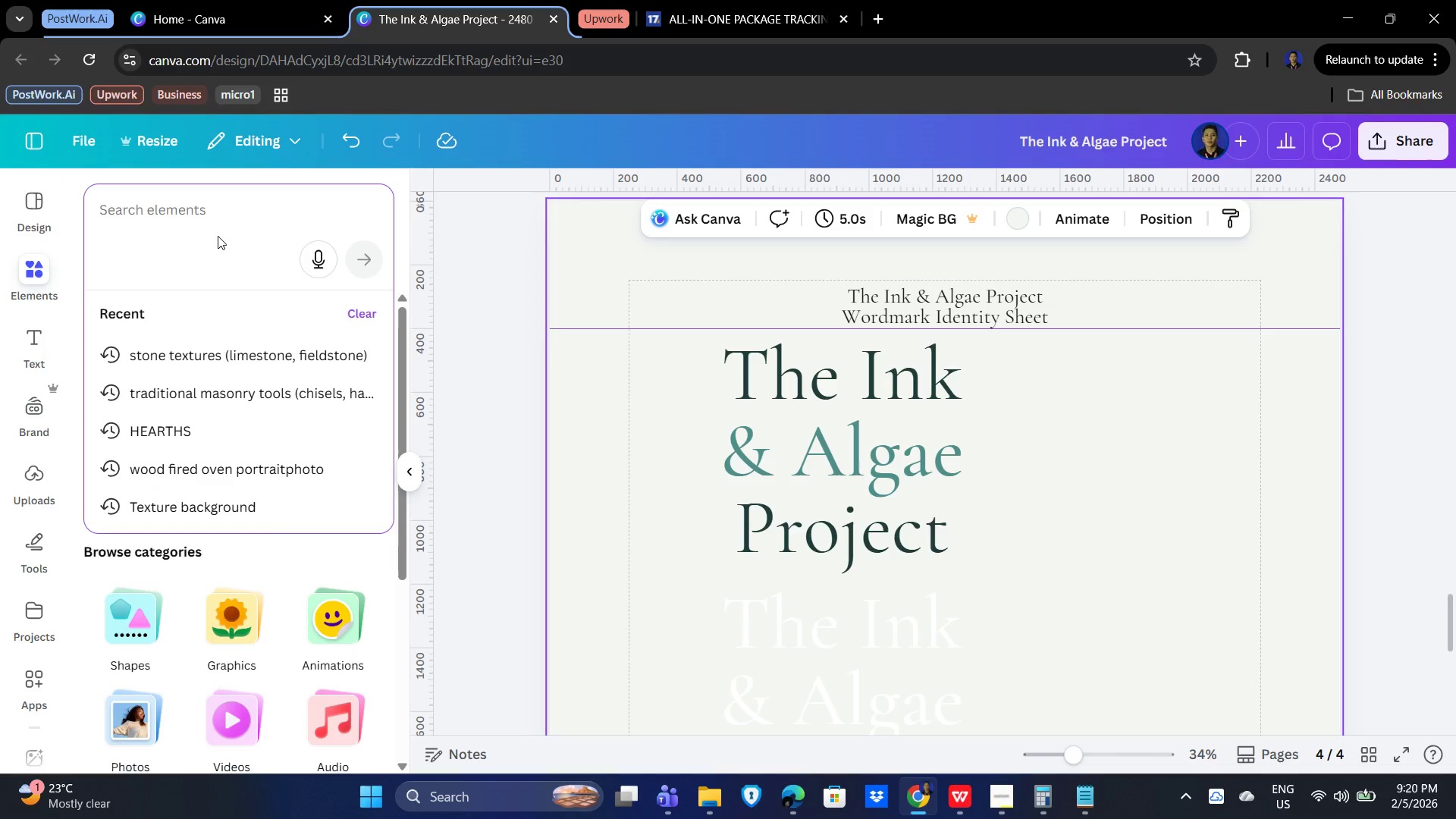 
type(sw)
key(Backspace)
type(quare)
 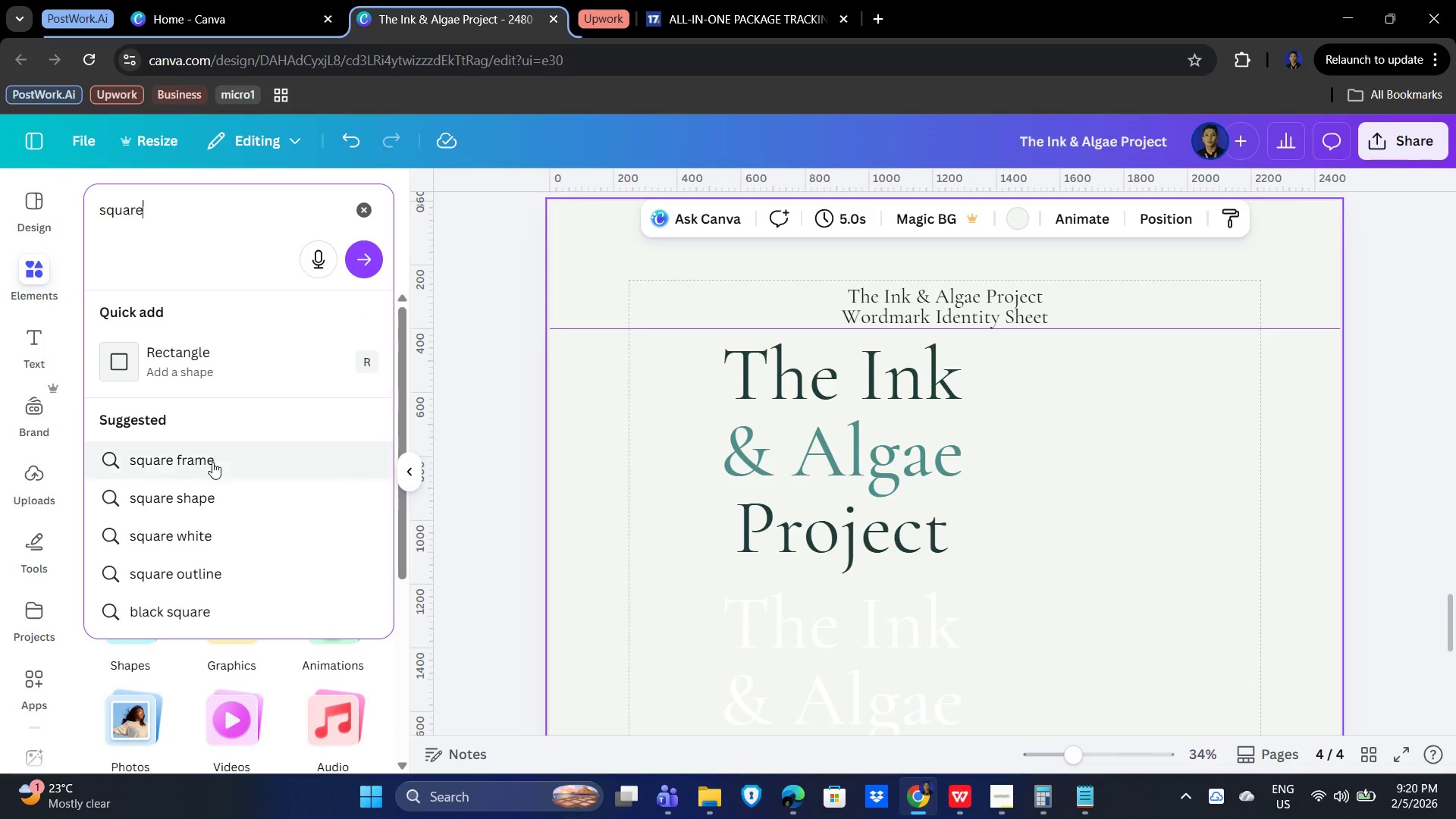 
left_click([195, 459])
 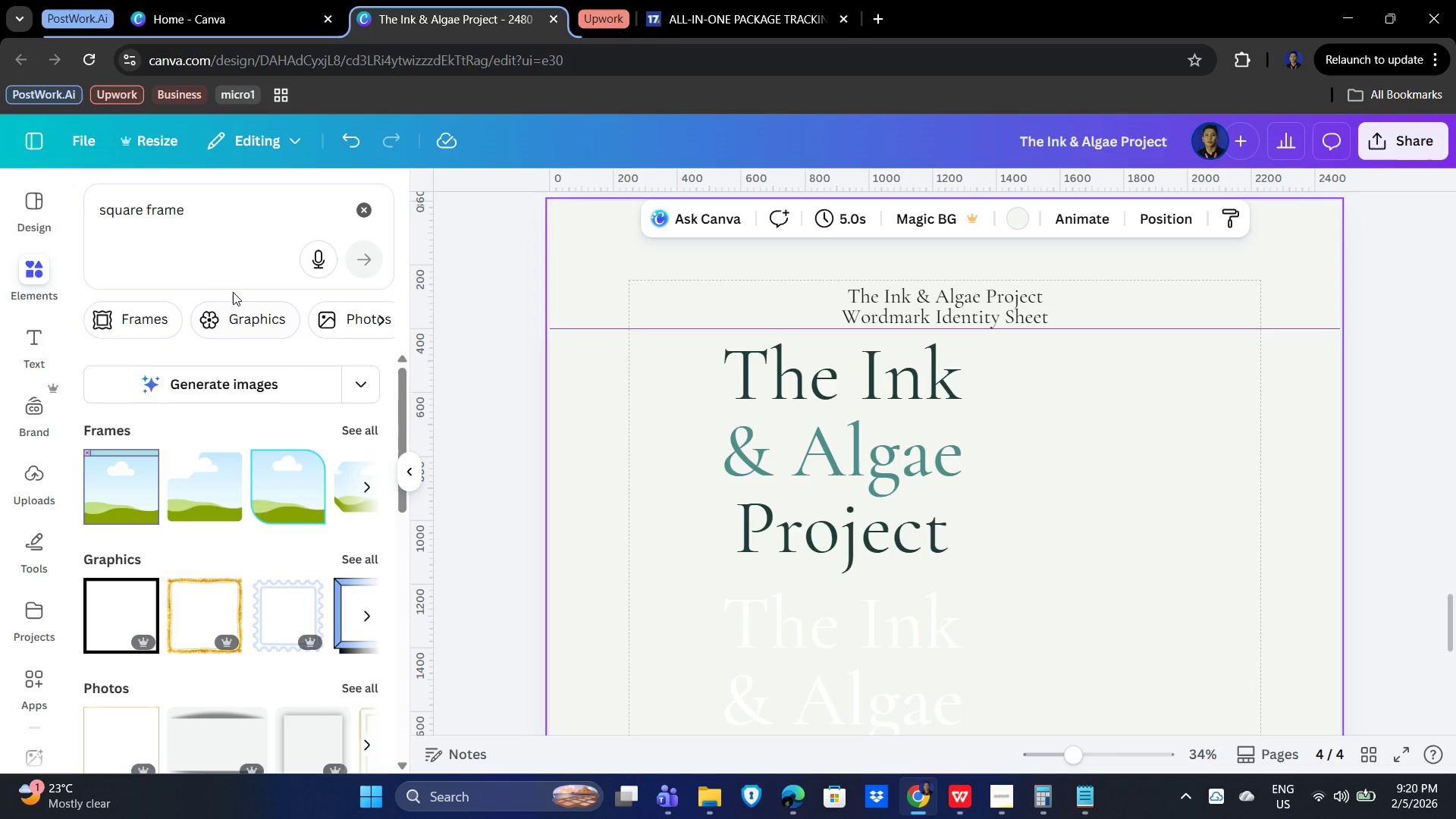 
left_click_drag(start_coordinate=[201, 212], to_coordinate=[77, 199])
 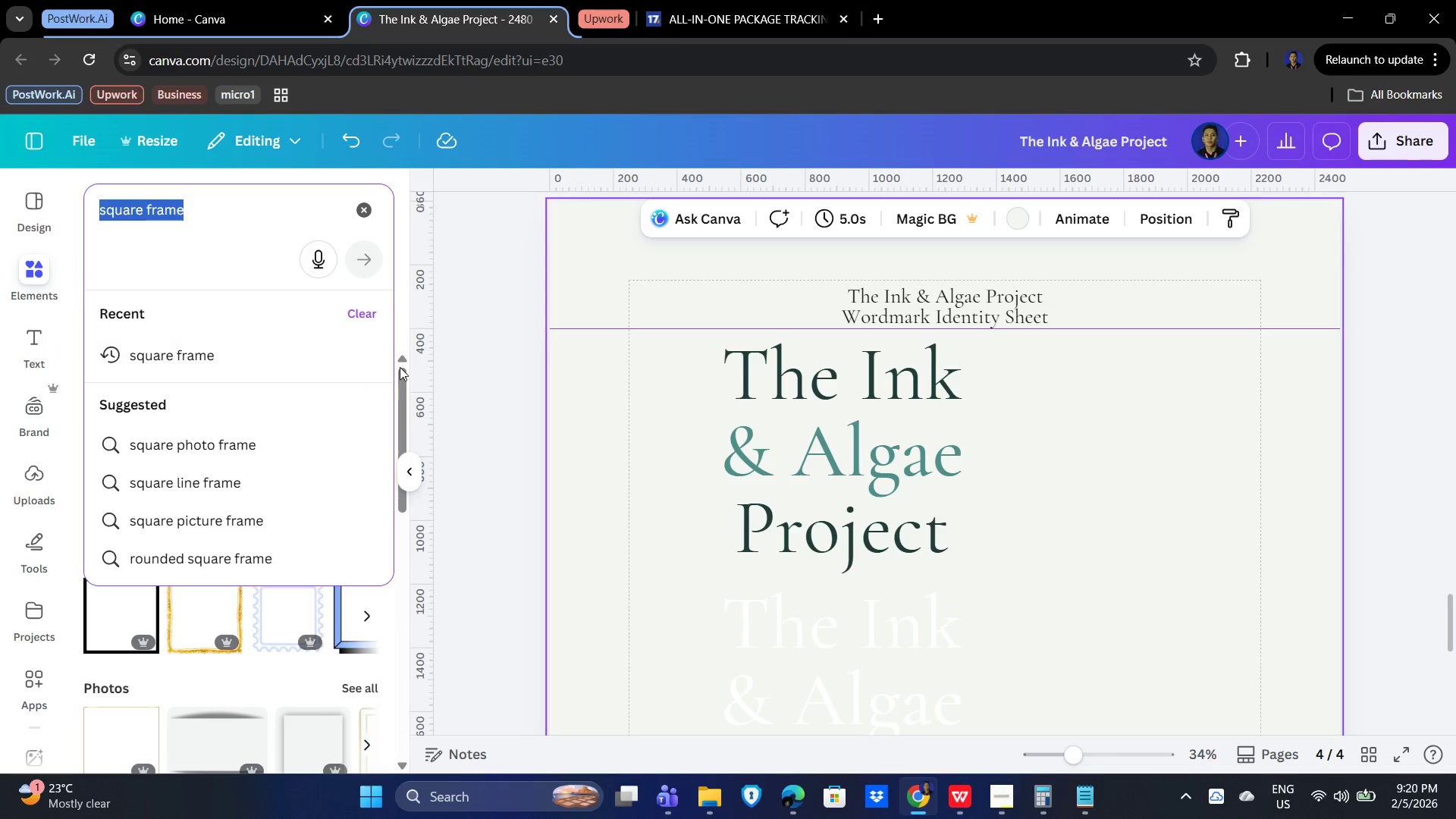 
key(Backspace)
type(re)
 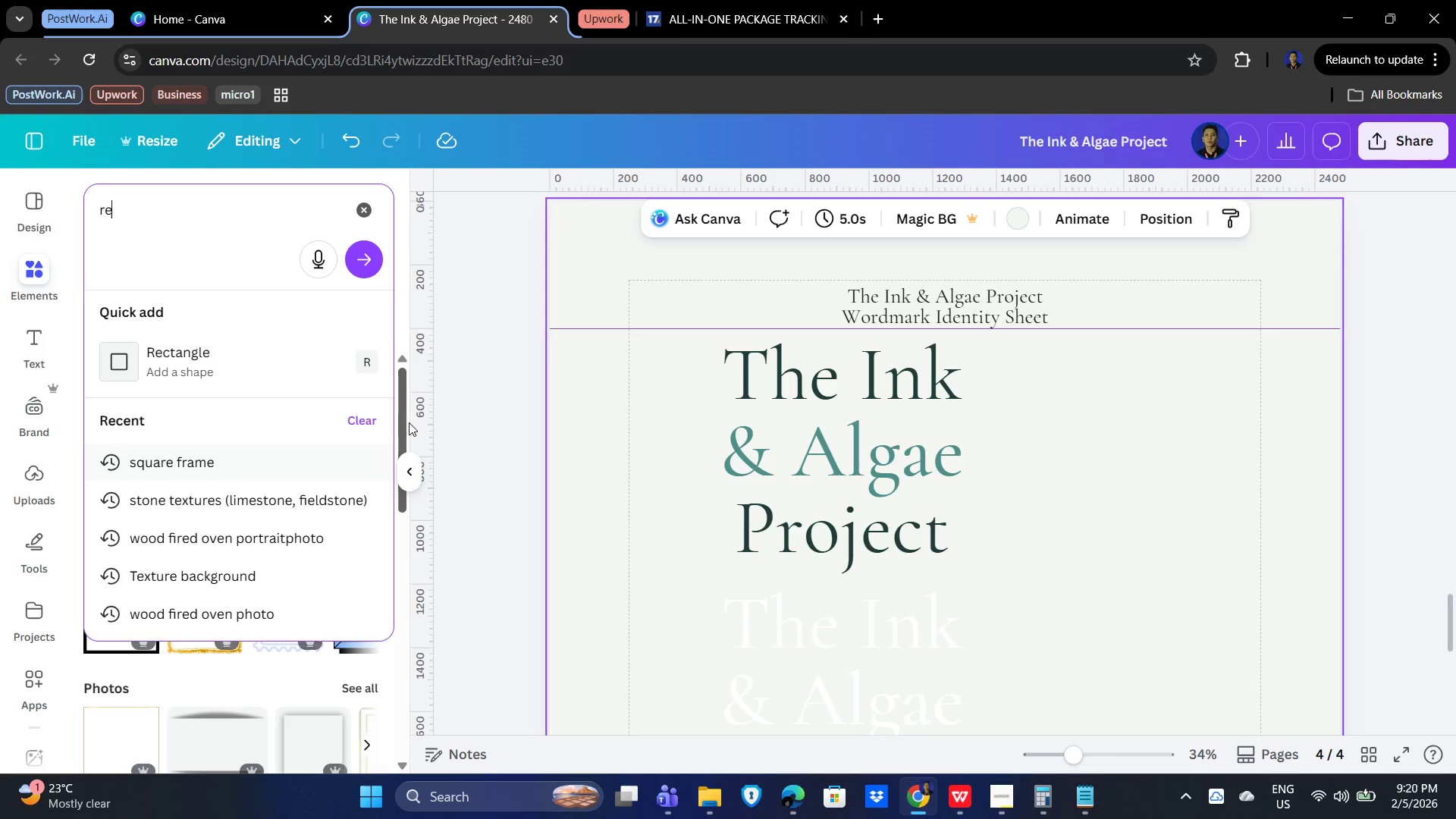 
left_click([183, 356])
 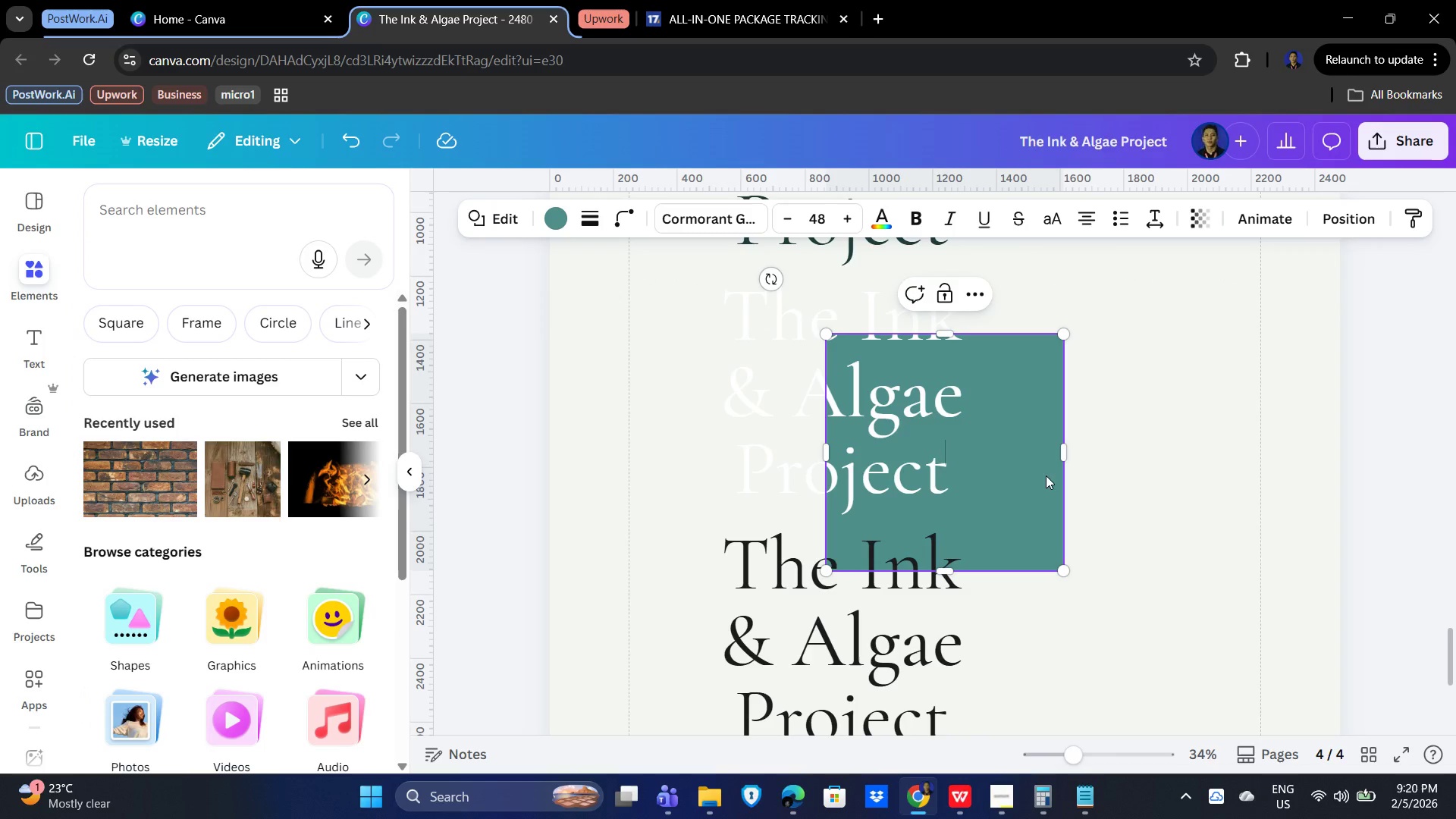 
left_click_drag(start_coordinate=[1036, 469], to_coordinate=[929, 401])
 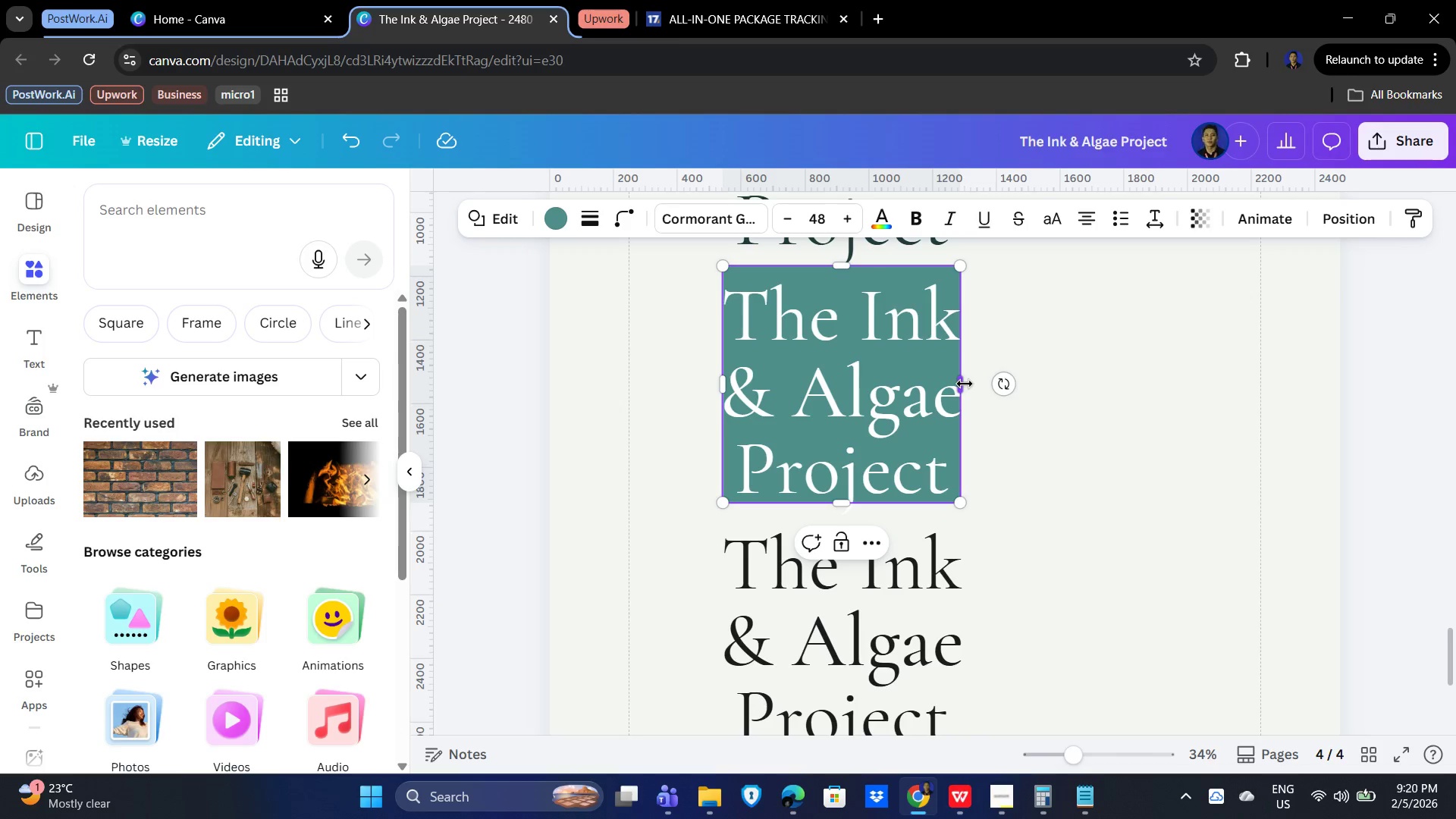 
left_click_drag(start_coordinate=[964, 384], to_coordinate=[987, 386])
 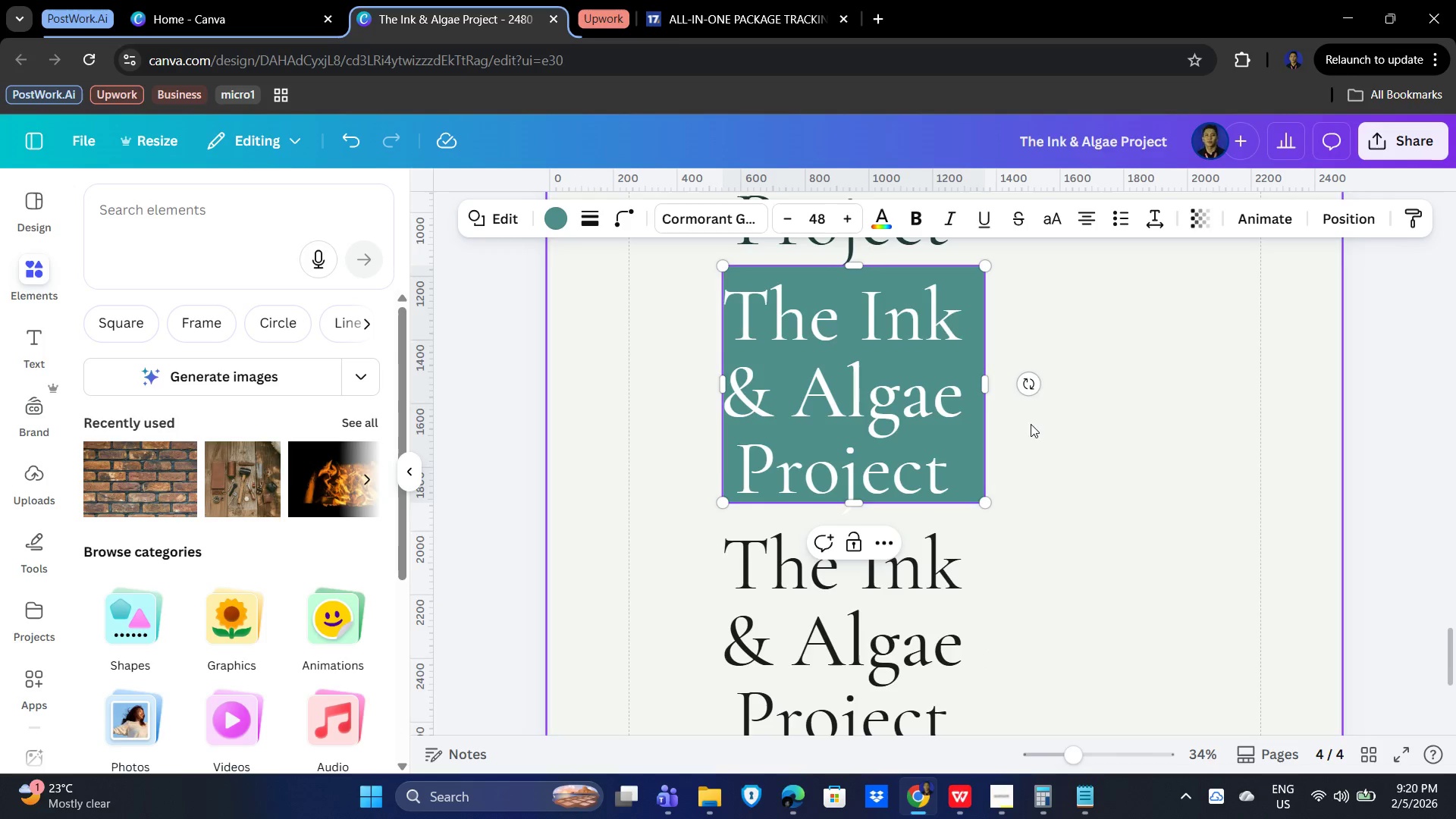 
scroll: coordinate [968, 428], scroll_direction: up, amount: 1.0
 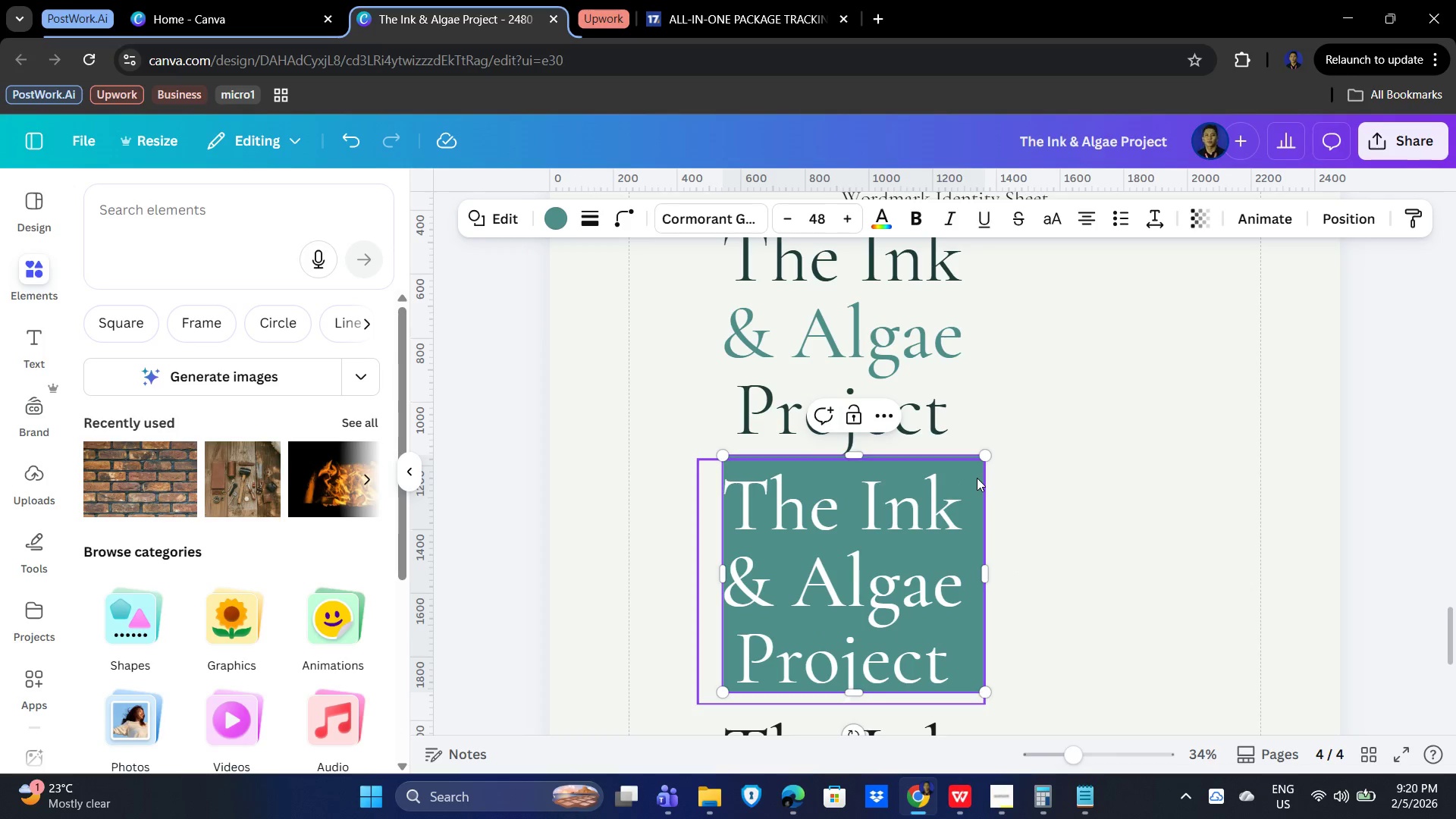 
left_click_drag(start_coordinate=[977, 482], to_coordinate=[1246, 288])
 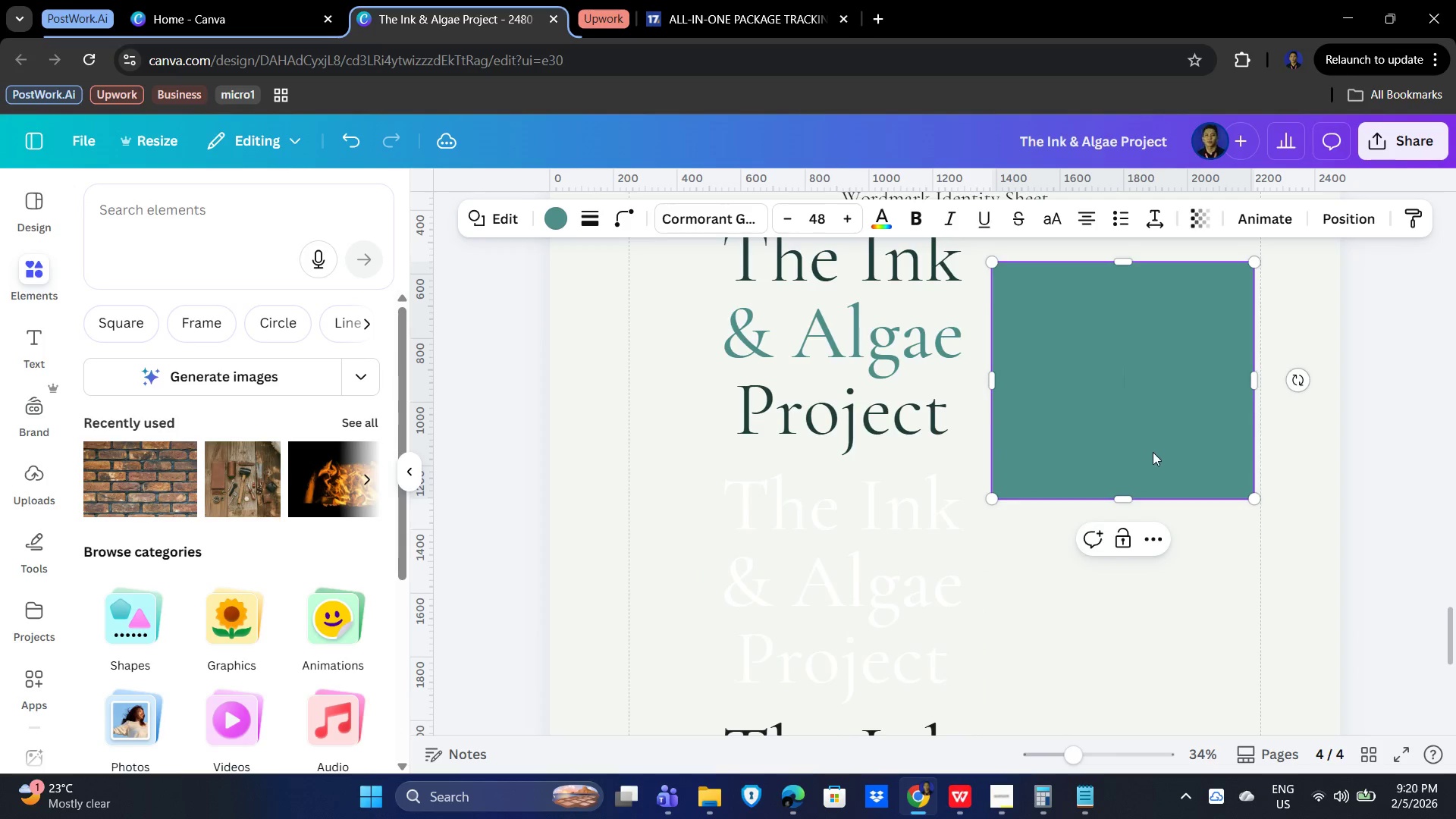 
scroll: coordinate [1153, 457], scroll_direction: up, amount: 3.0
 